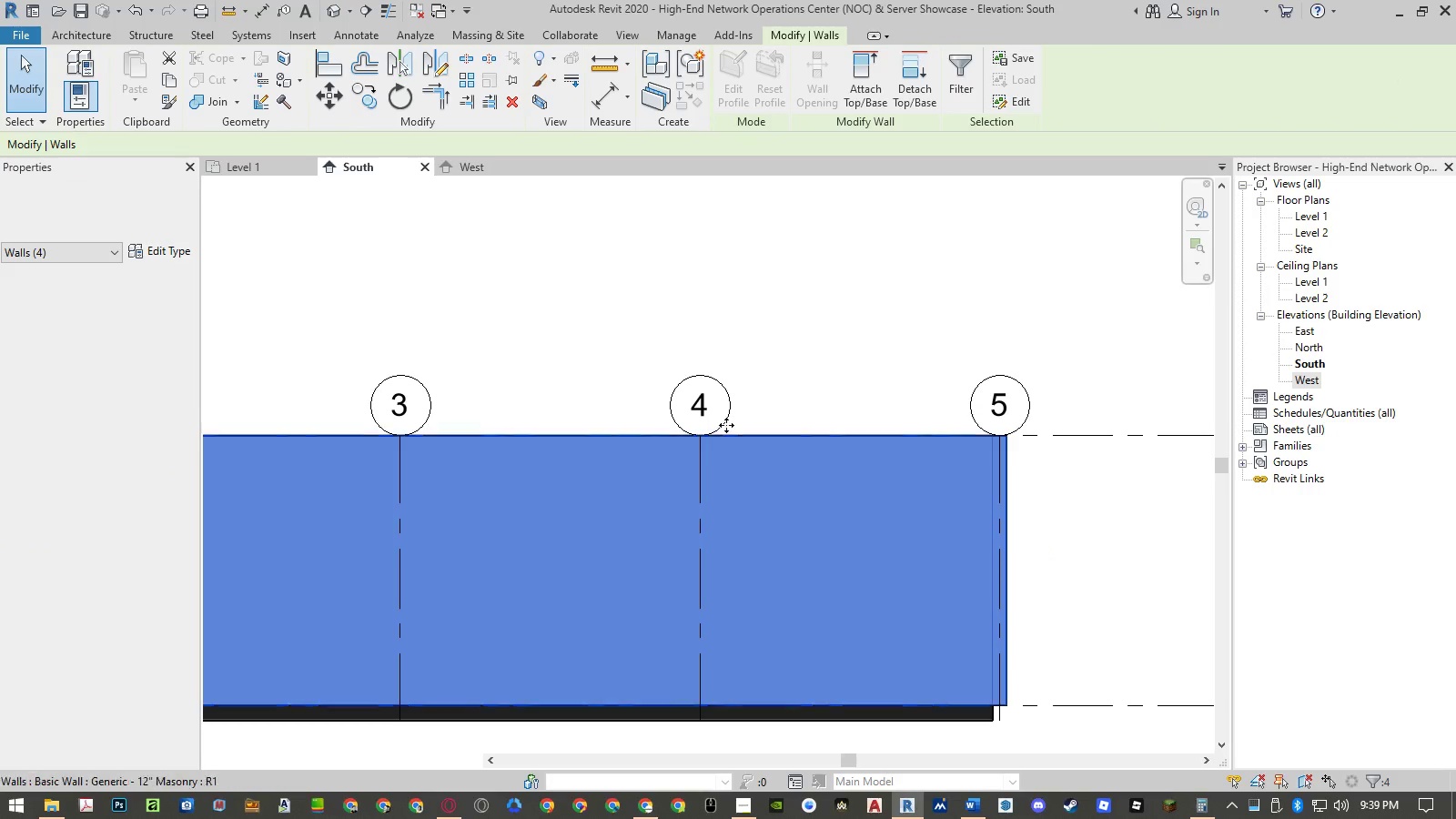 
left_click([903, 313])
 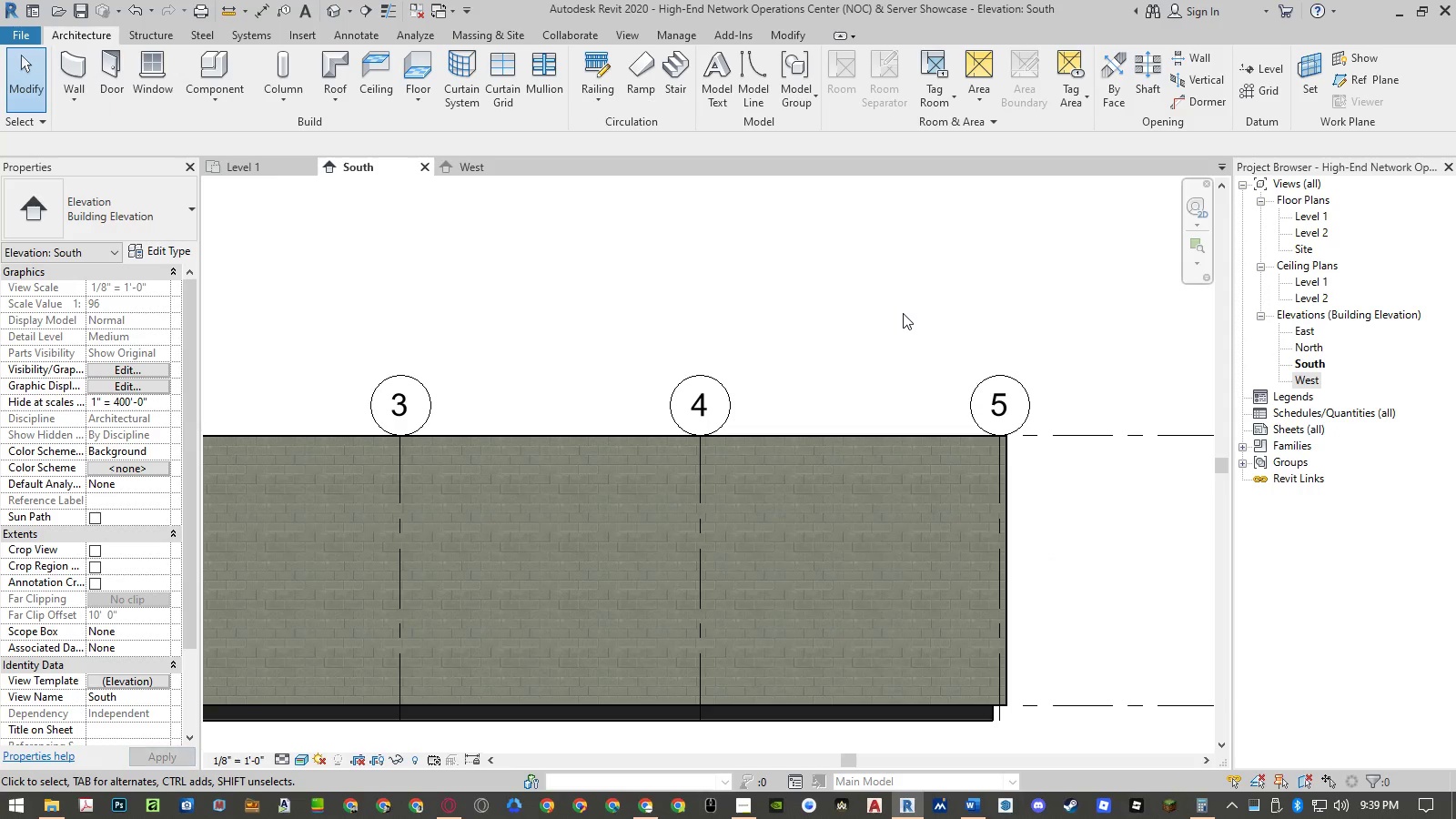 
scroll: coordinate [903, 313], scroll_direction: down, amount: 8.0
 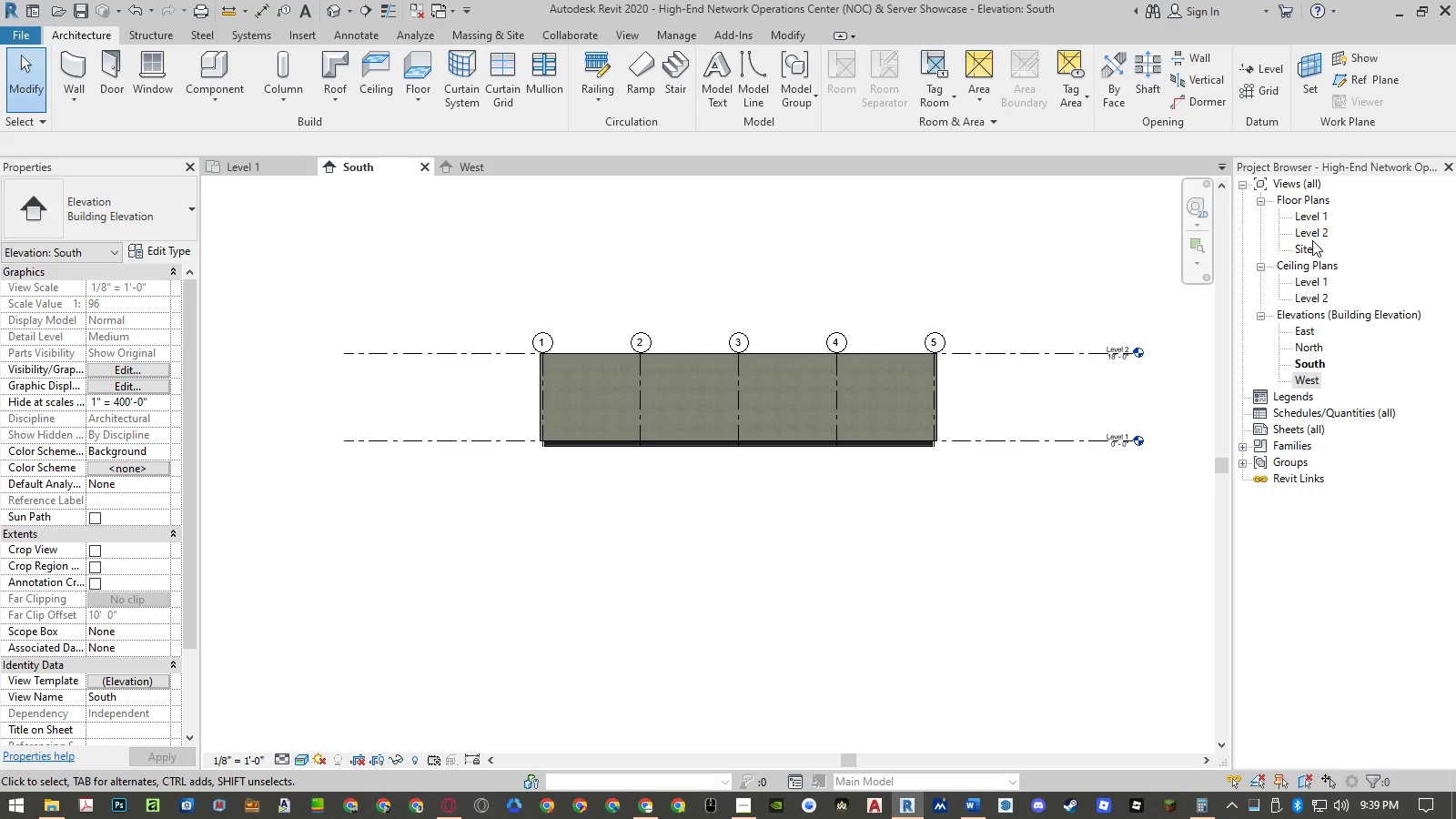 
wait(20.86)
 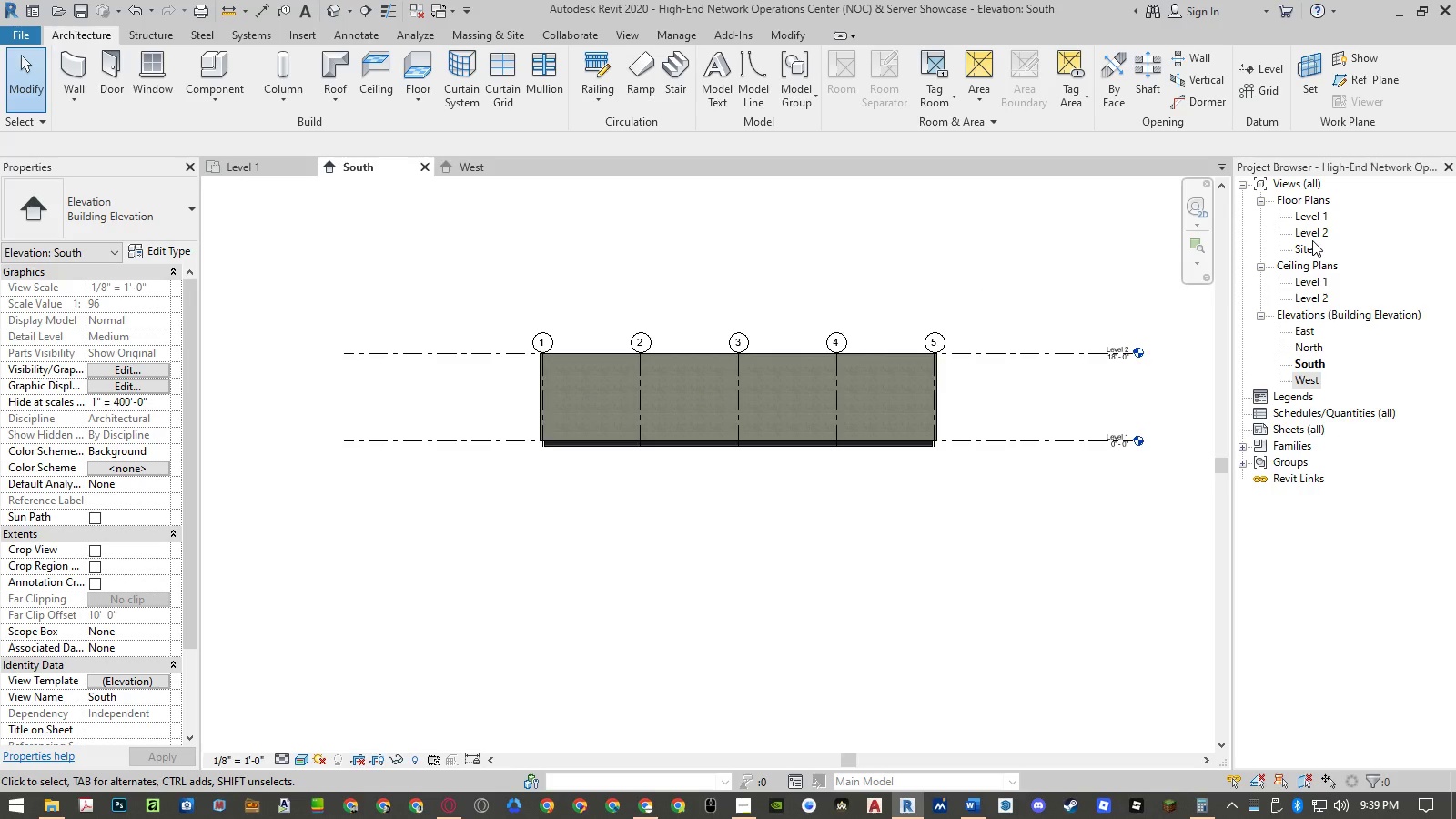 
left_click([977, 279])
 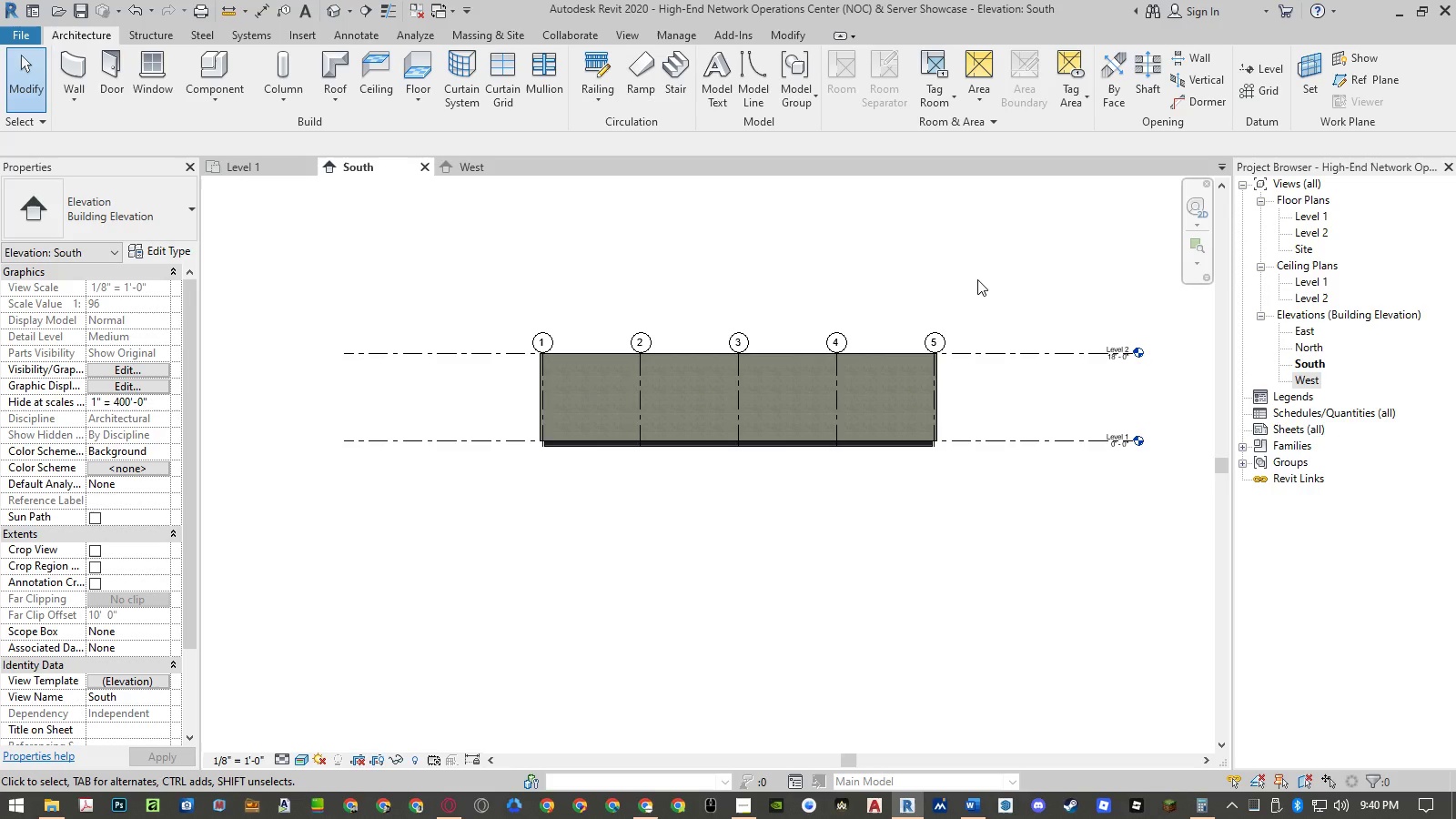 
wait(9.36)
 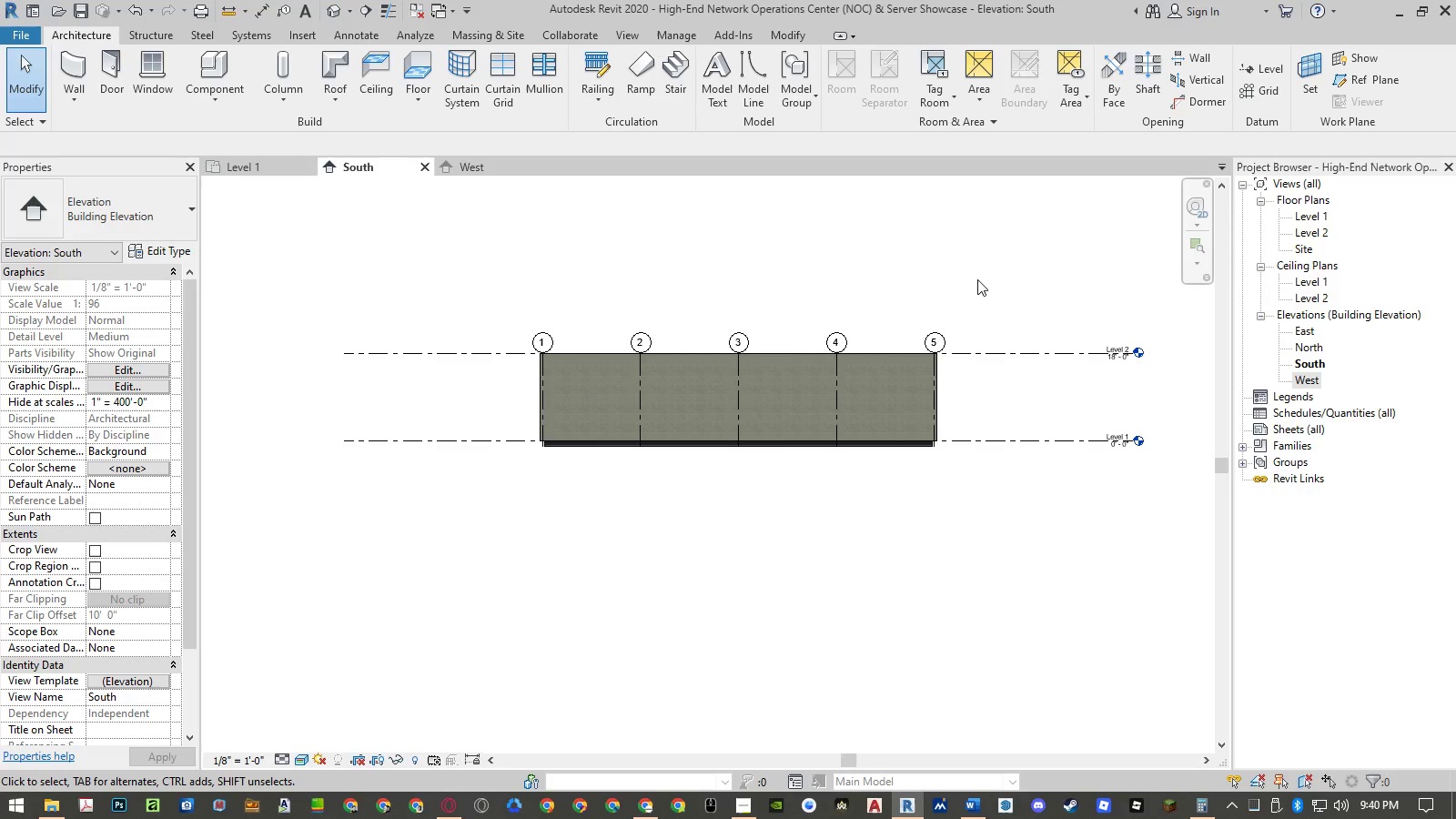 
left_click([622, 37])
 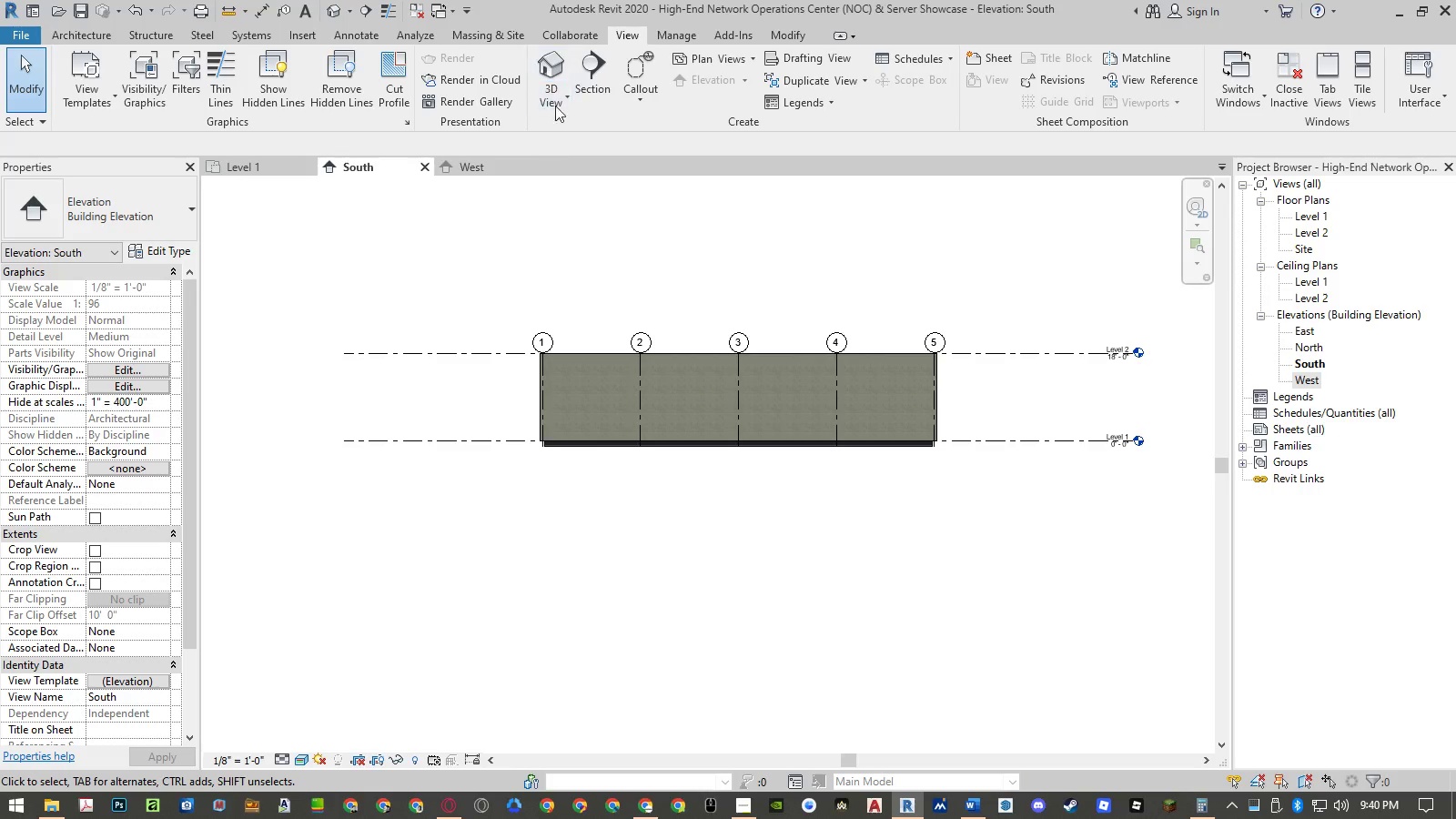 
left_click([554, 72])
 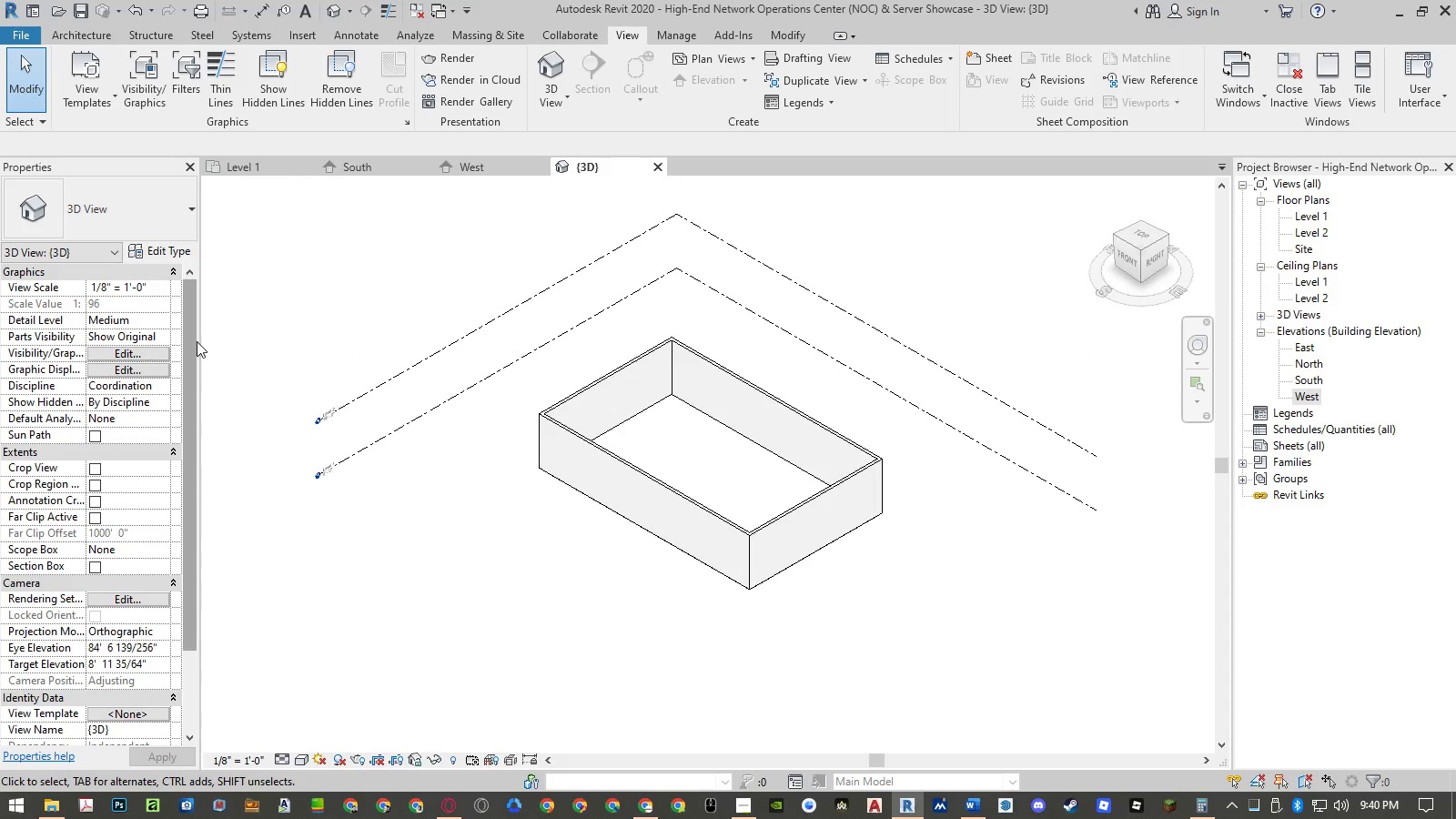 
wait(6.34)
 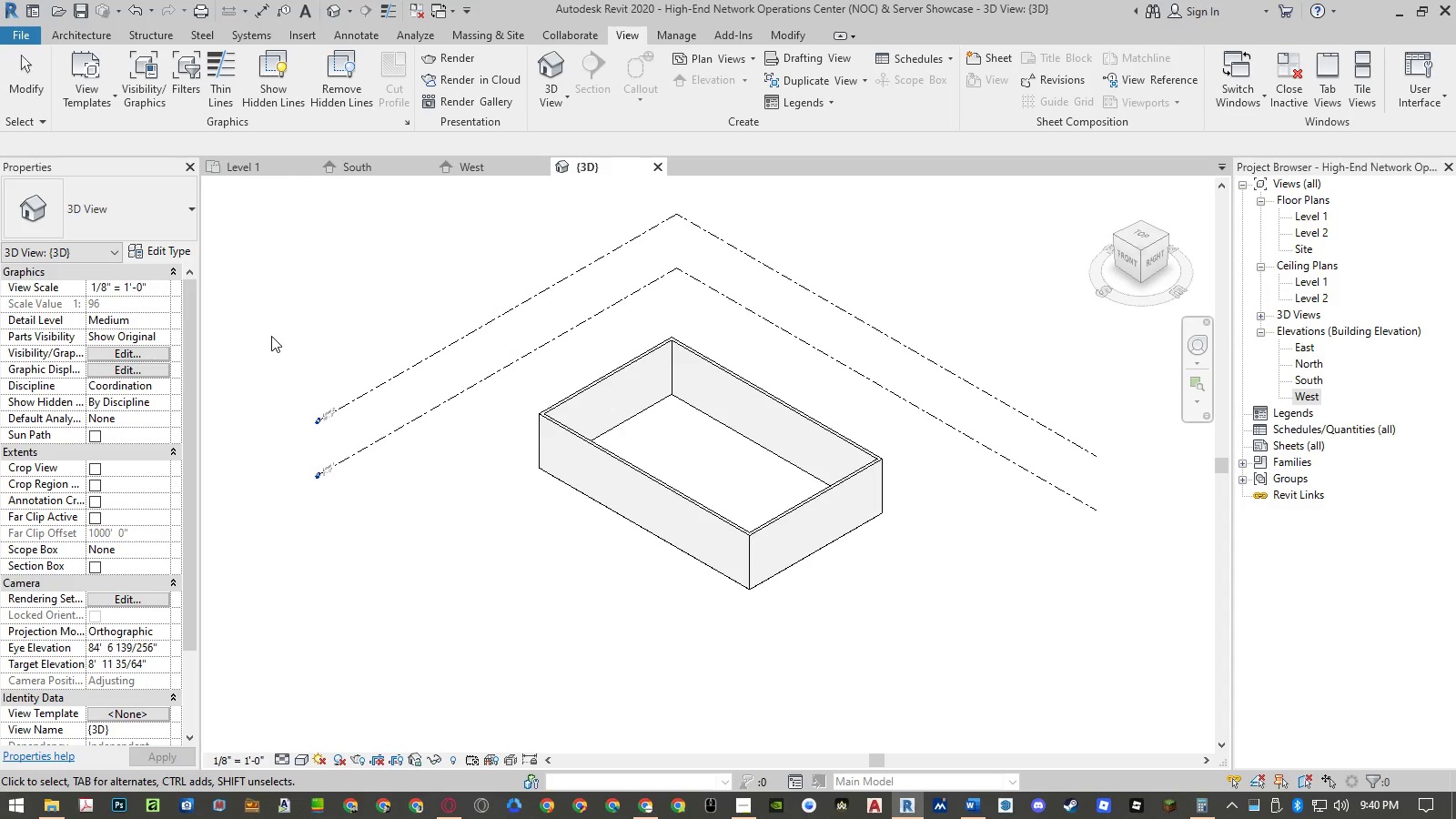 
left_click_drag(start_coordinate=[191, 316], to_coordinate=[187, 434])
 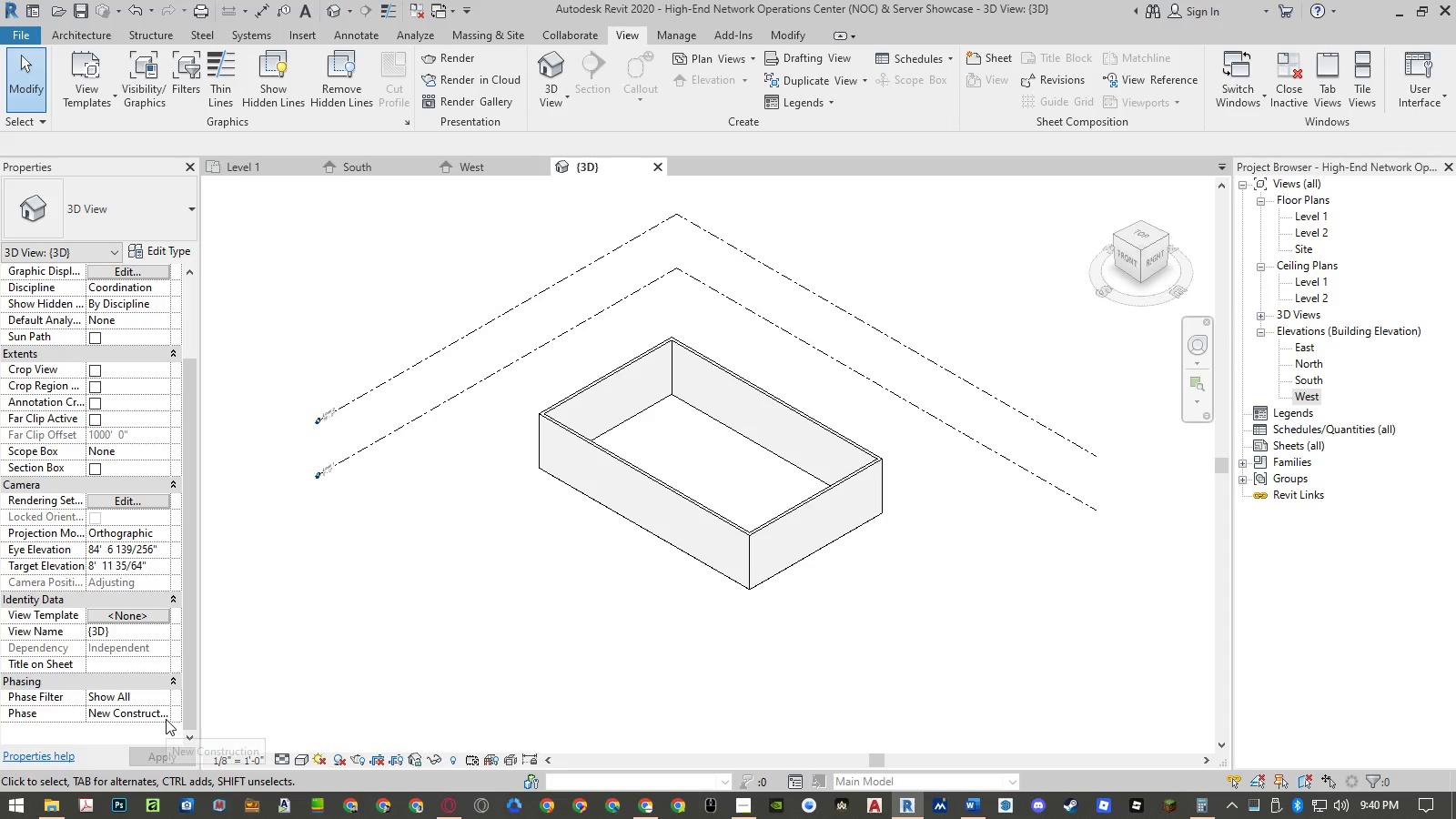 
left_click([166, 719])
 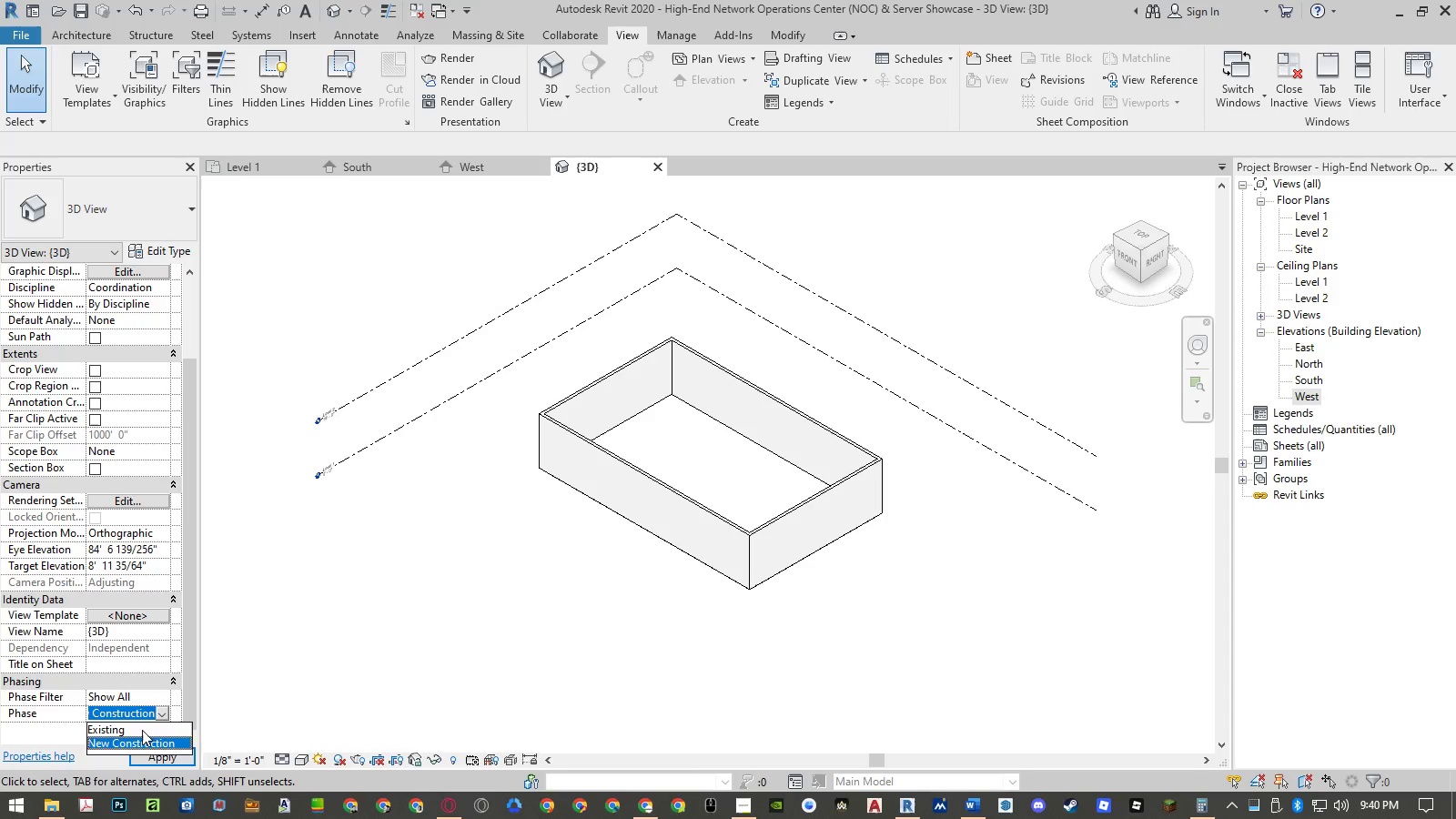 
left_click([142, 730])
 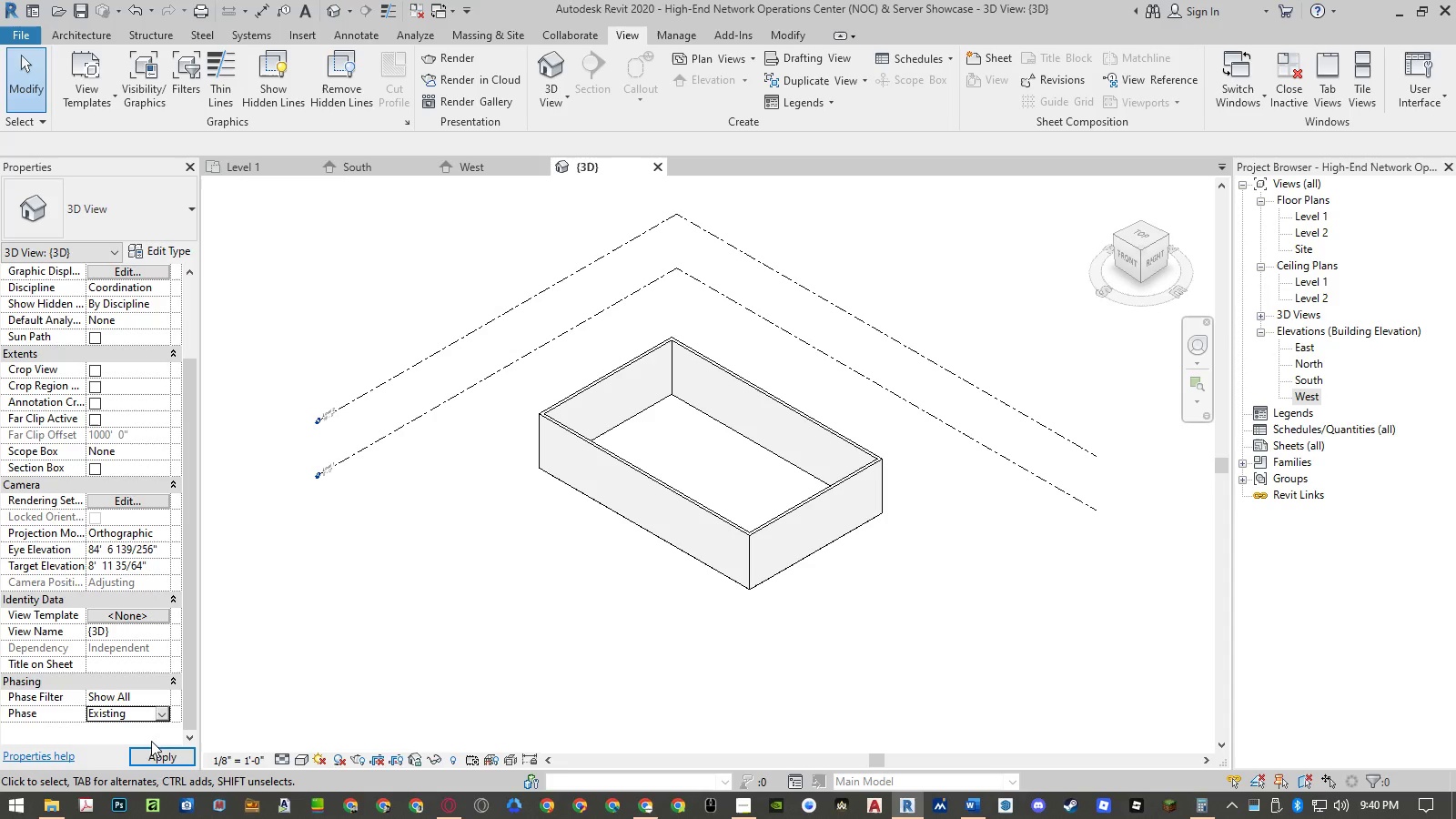 
left_click([150, 758])
 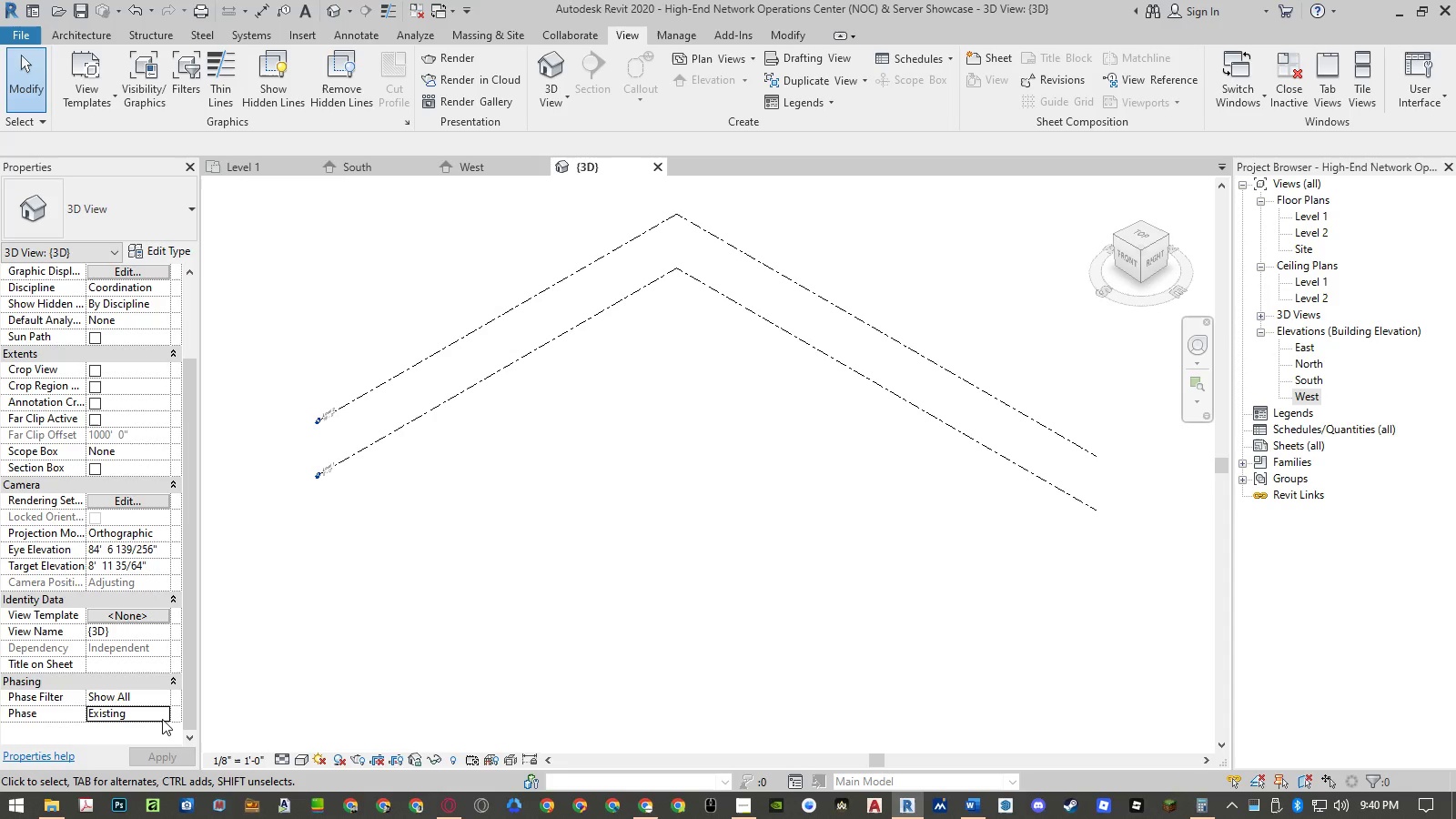 
left_click([162, 716])
 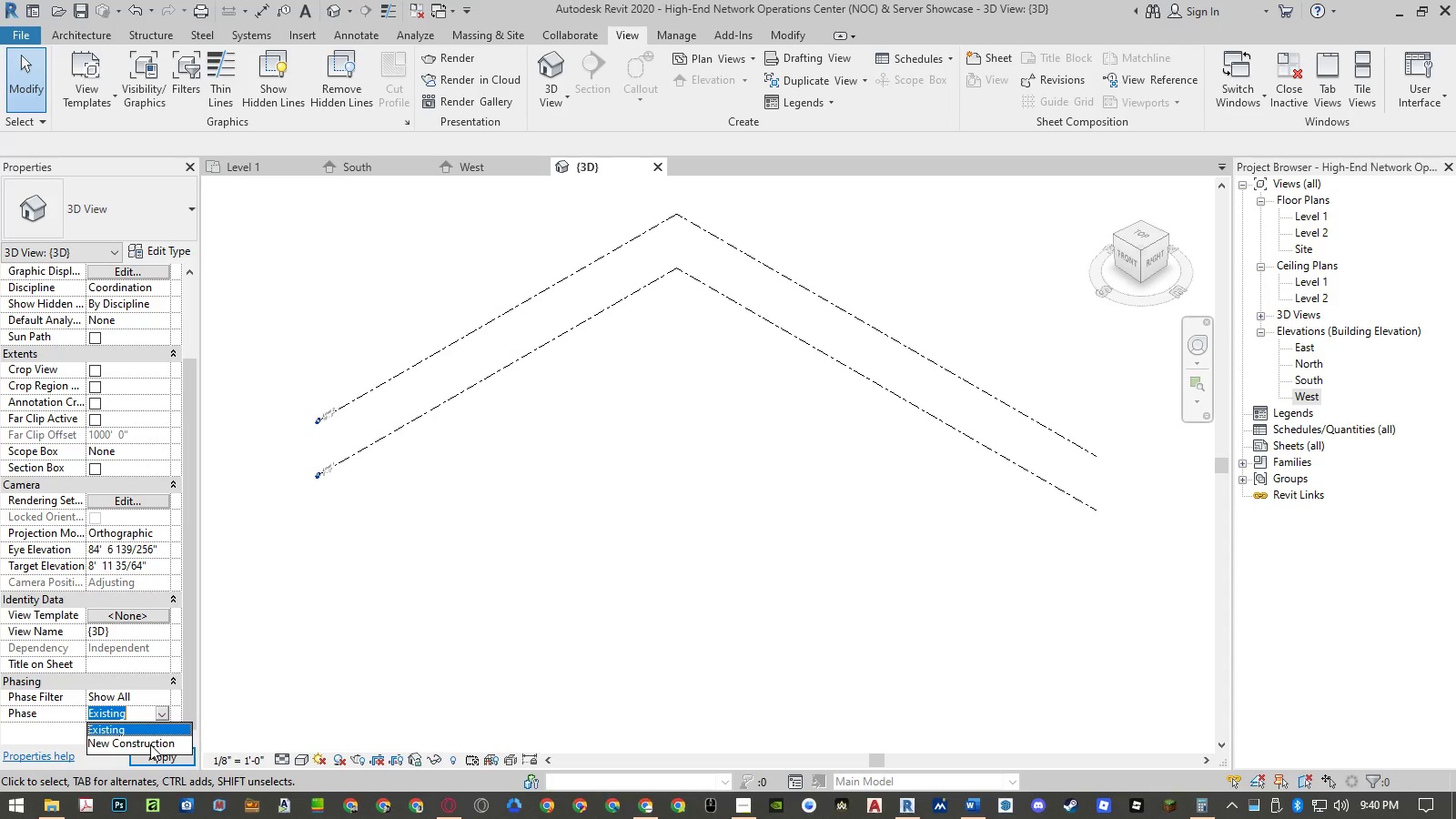 
left_click([150, 744])
 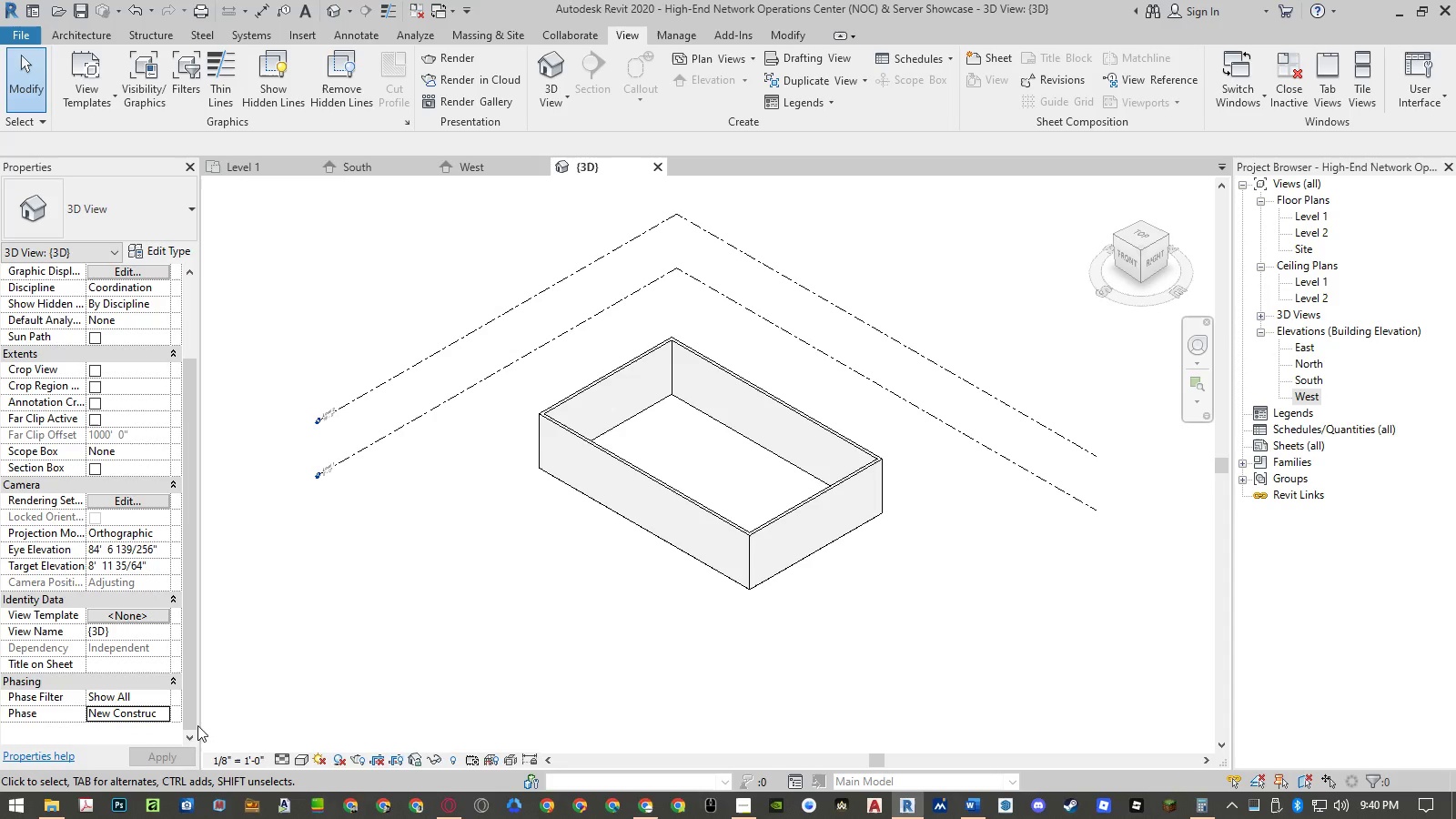 
left_click([430, 598])
 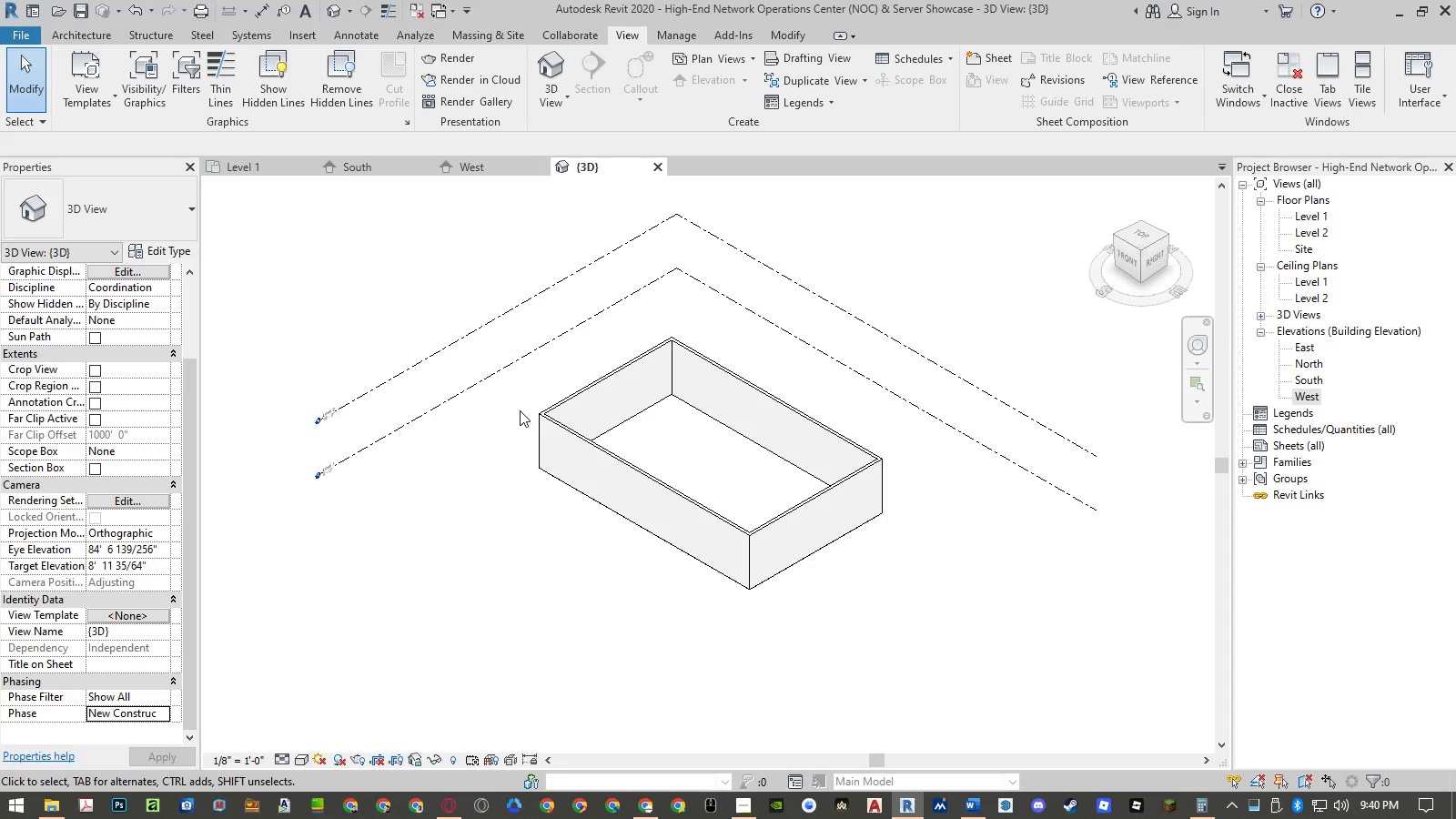 
scroll: coordinate [520, 415], scroll_direction: down, amount: 3.0
 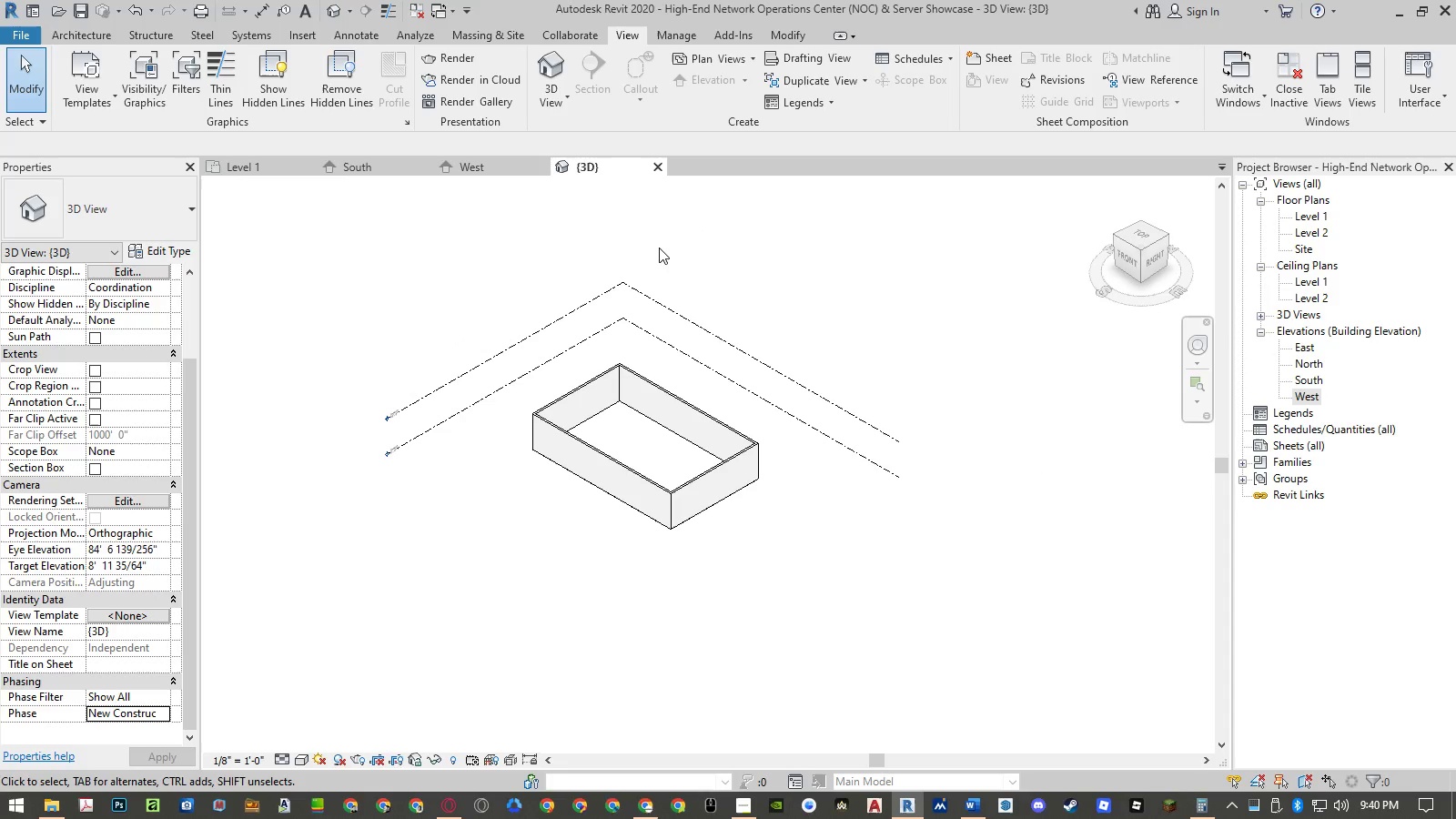 
left_click_drag(start_coordinate=[658, 247], to_coordinate=[613, 323])
 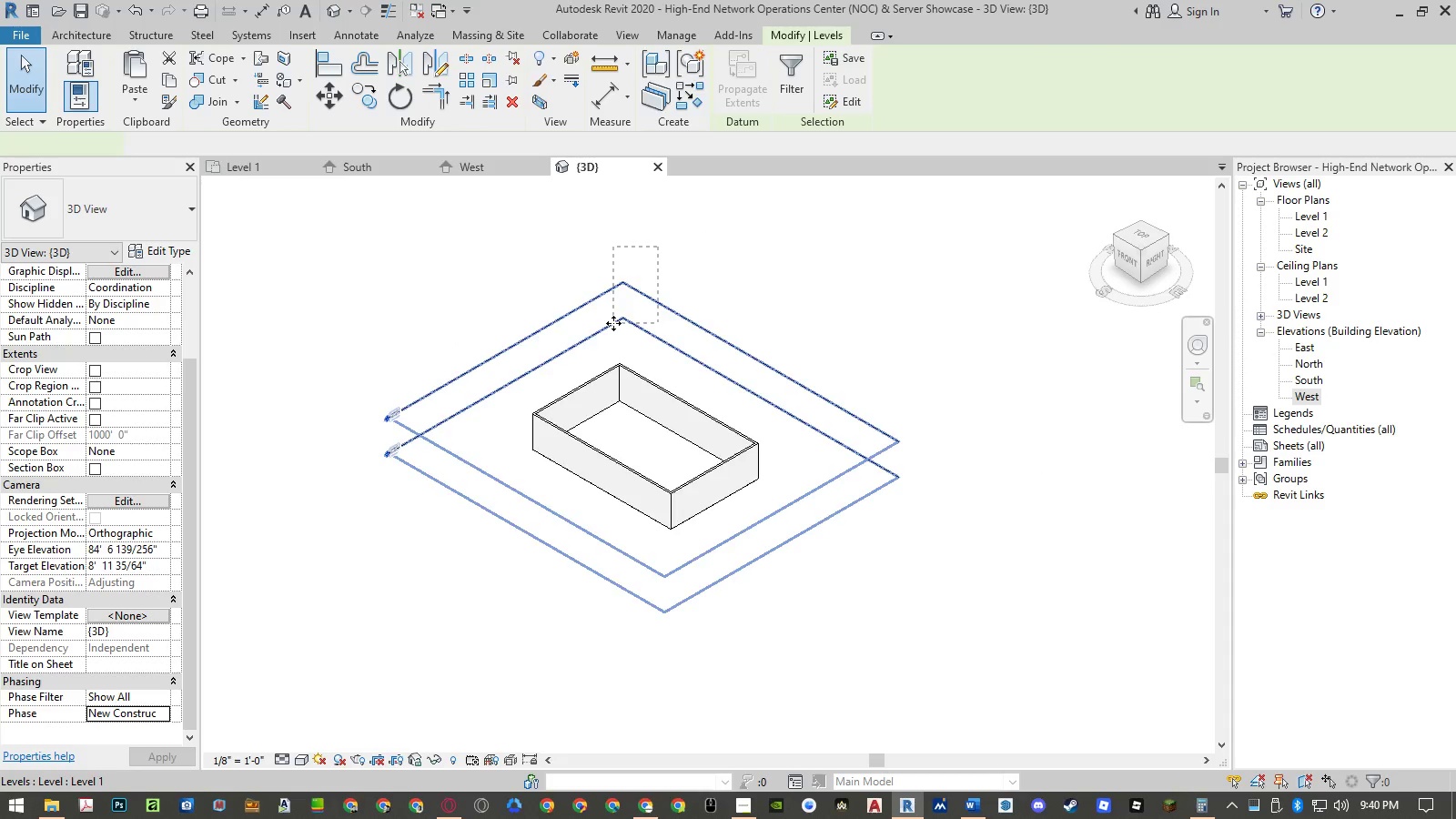 
right_click([613, 323])
 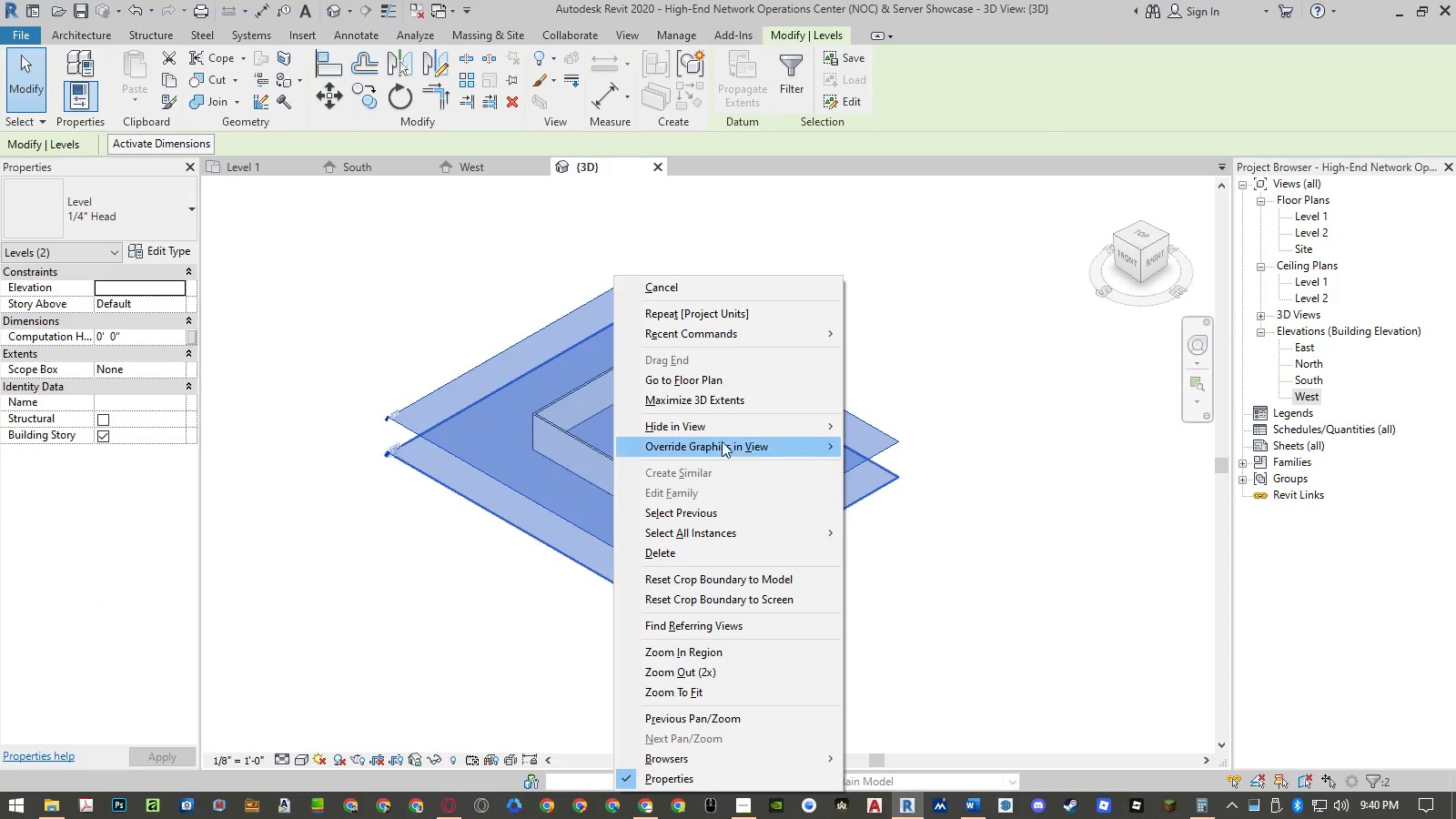 
double_click([881, 427])
 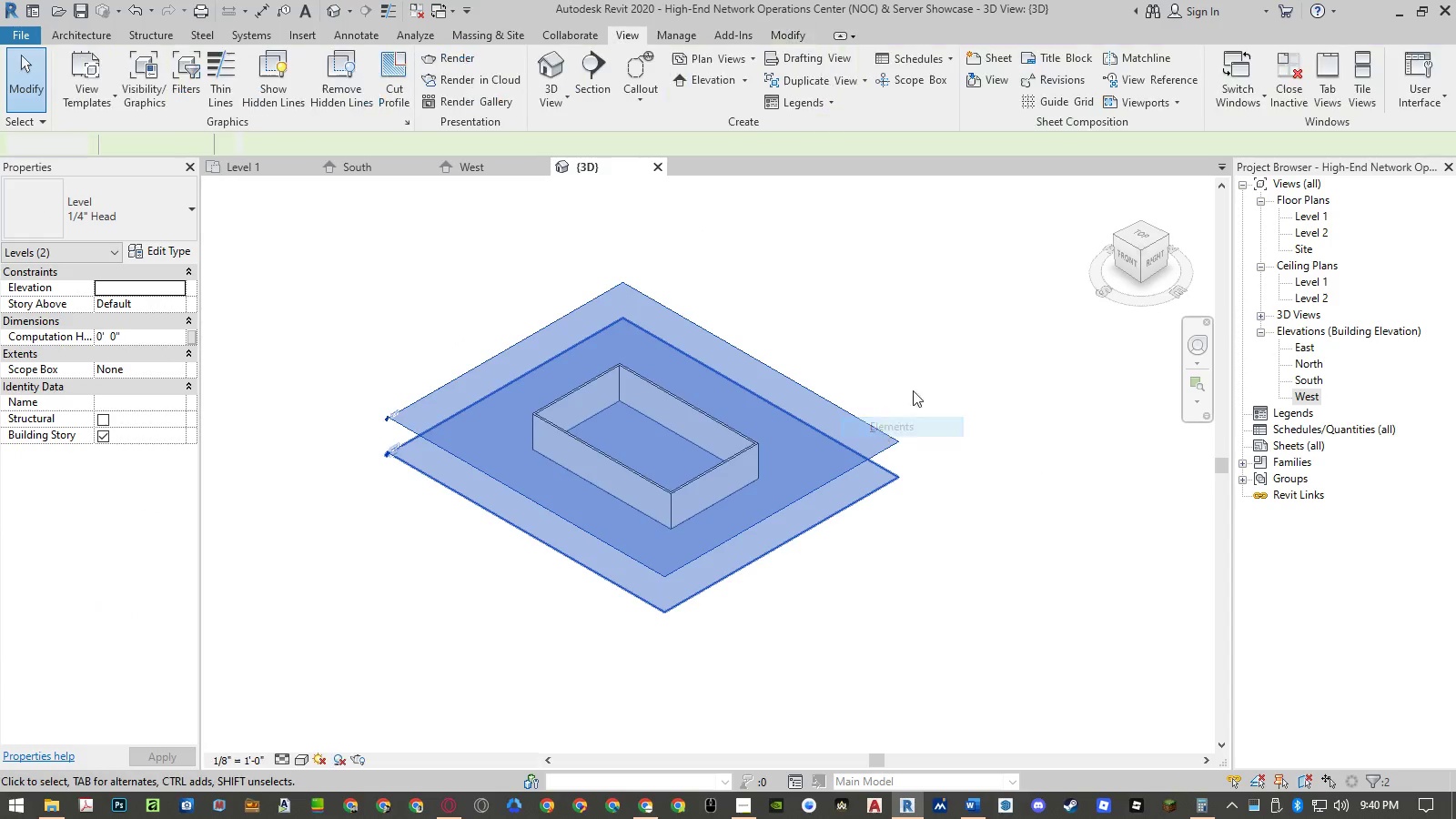 
triple_click([932, 359])
 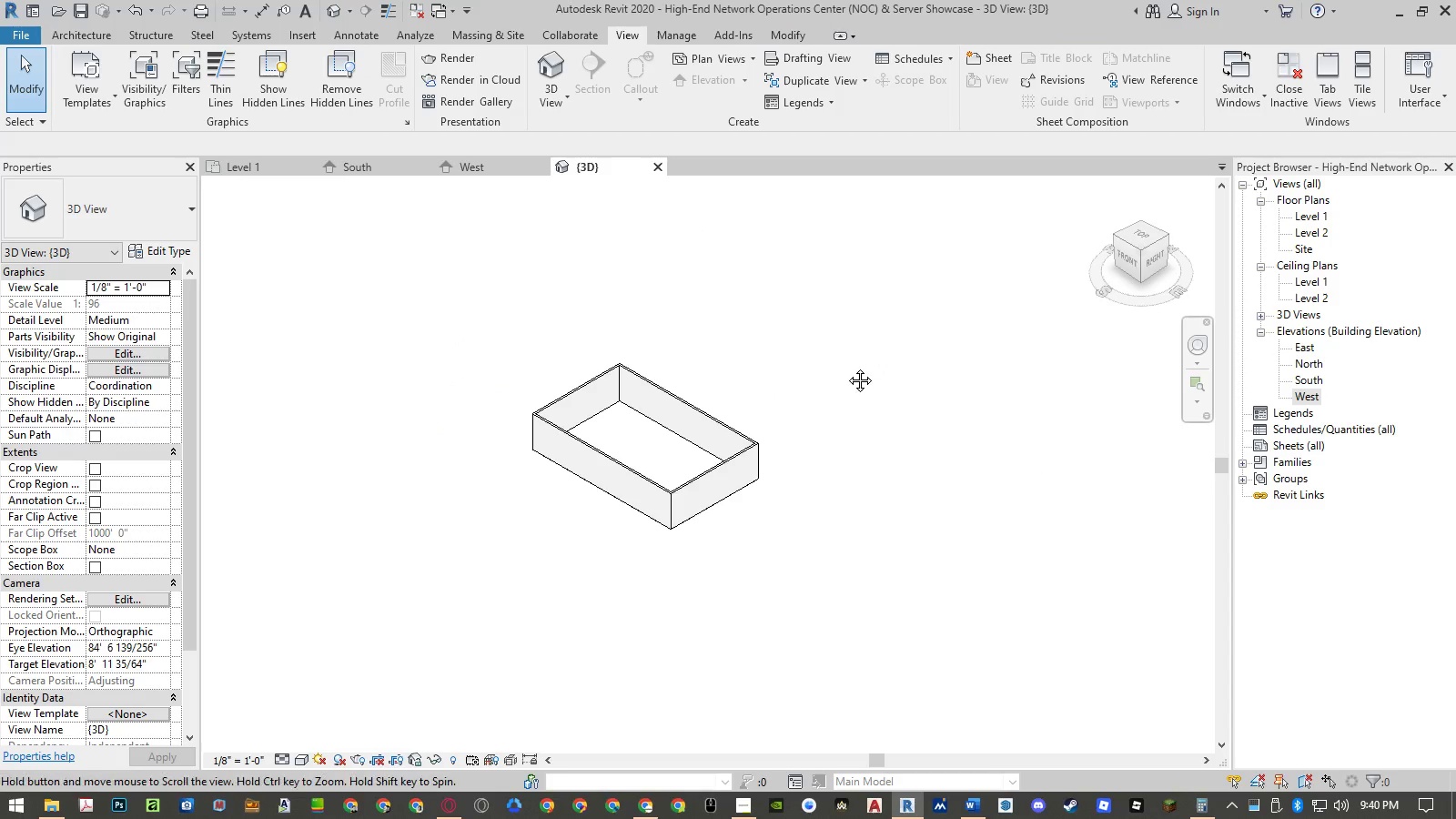 
double_click([846, 367])
 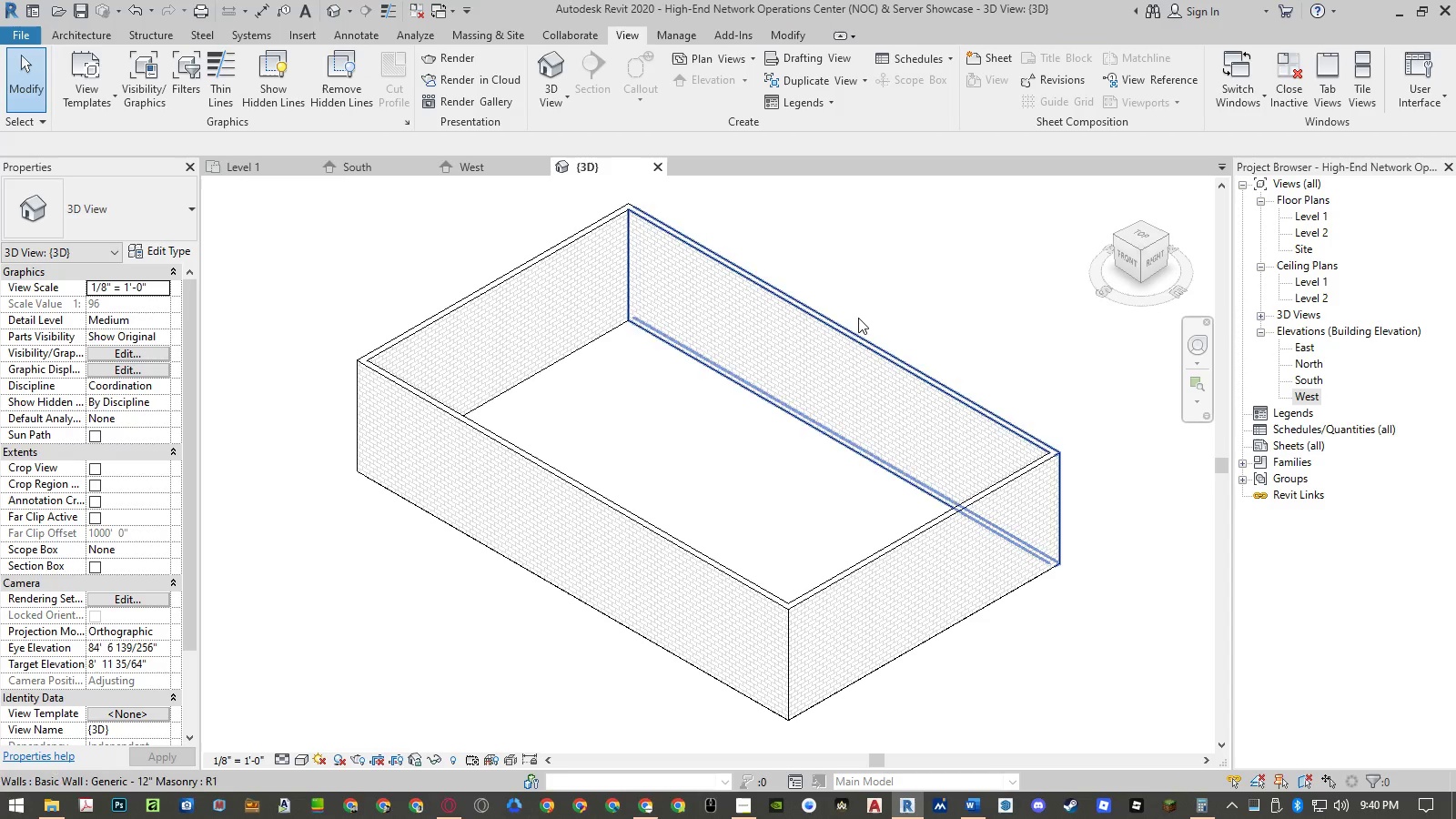 
left_click([83, 26])
 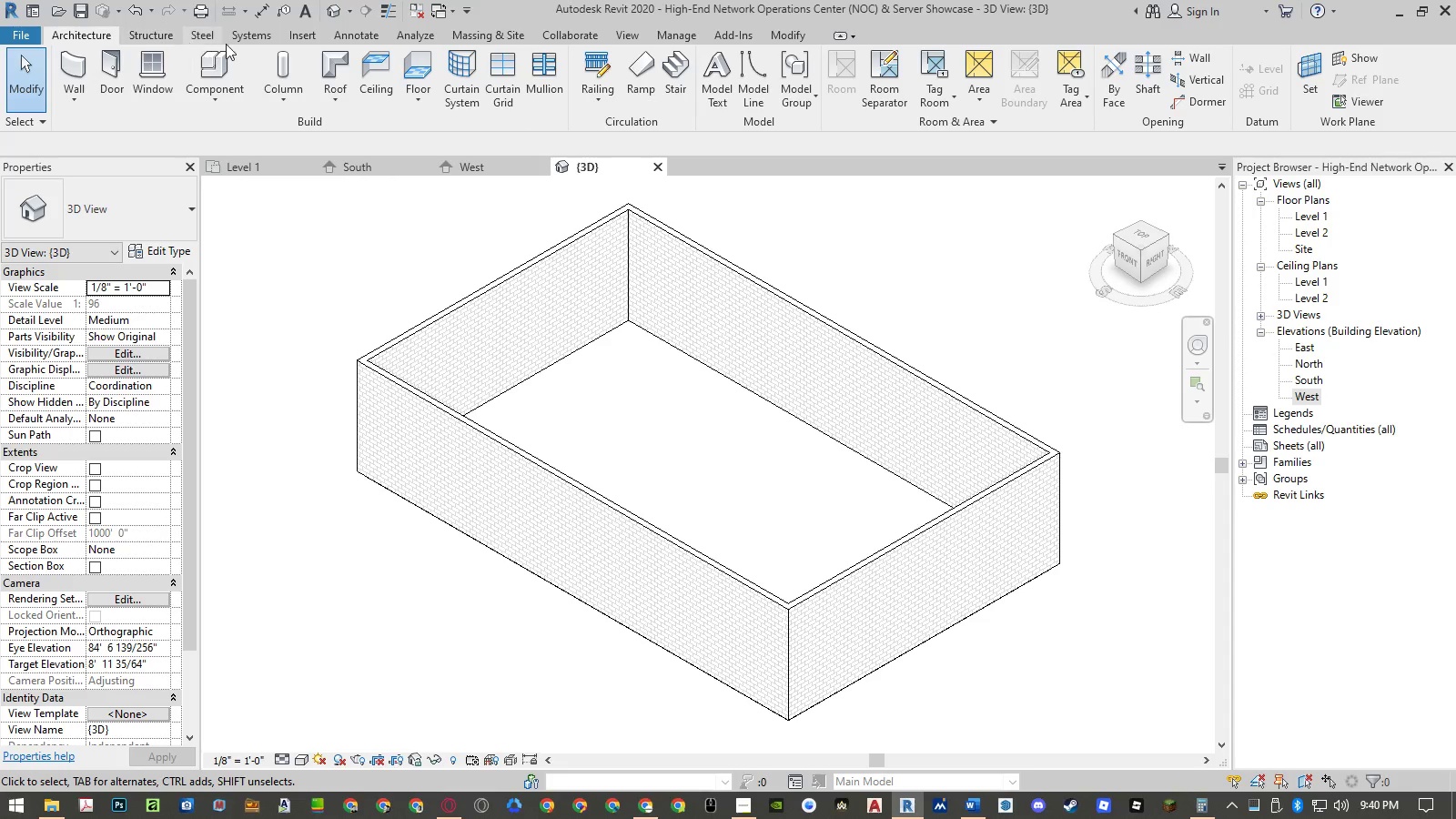 
left_click([282, 96])
 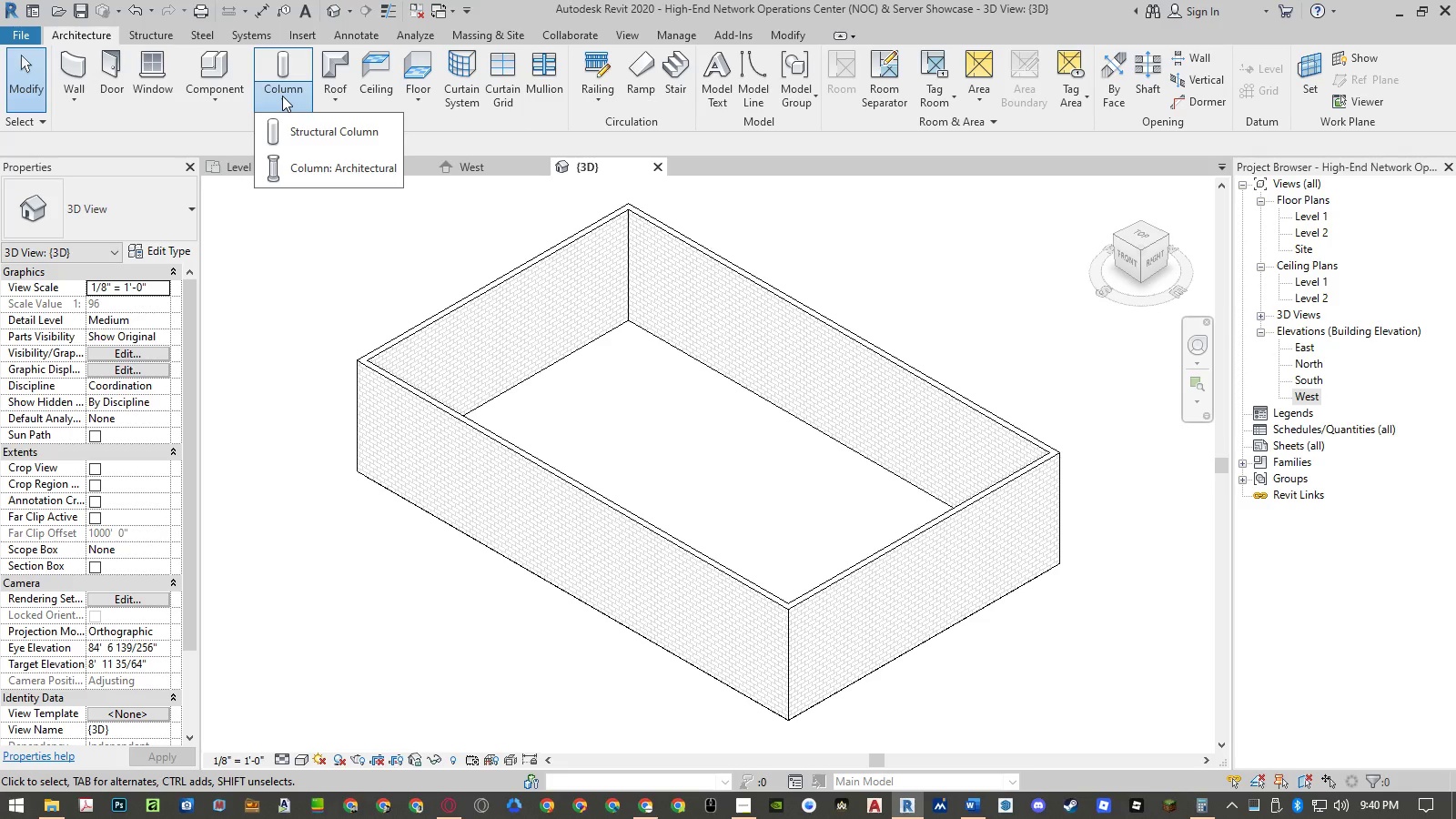 
left_click([282, 96])
 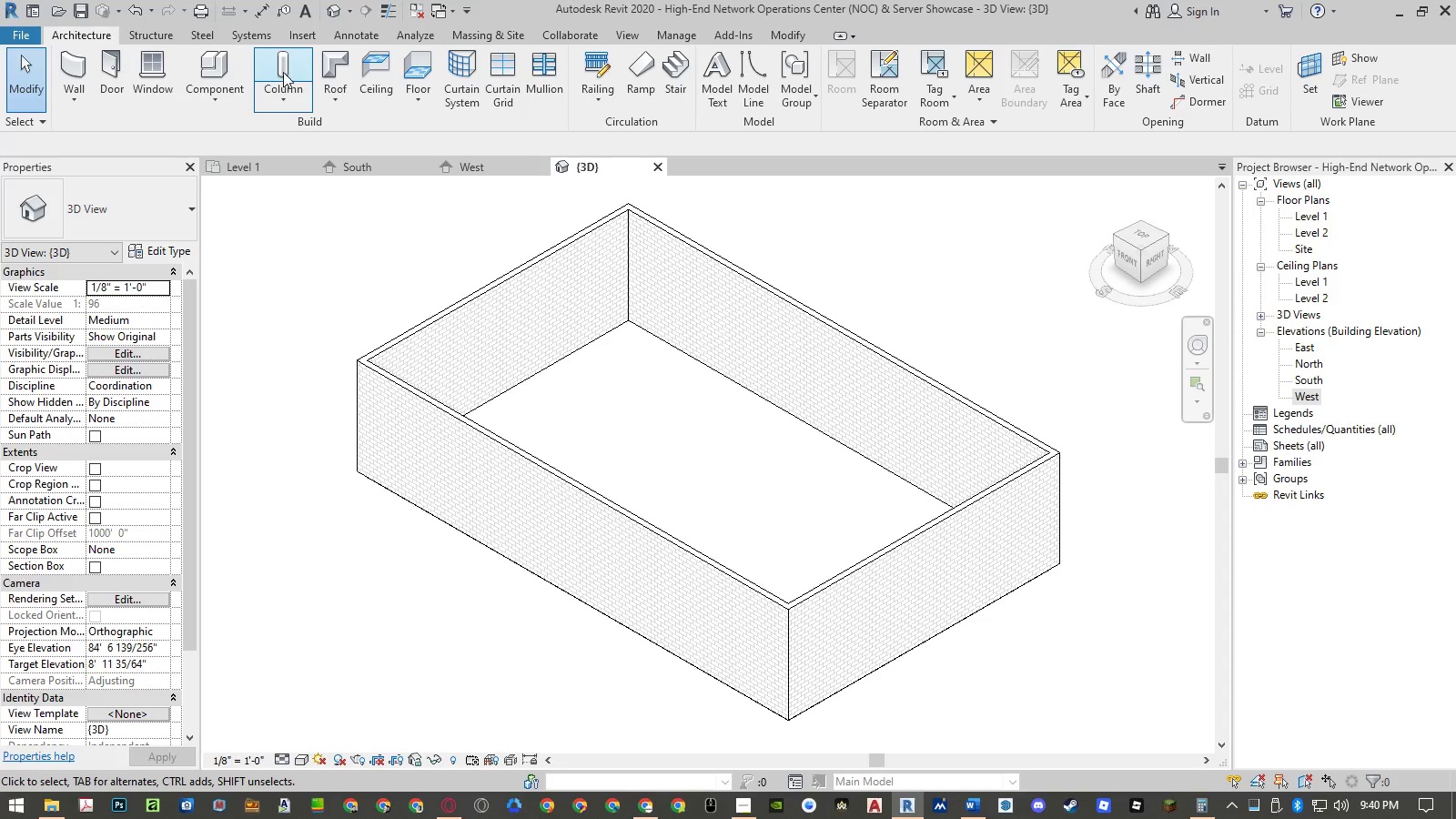 
double_click([283, 66])
 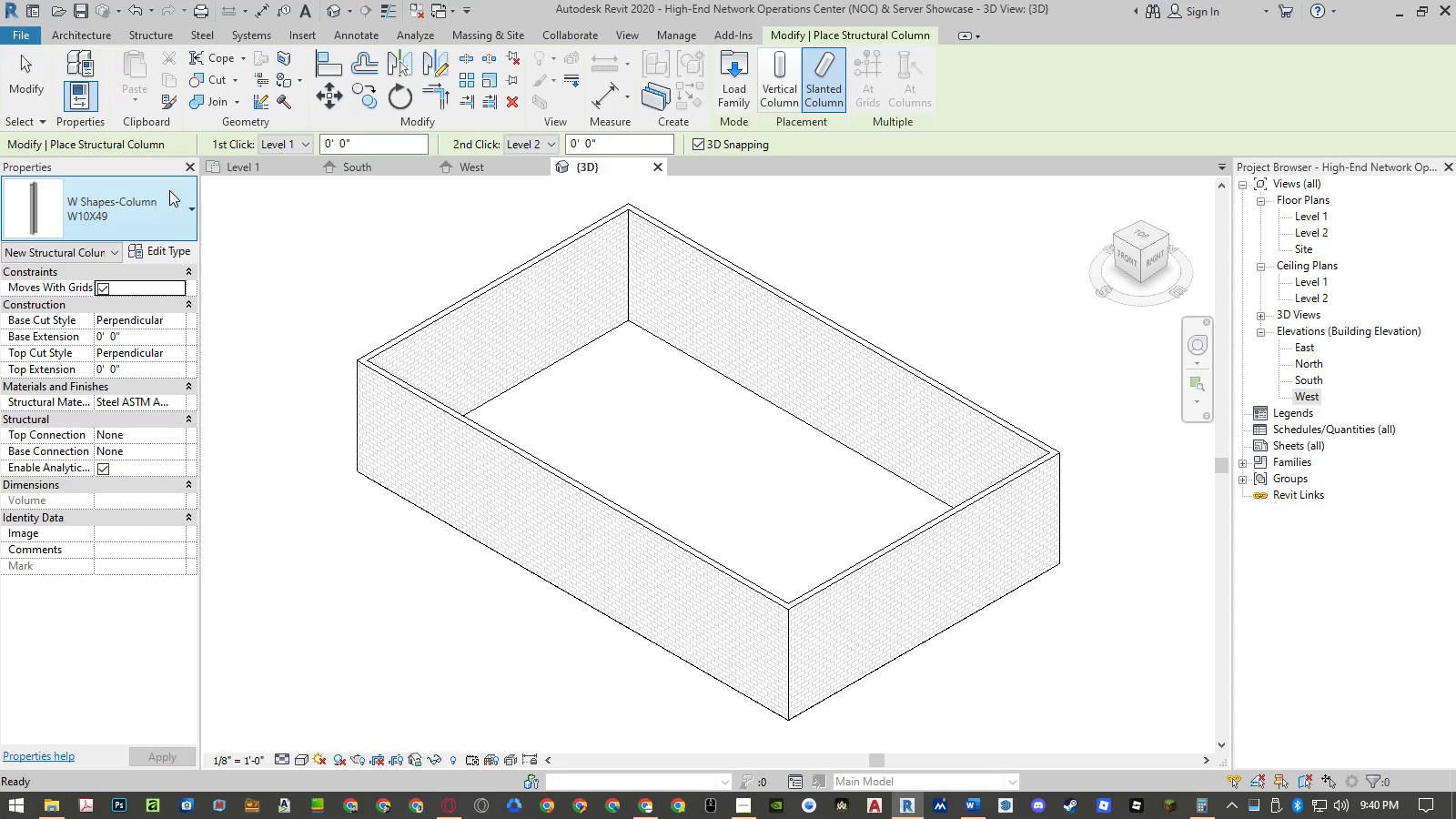 
left_click([168, 200])
 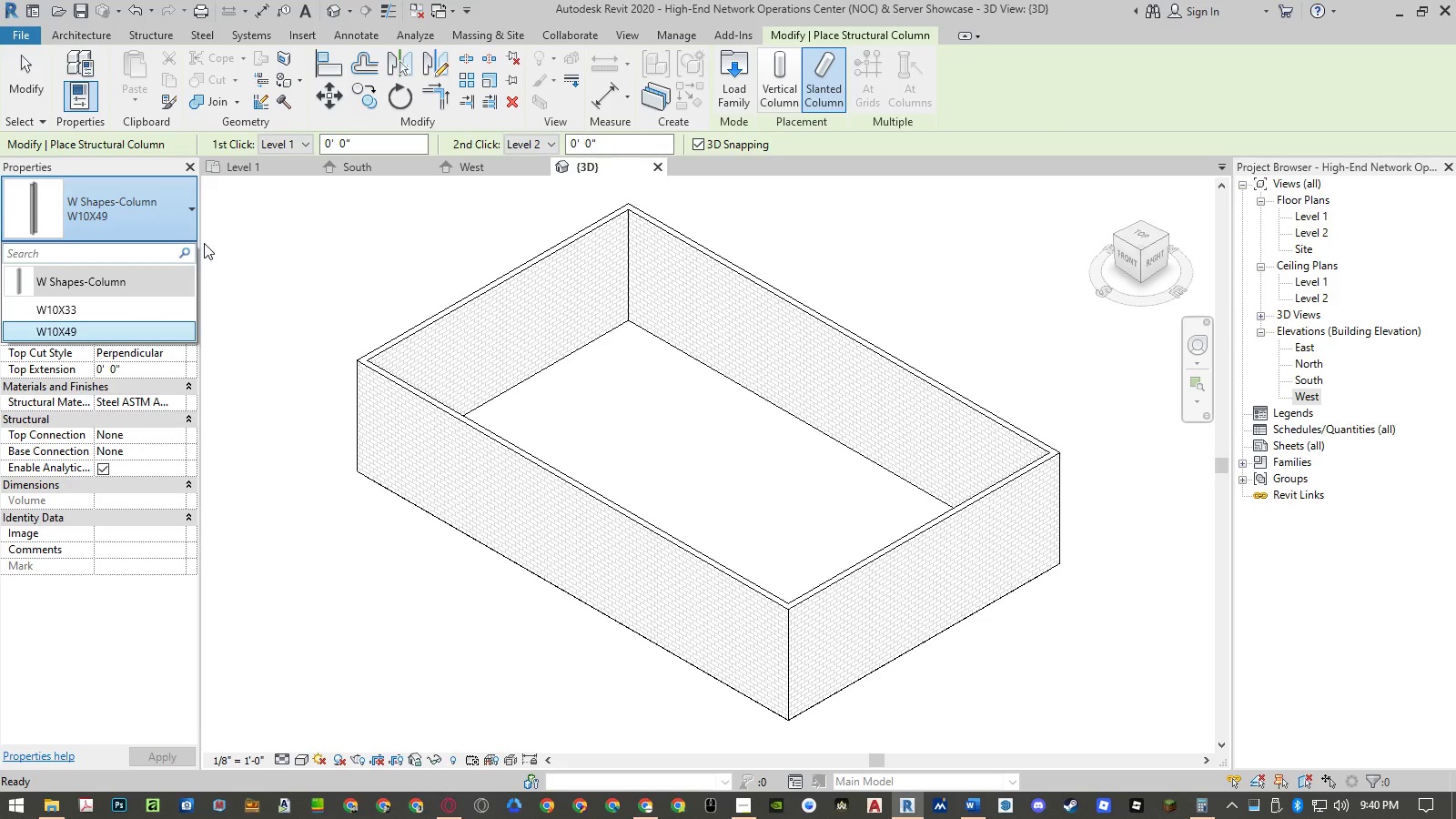 
key(Escape)
 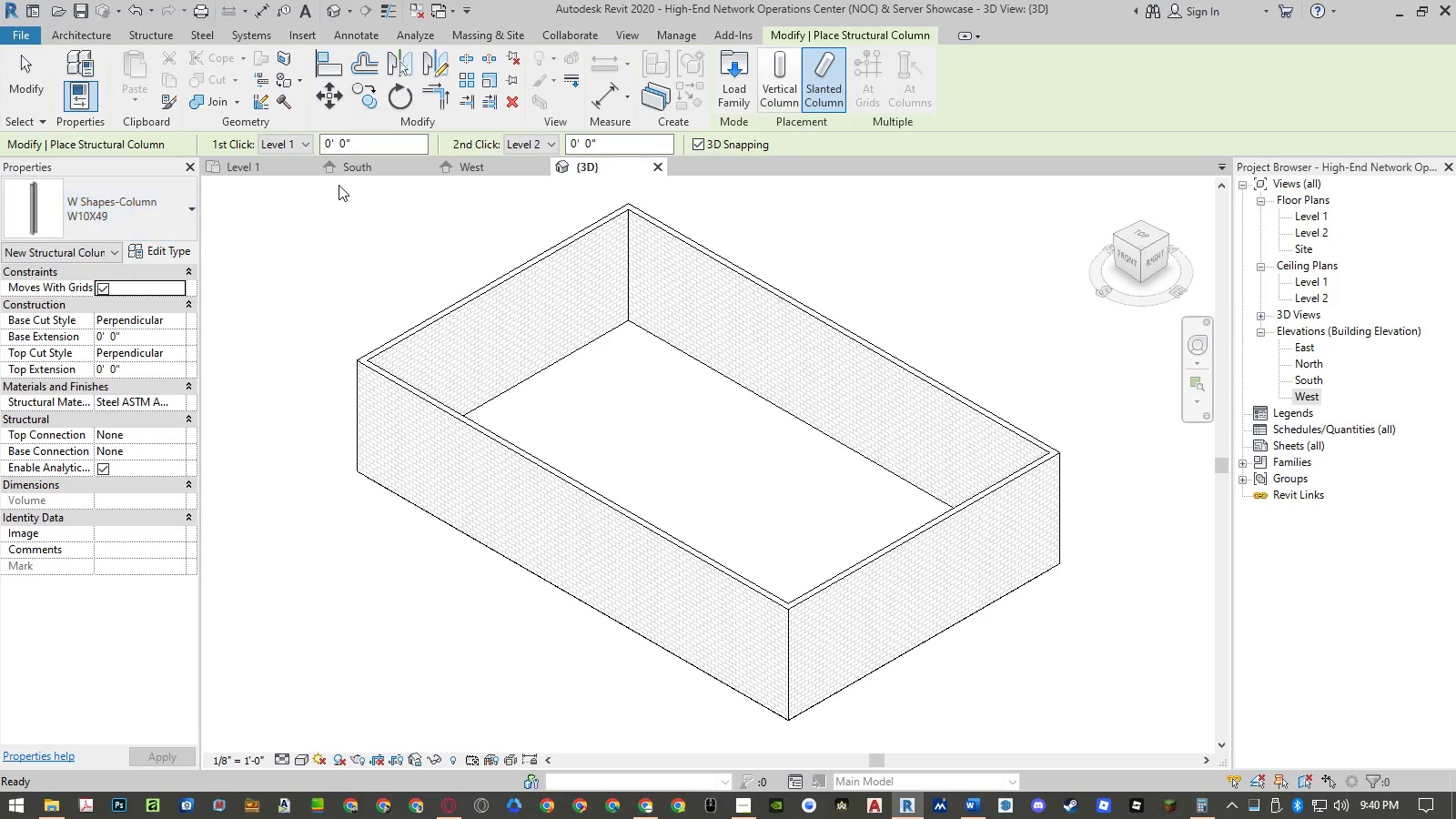 
key(Escape)
 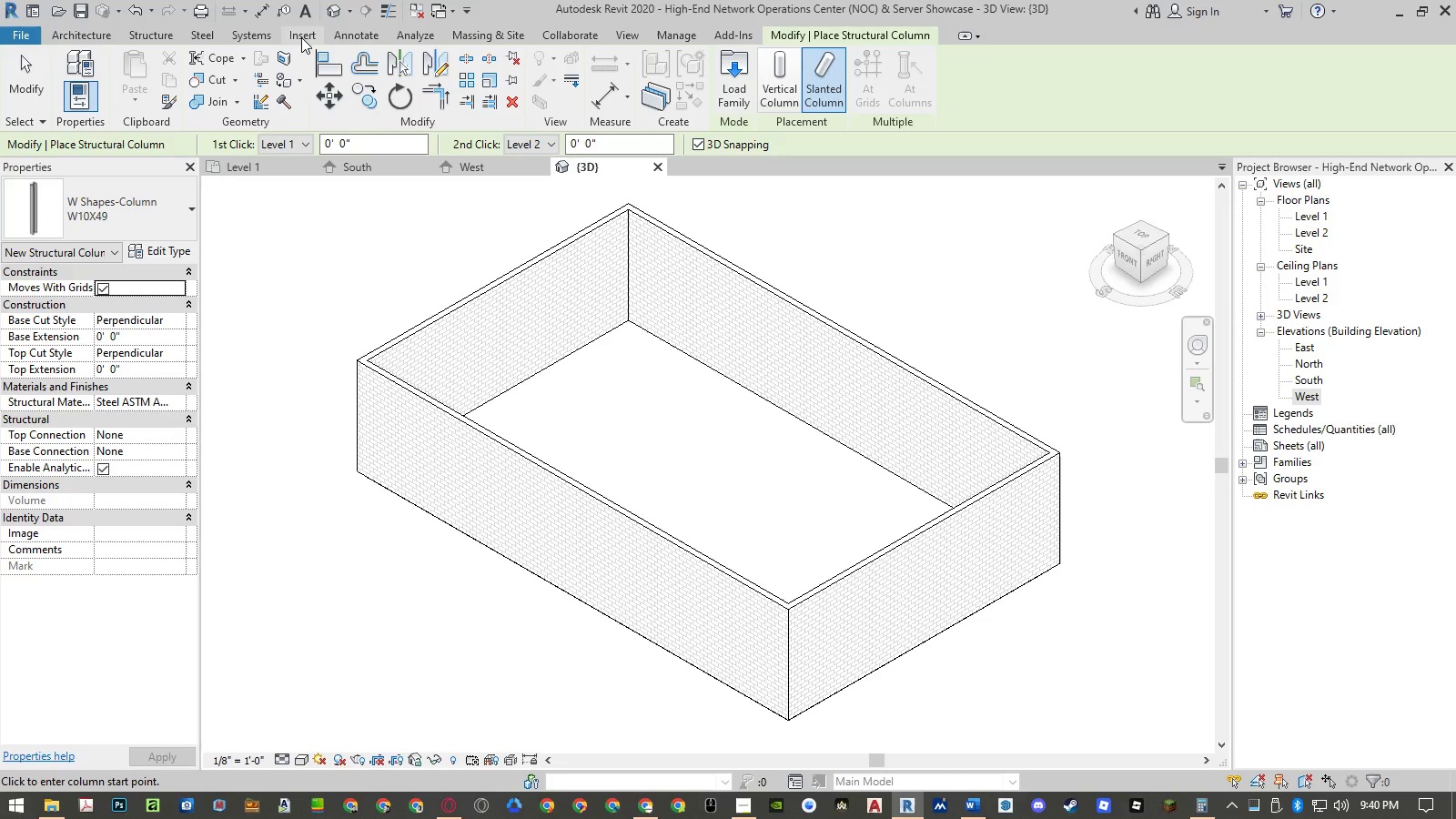 
left_click([301, 37])
 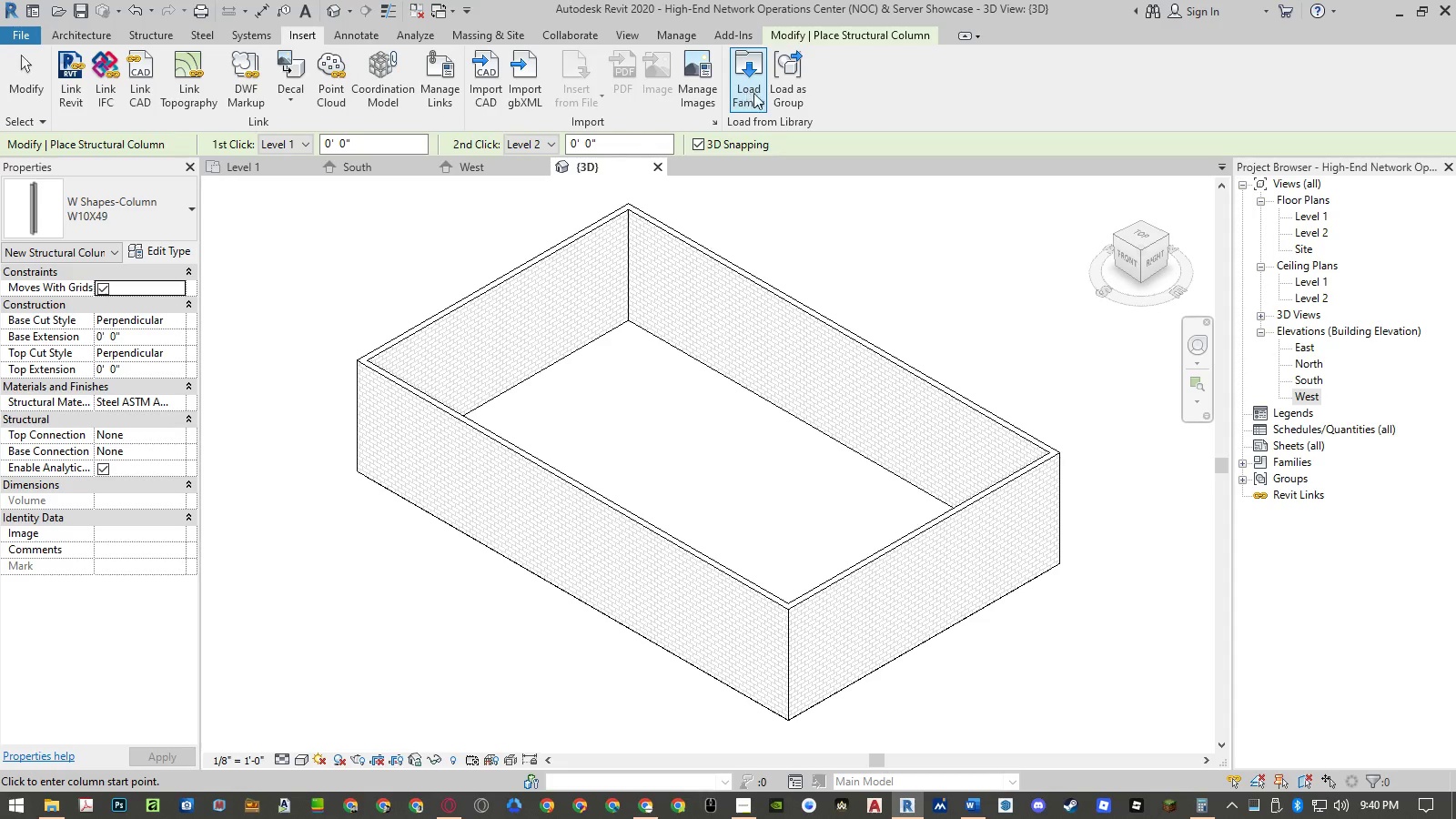 
left_click([759, 94])
 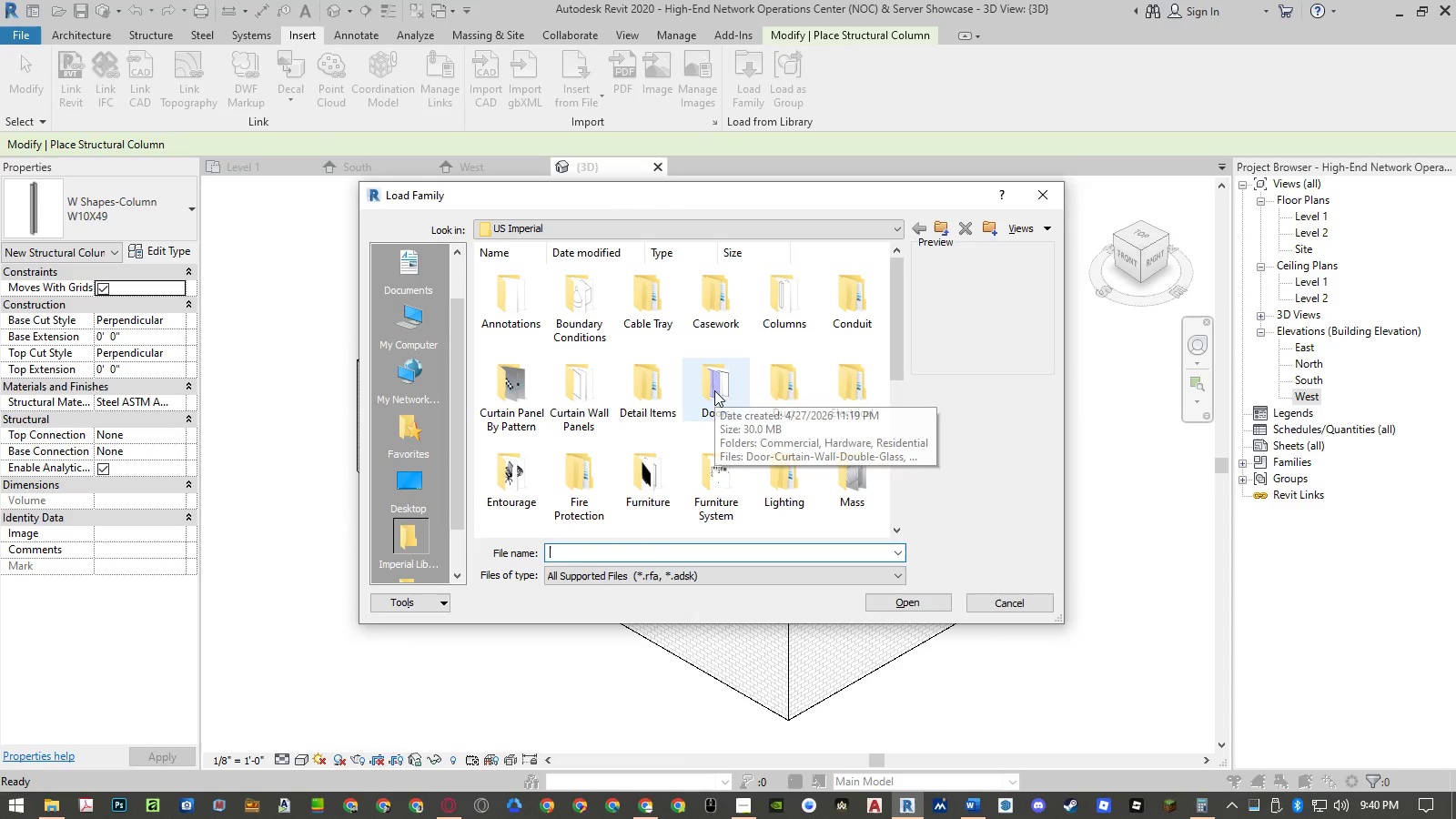 
double_click([799, 310])
 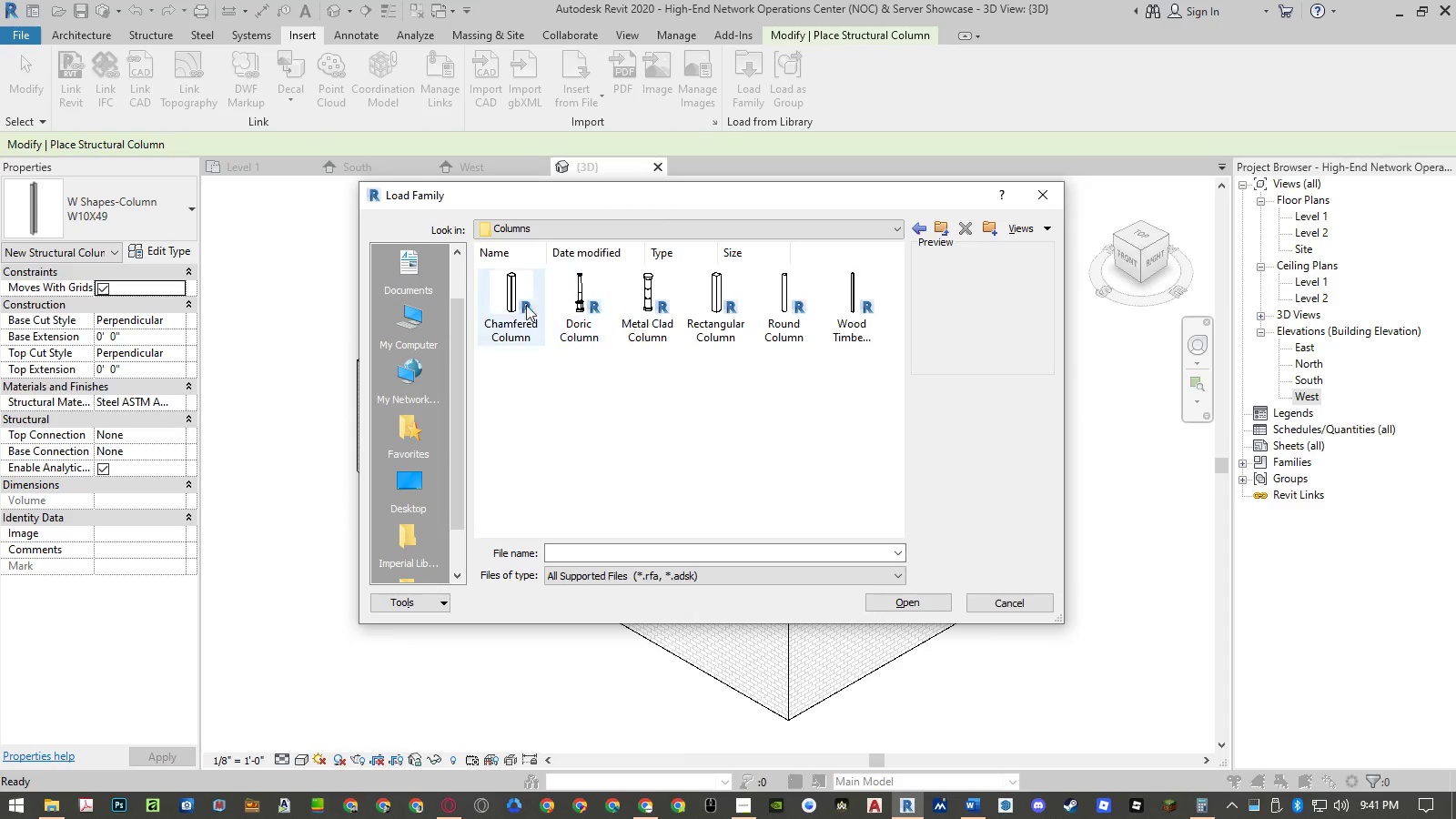 
left_click([519, 305])
 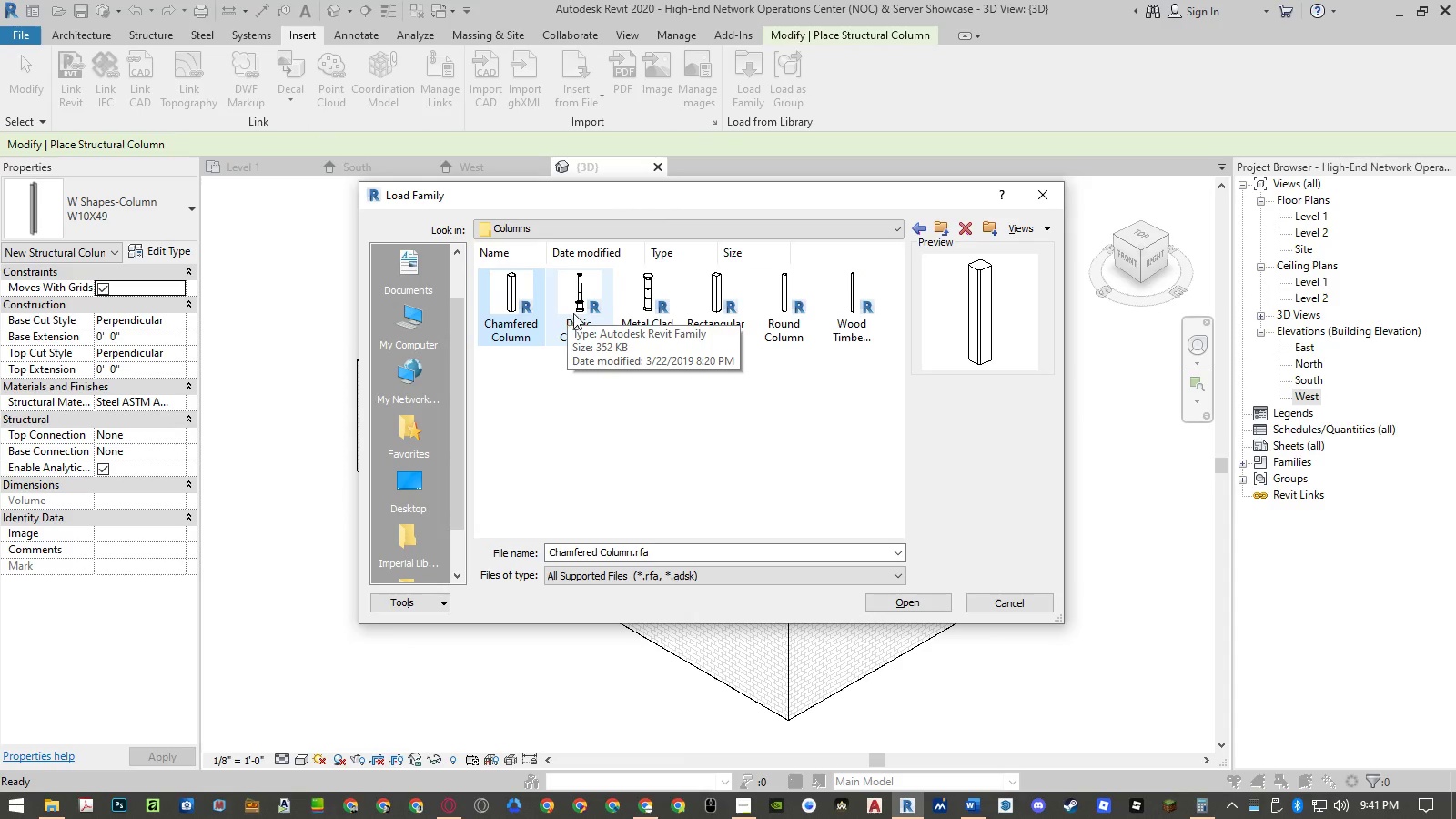 
key(ArrowRight)
 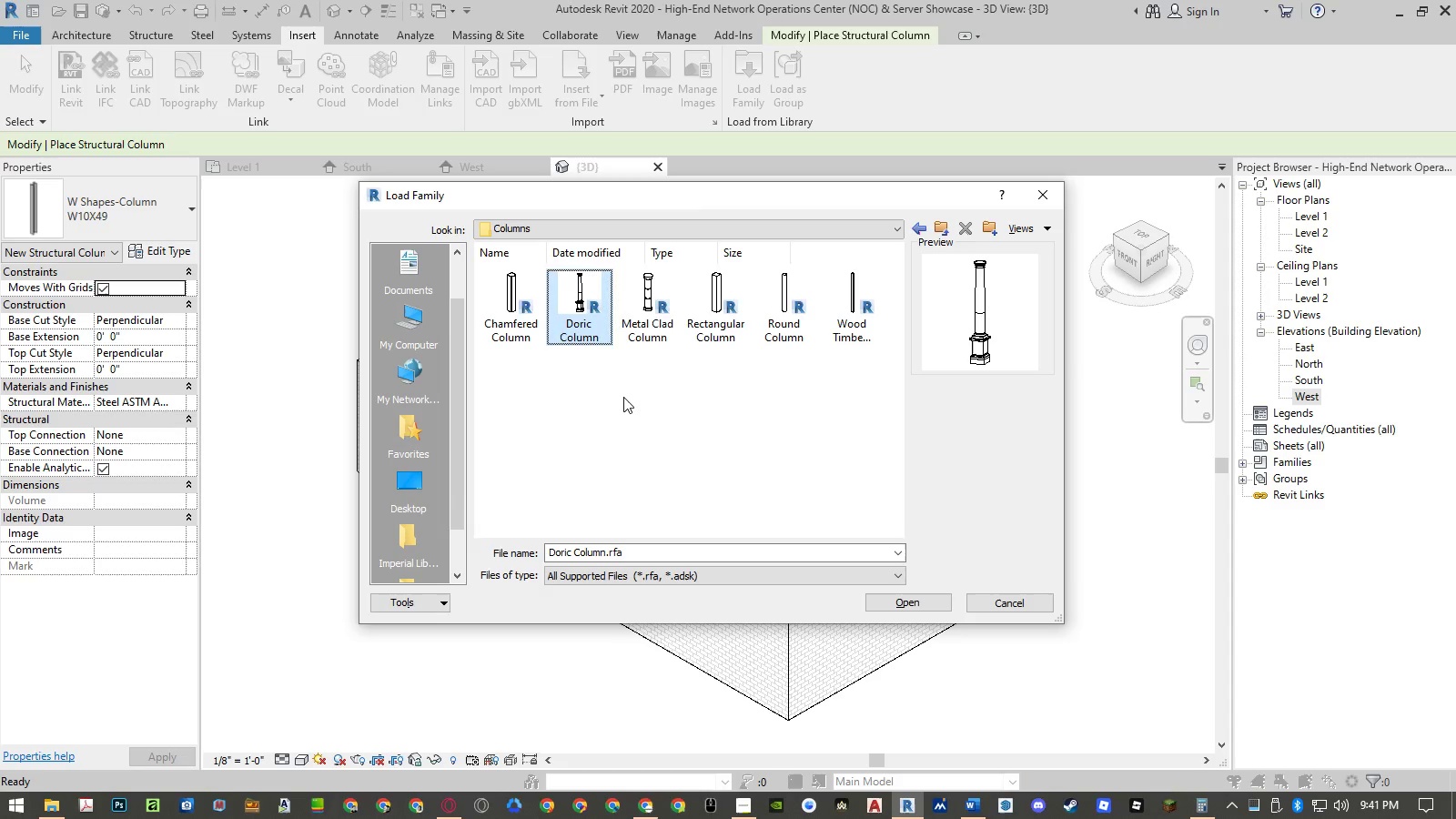 
key(ArrowRight)
 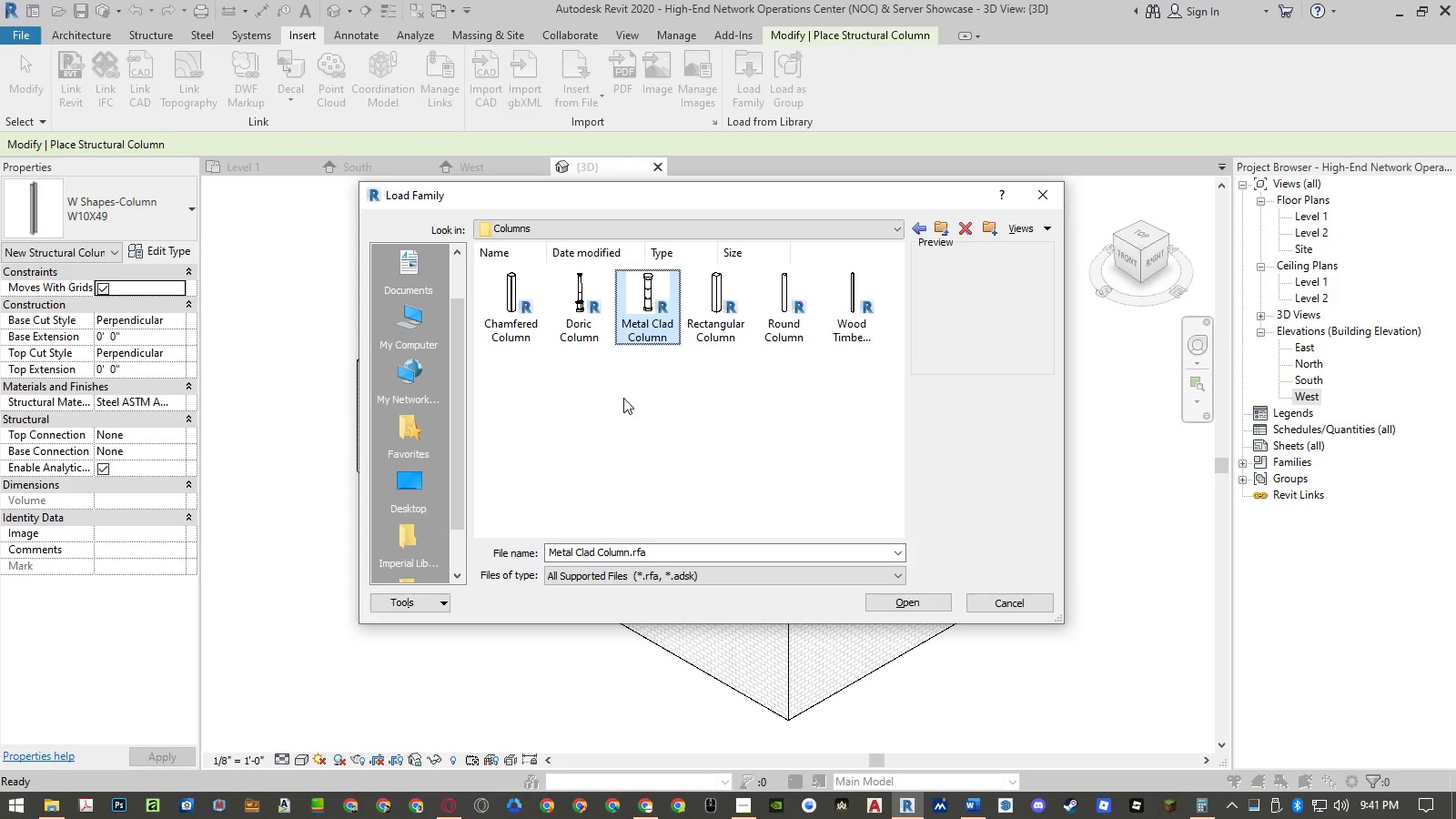 
key(ArrowRight)
 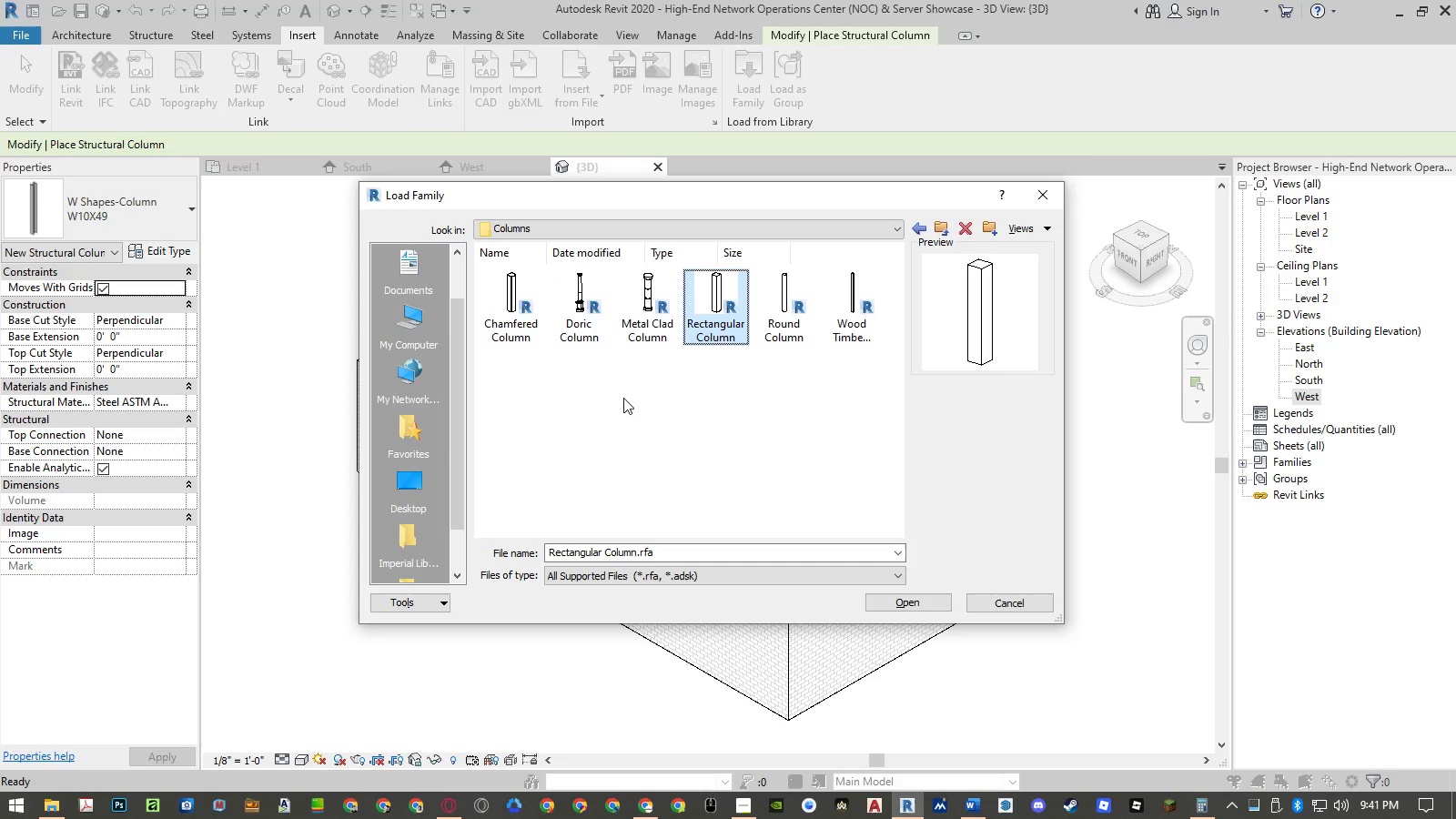 
key(ArrowRight)
 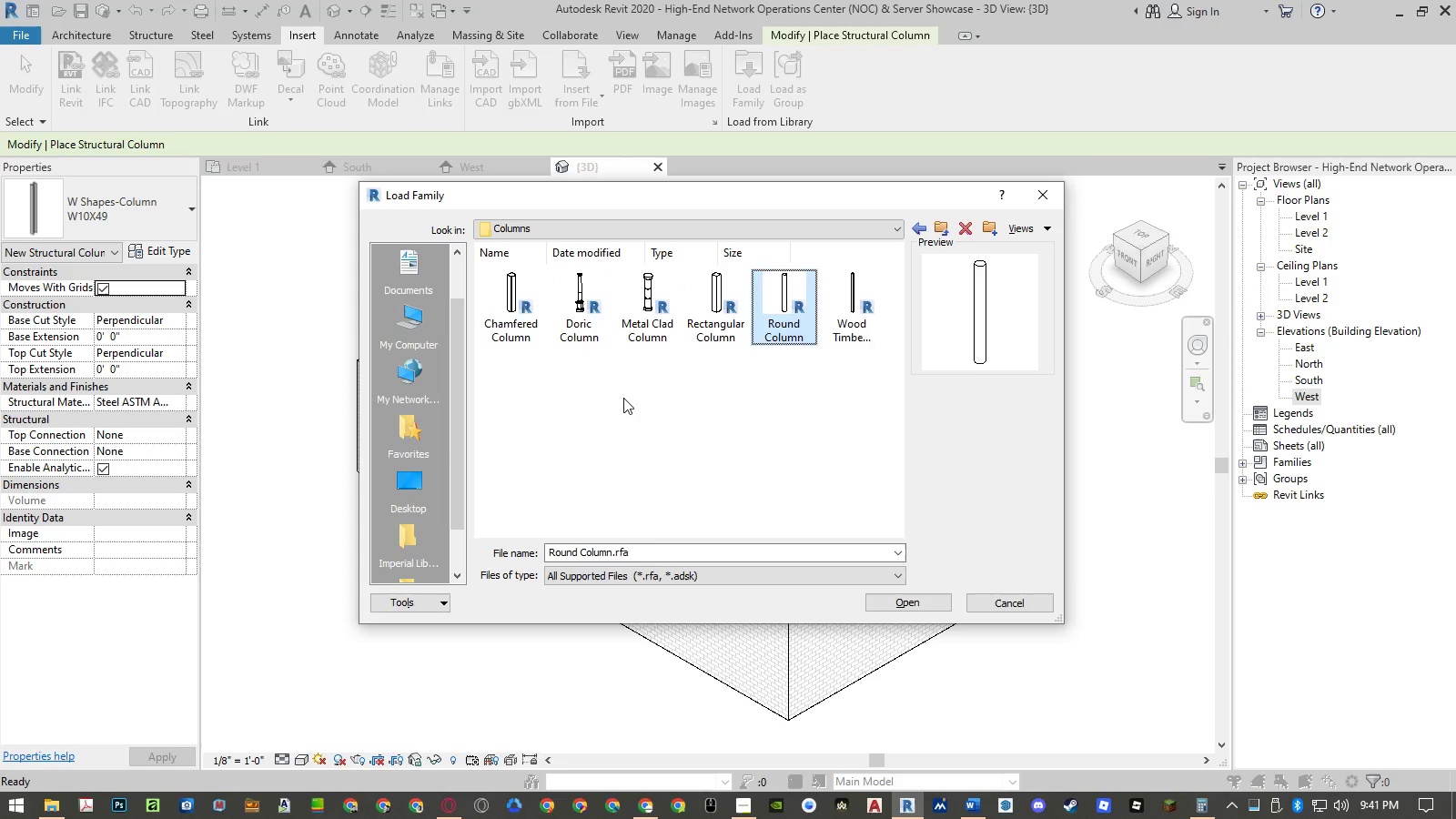 
key(ArrowRight)
 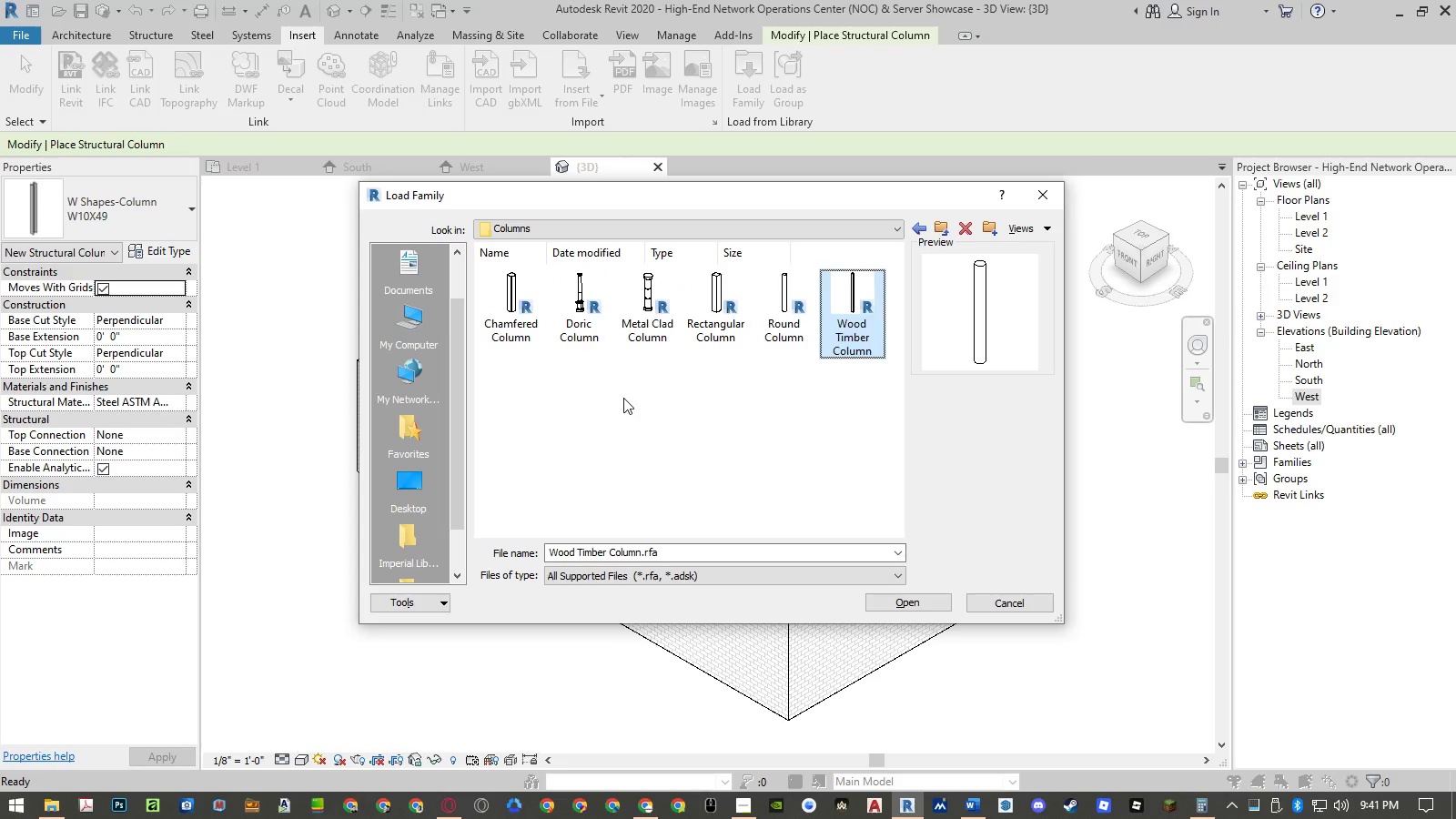 
key(ArrowLeft)
 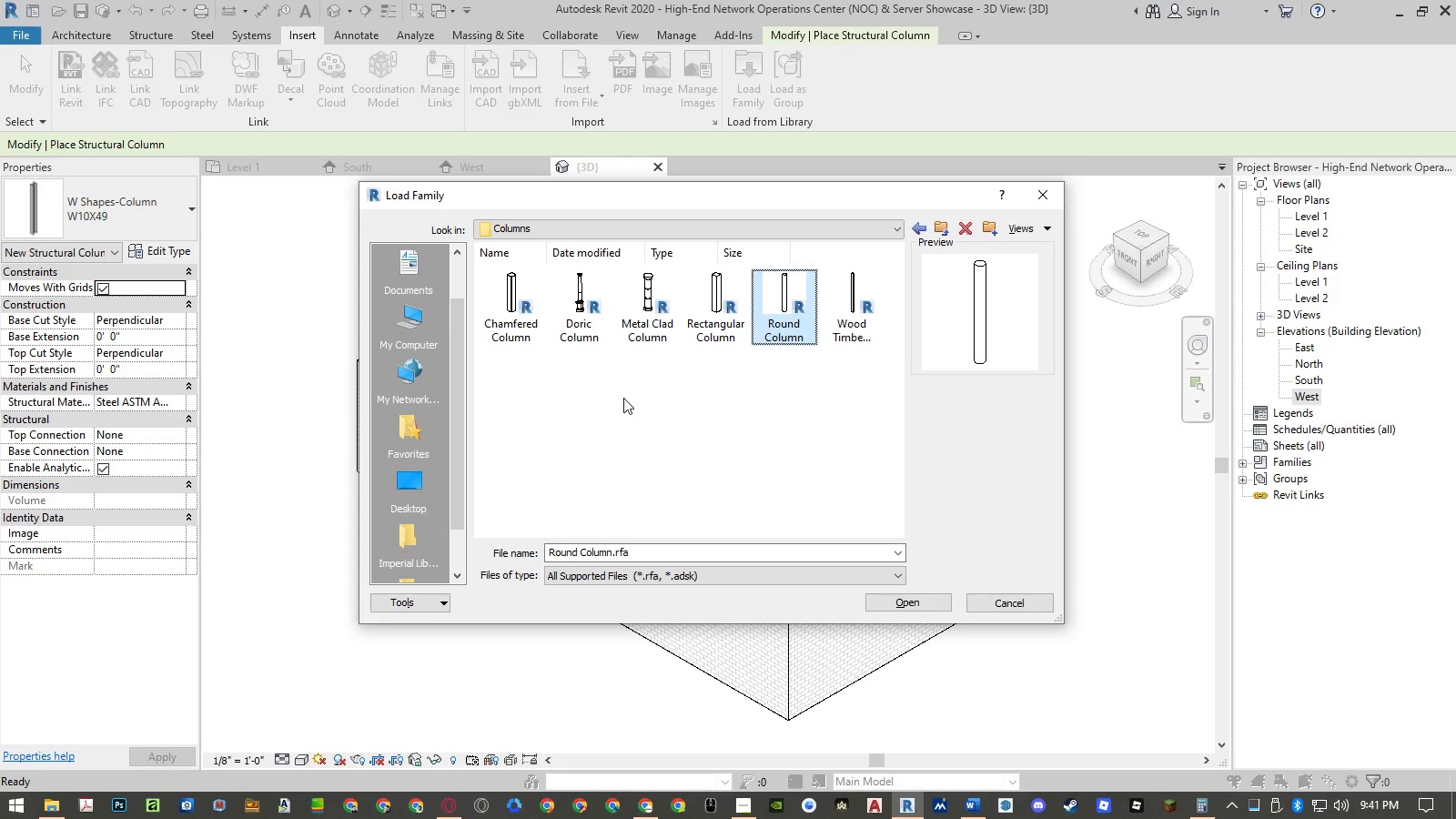 
key(ArrowRight)
 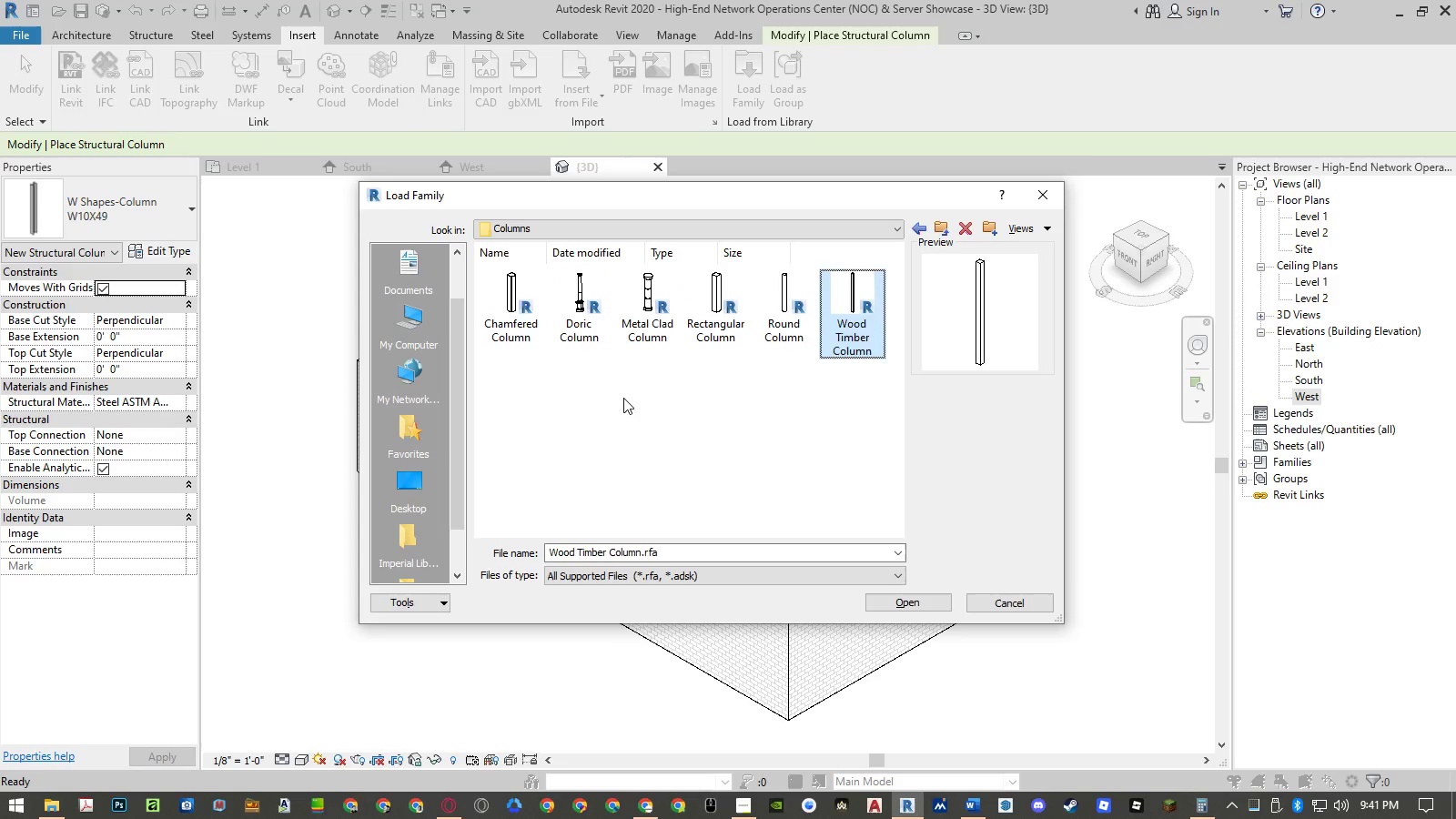 
key(ArrowLeft)
 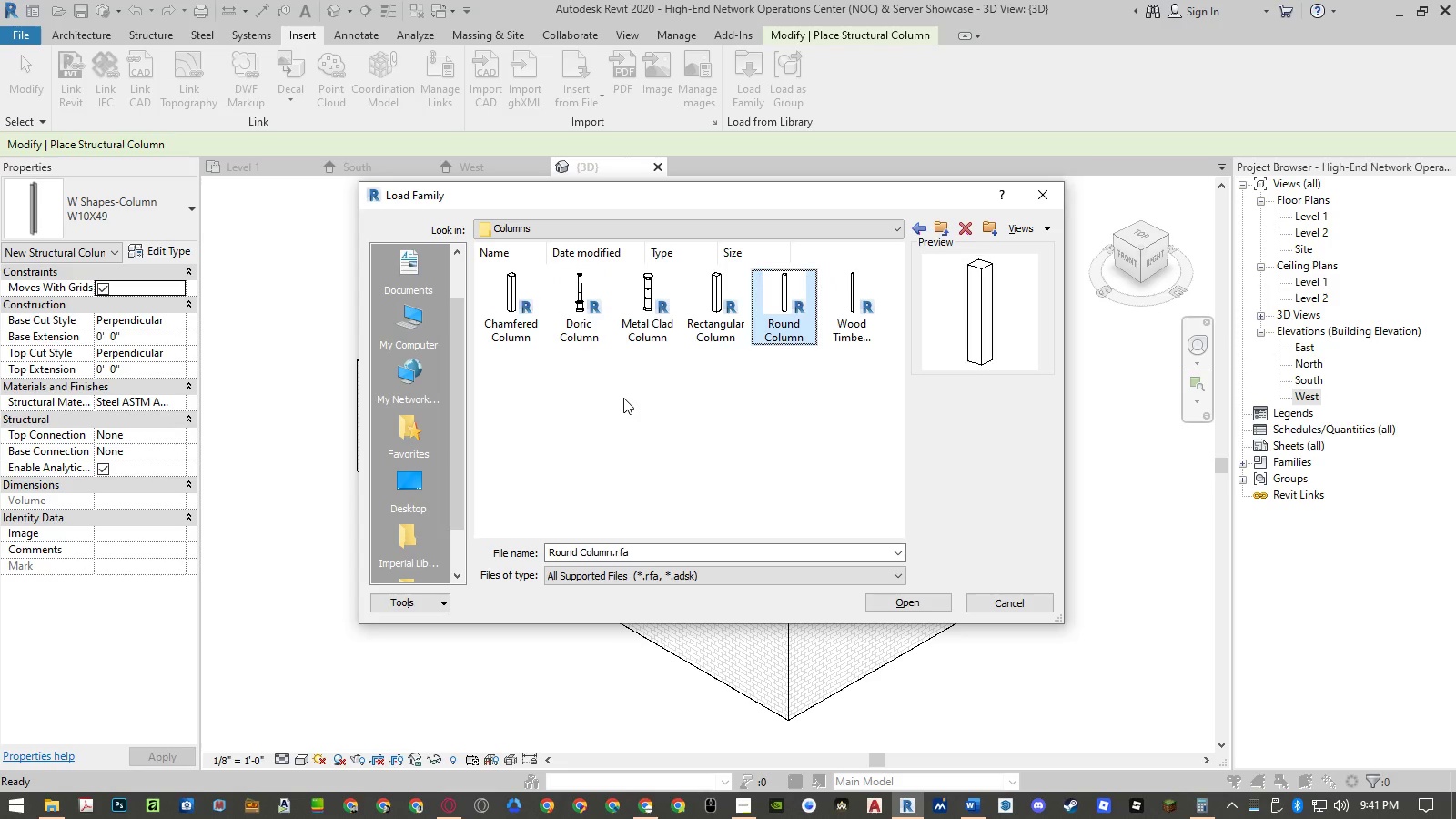 
key(ArrowLeft)
 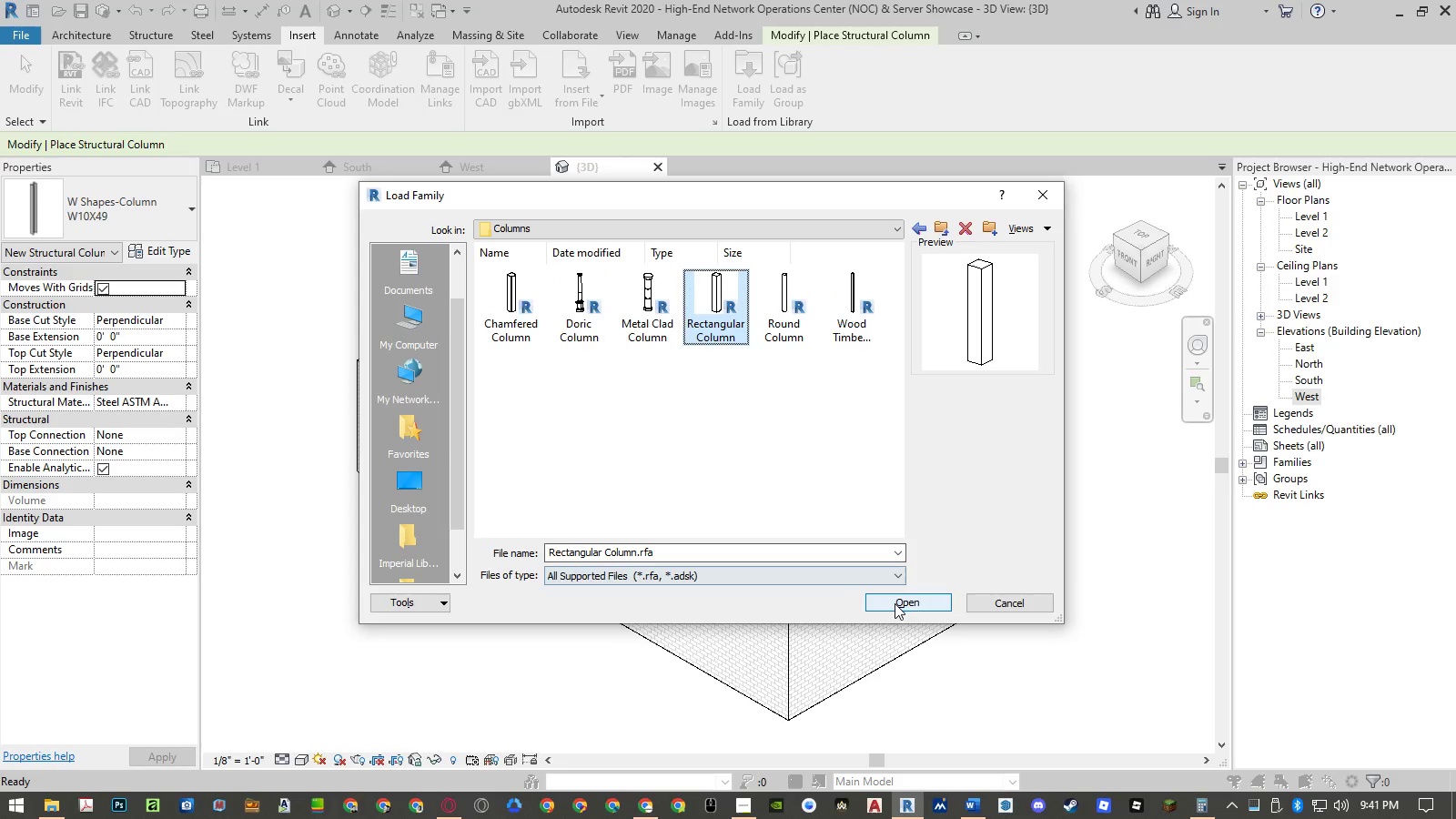 
left_click([895, 603])
 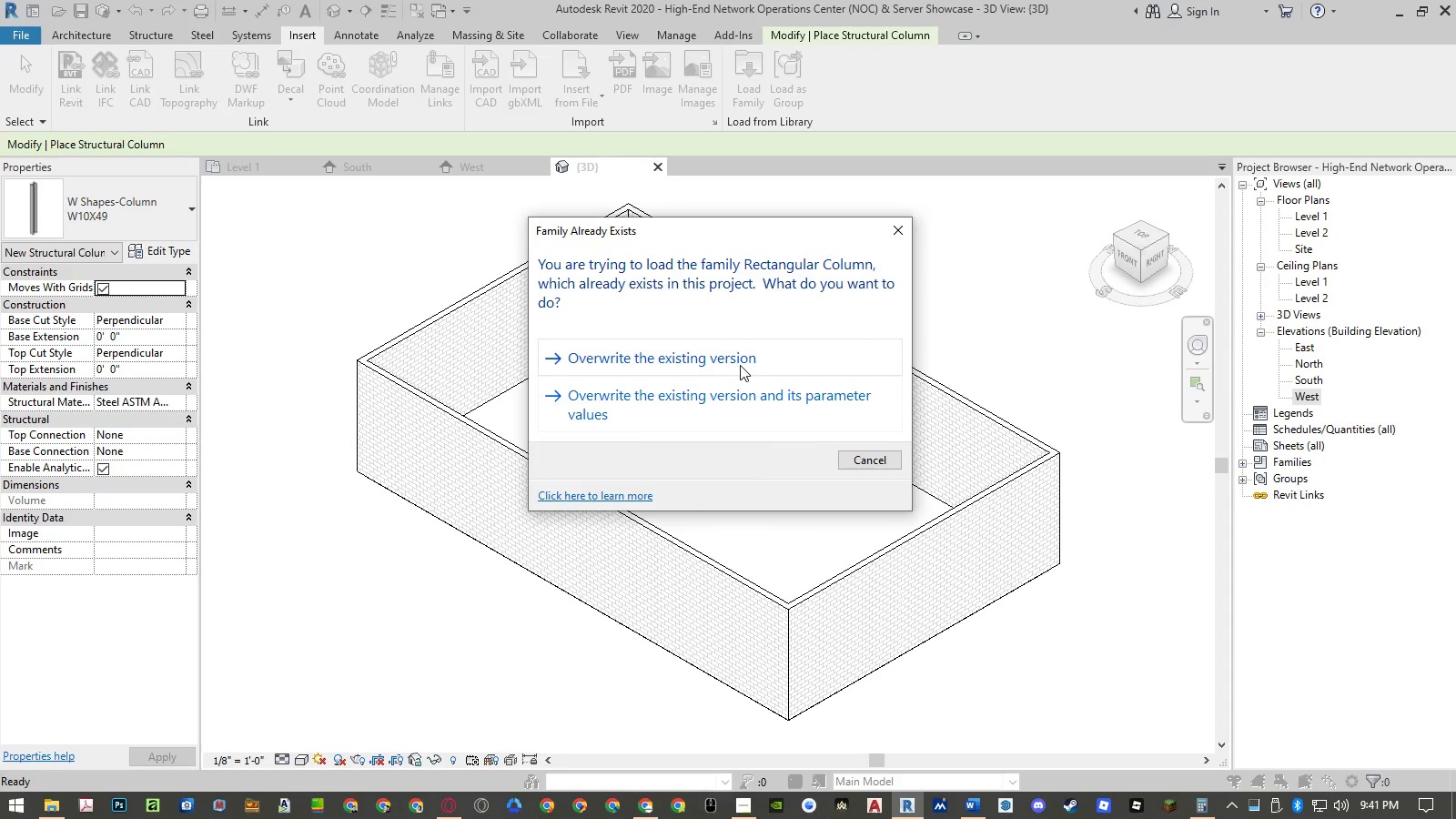 
left_click([740, 365])
 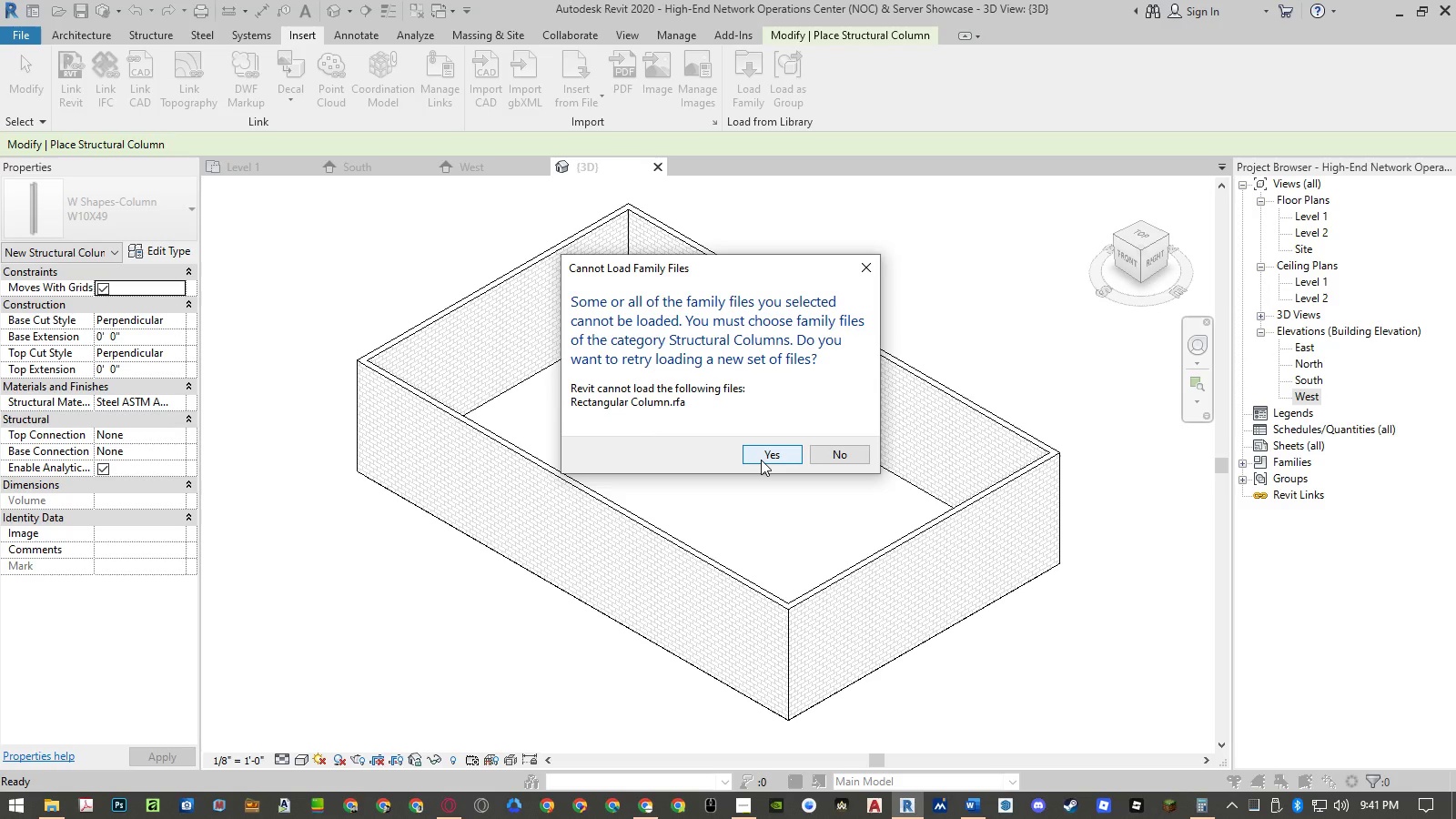 
wait(7.11)
 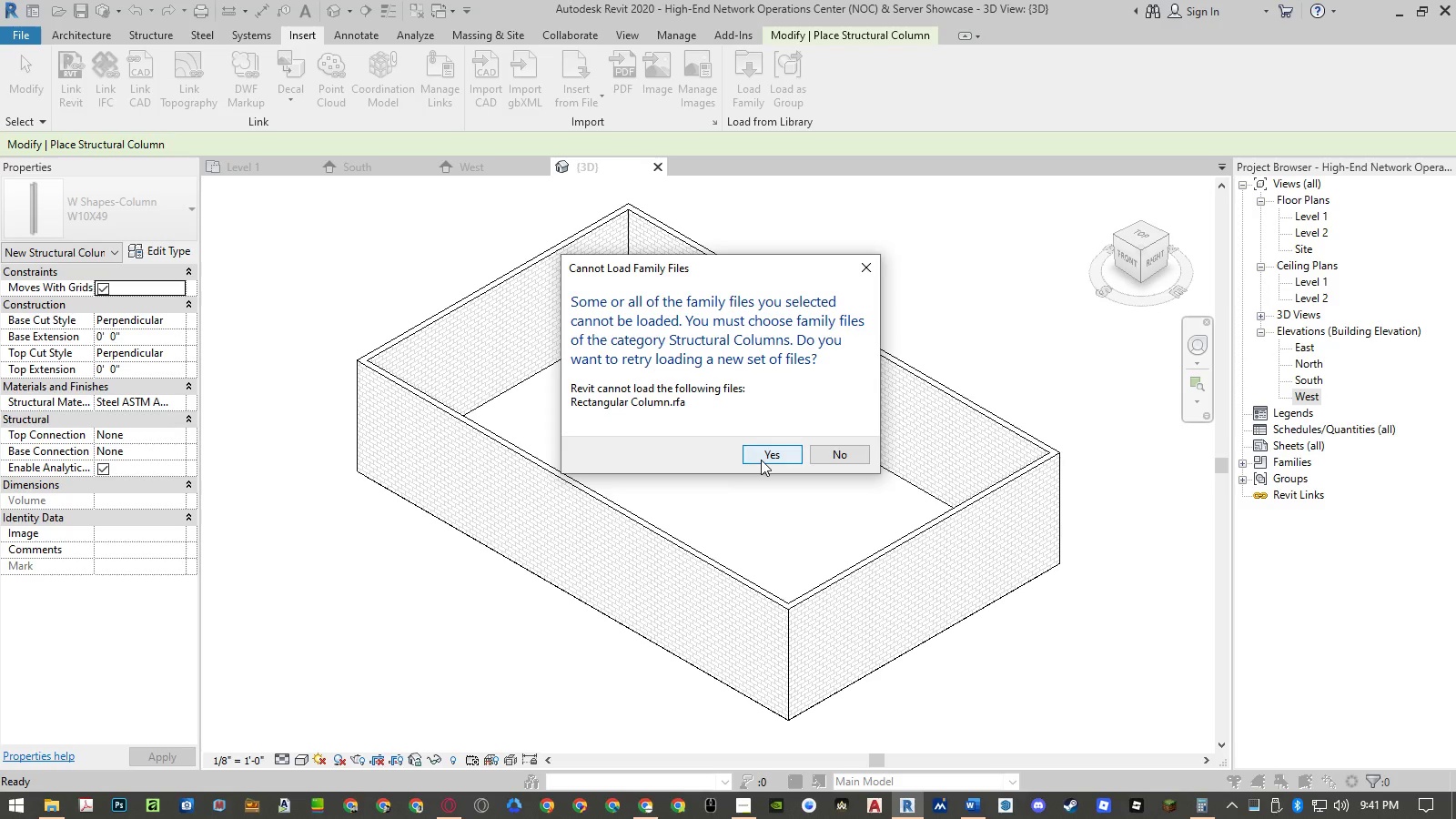 
left_click([761, 460])
 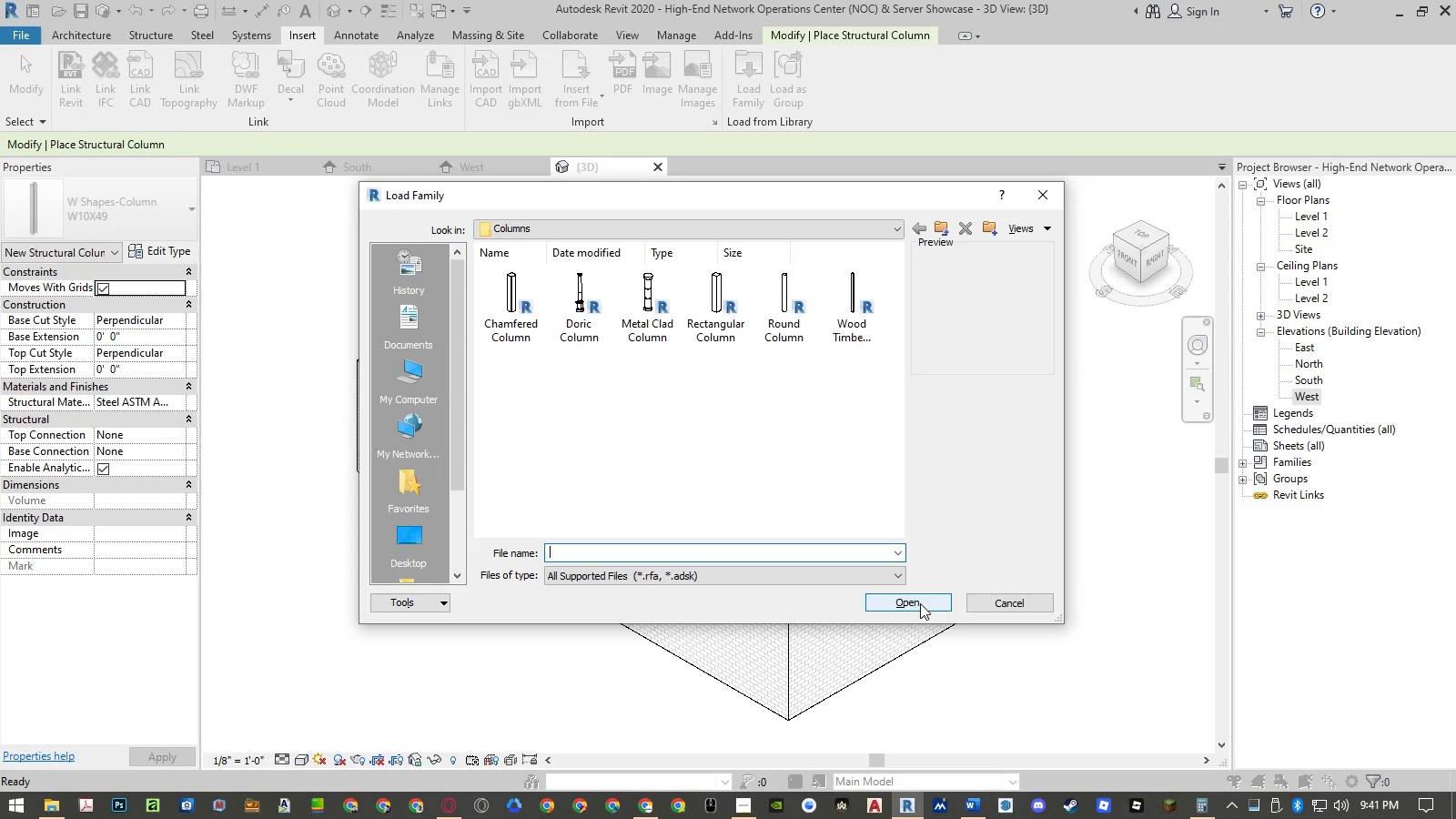 
left_click([995, 608])
 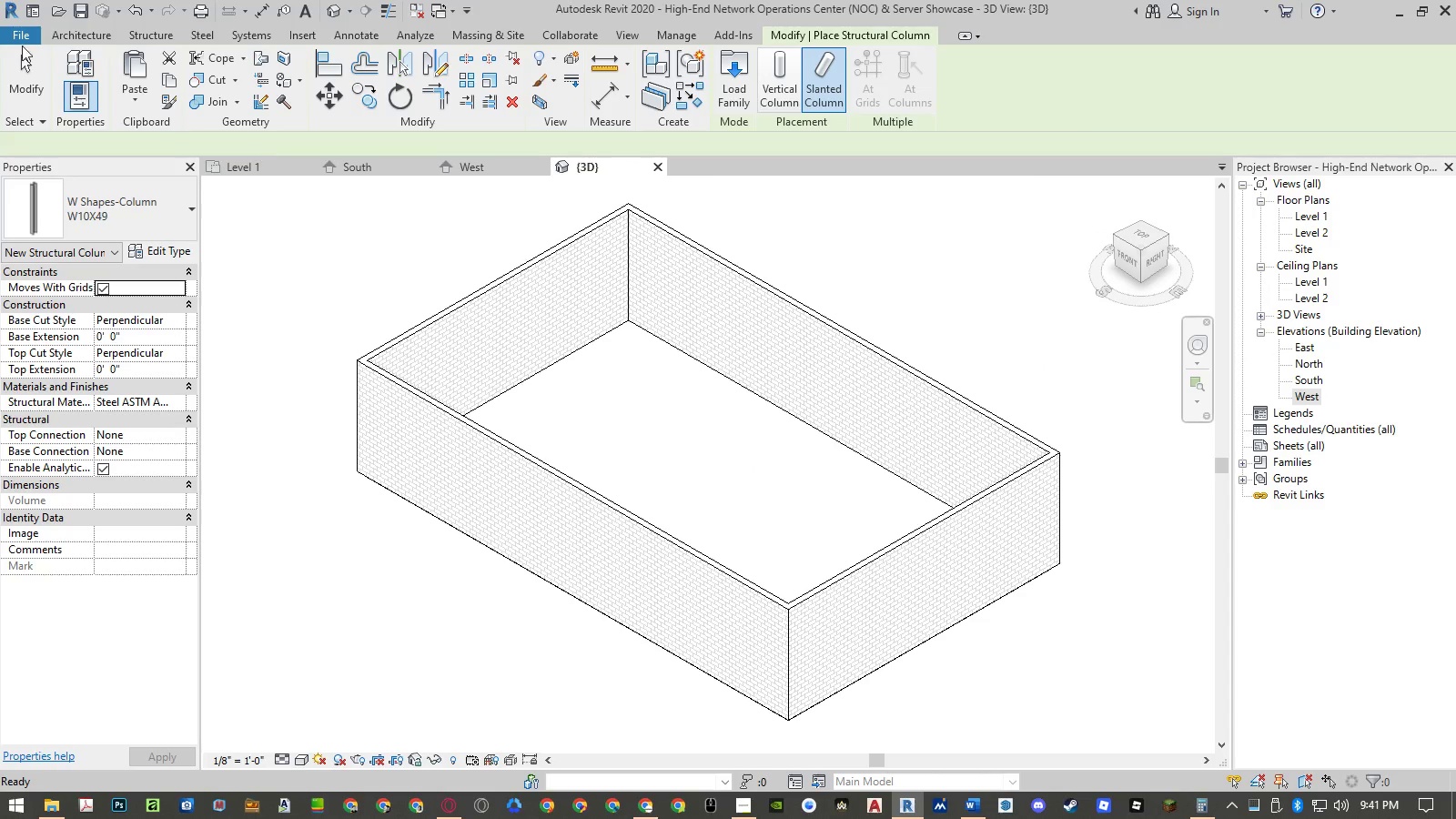 
left_click([69, 26])
 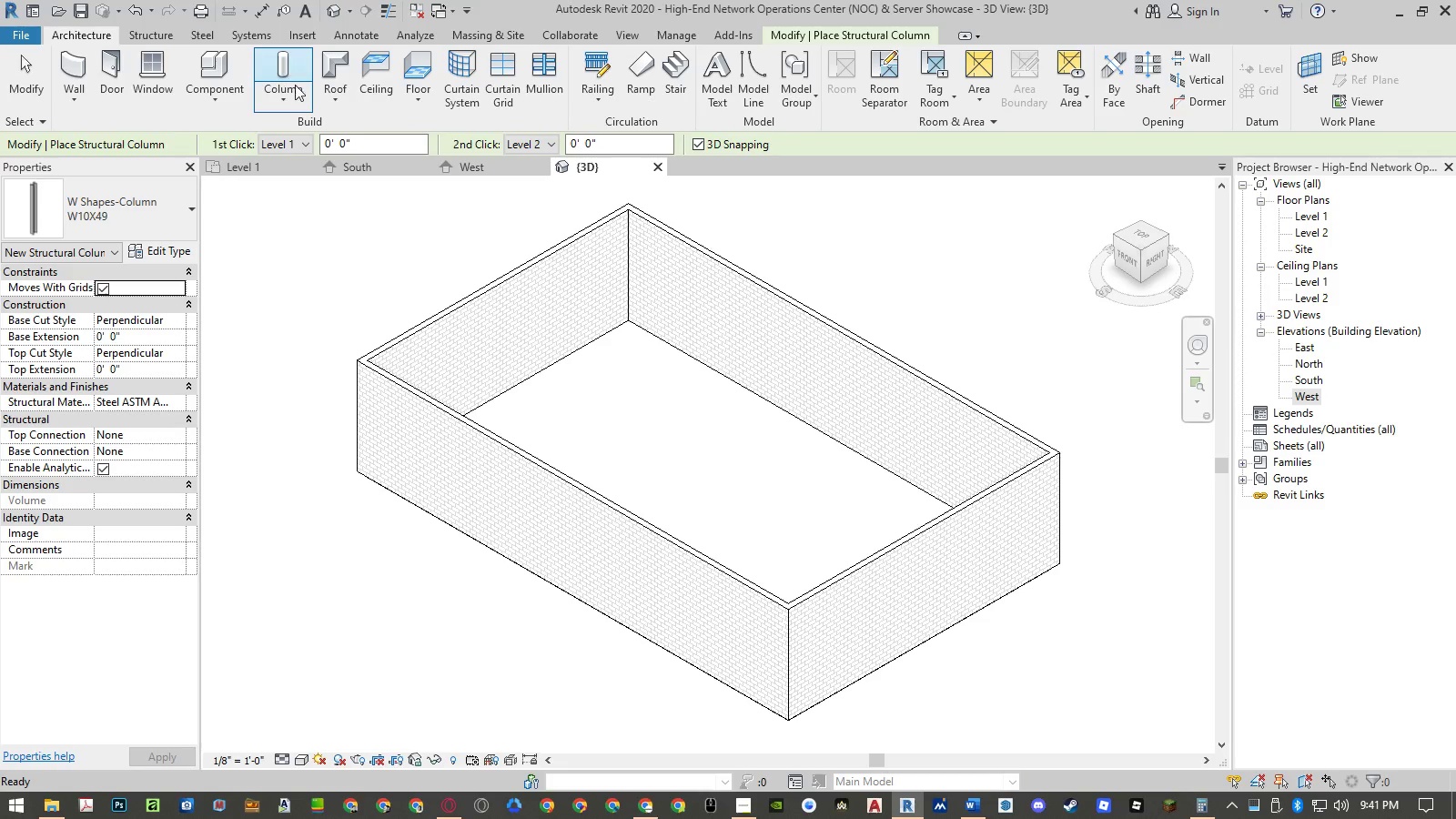 
left_click([285, 96])
 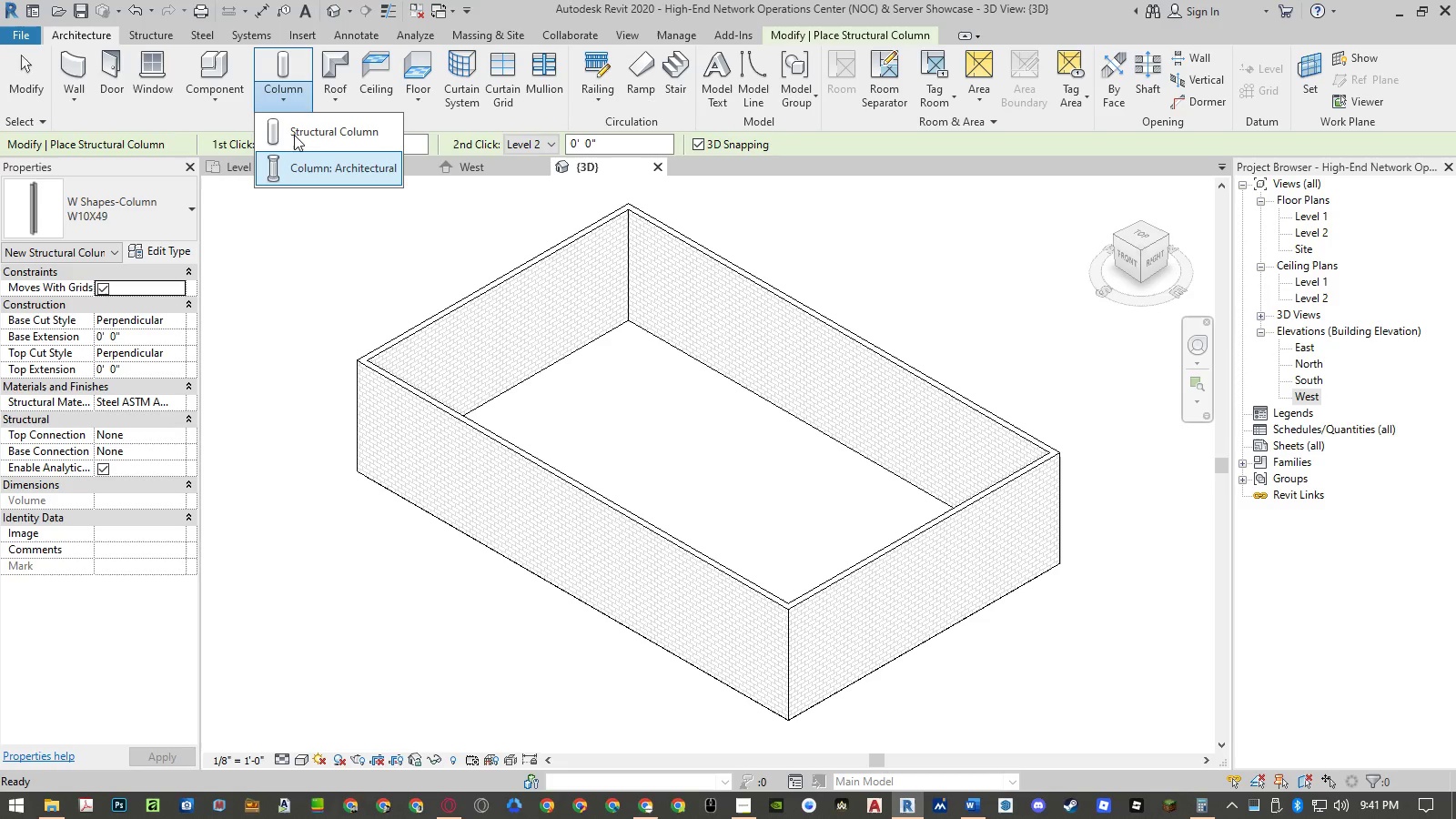 
left_click_drag(start_coordinate=[295, 132], to_coordinate=[149, 212])
 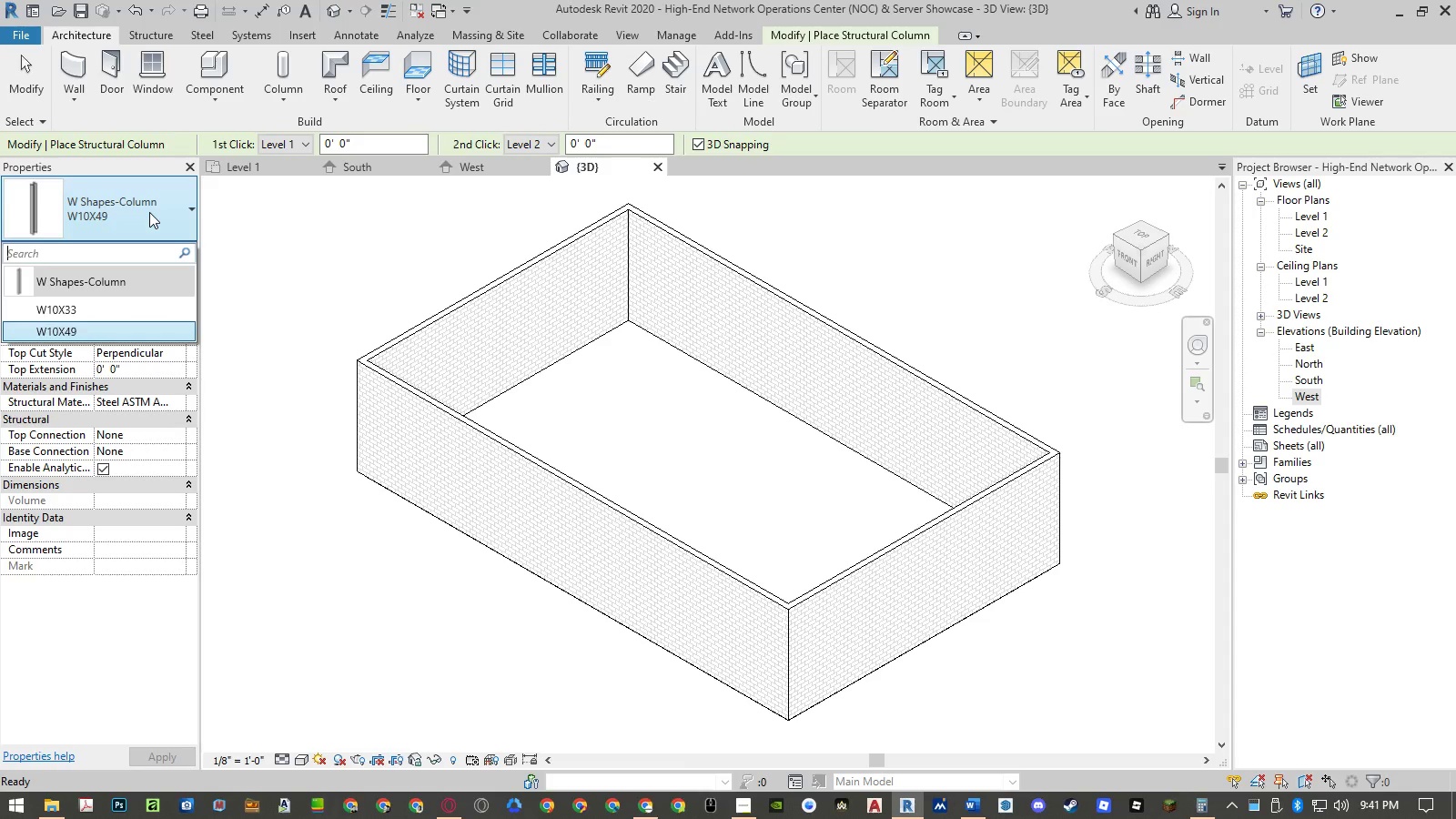 
left_click([149, 212])
 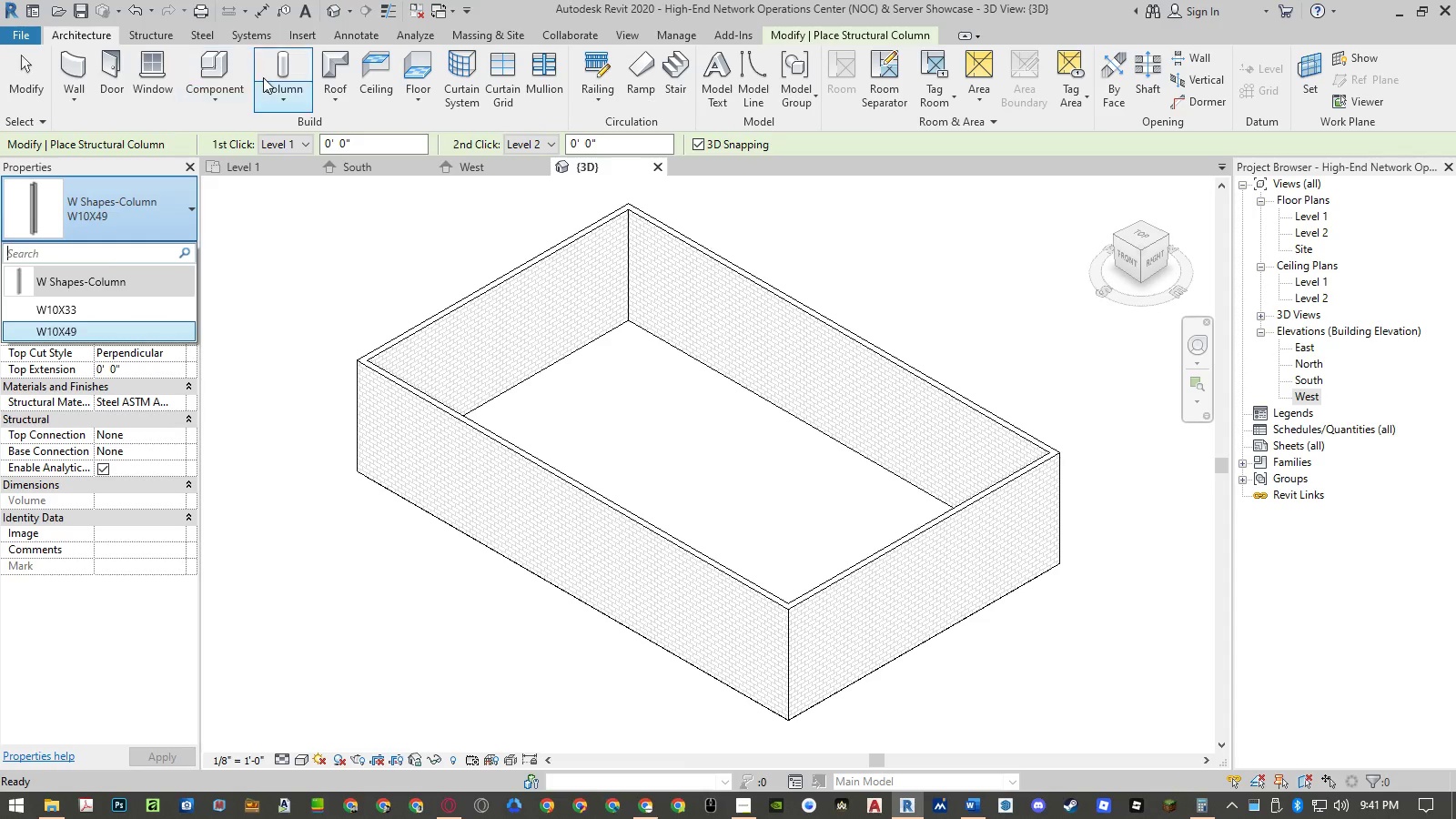 
left_click([291, 92])
 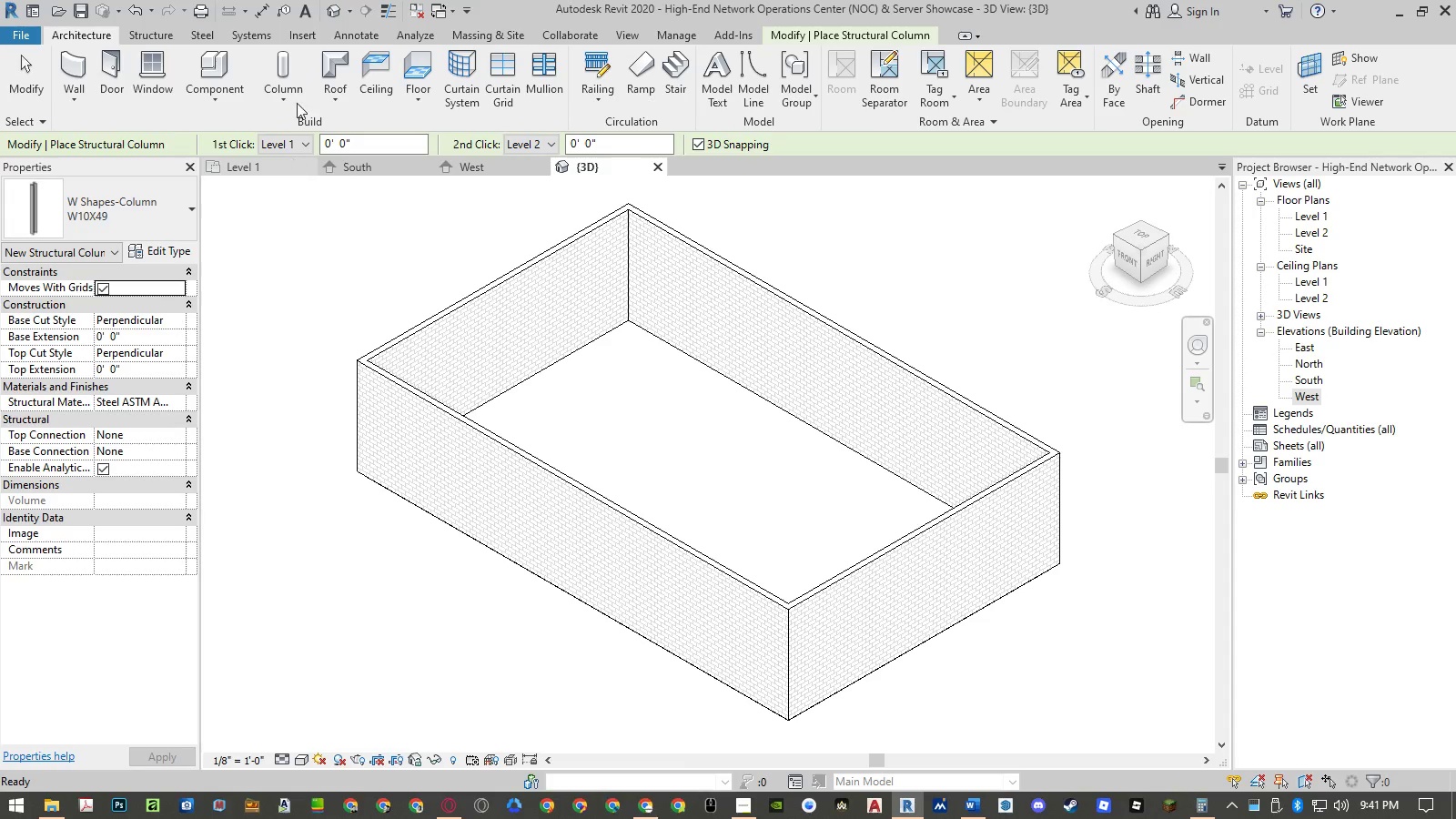 
left_click([296, 91])
 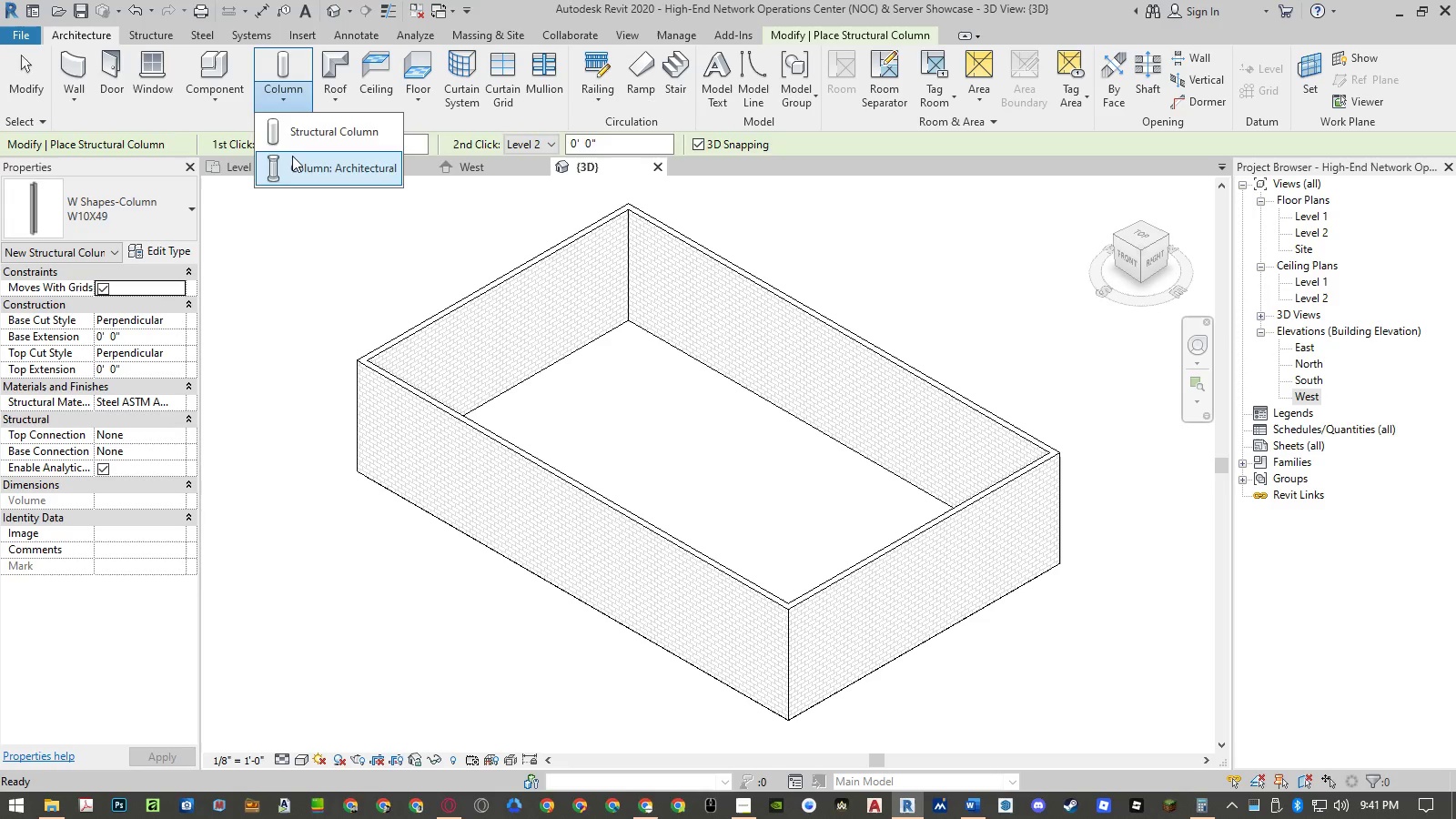 
left_click([292, 156])
 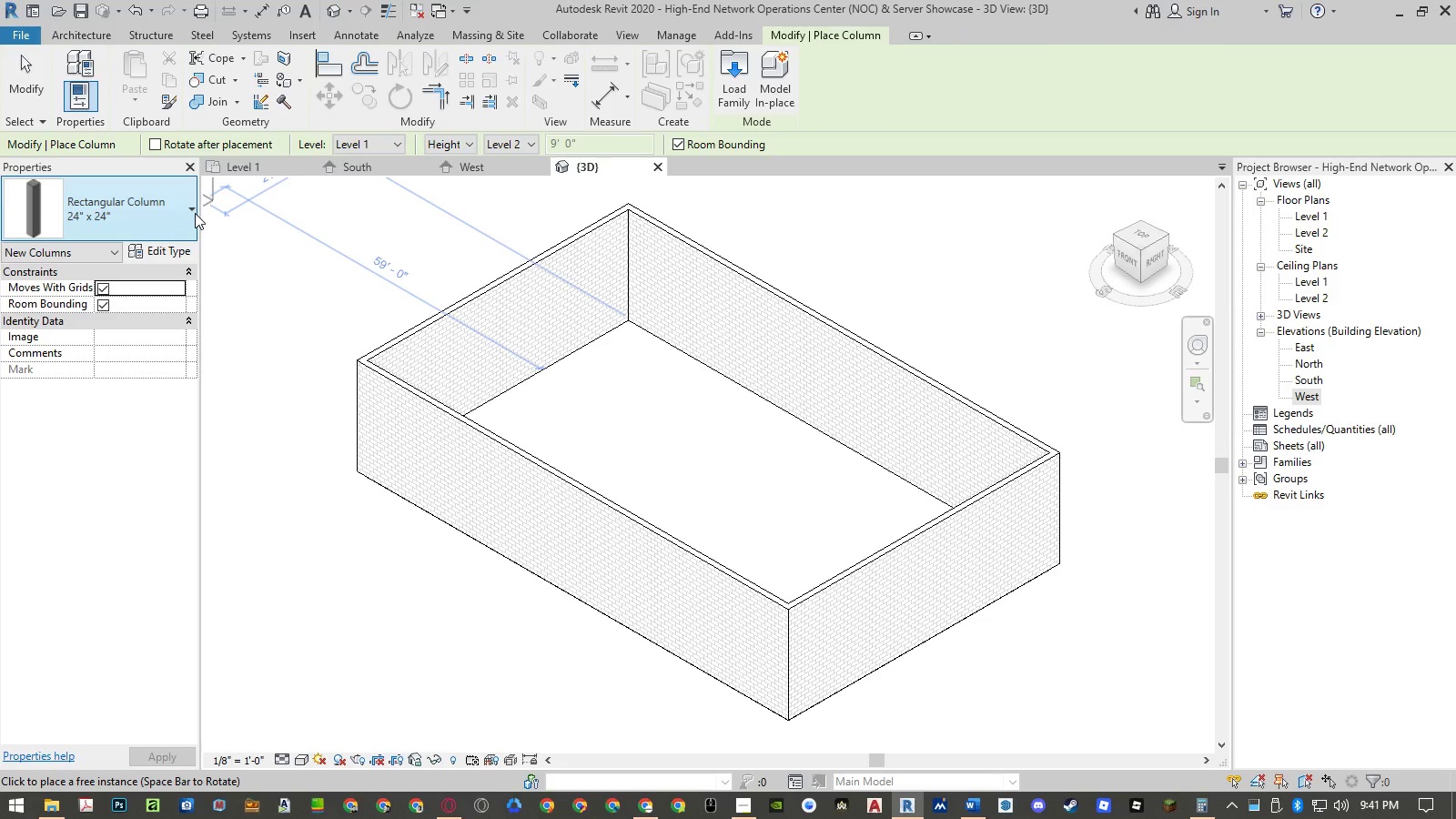 
left_click([184, 214])
 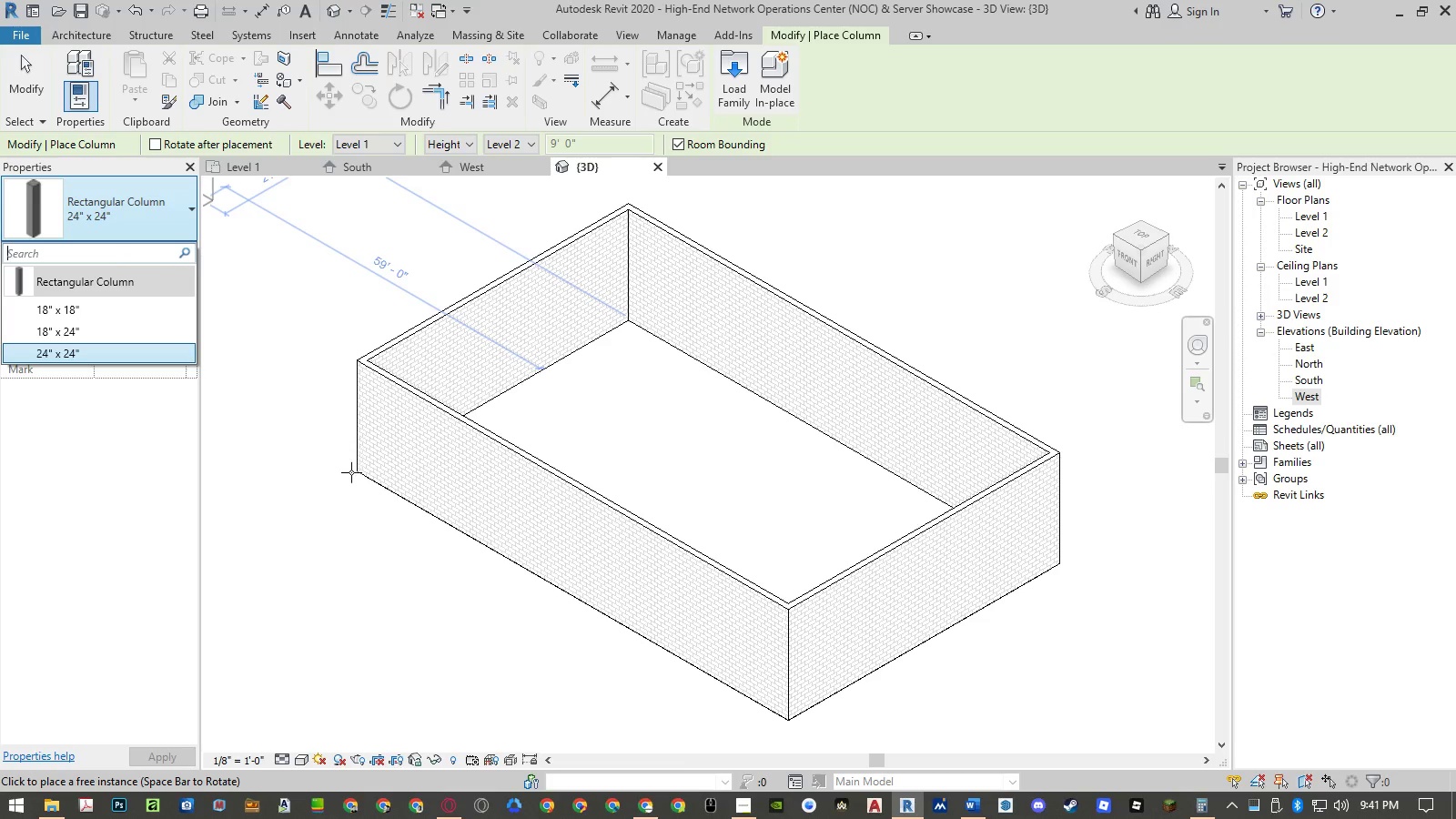 
left_click([336, 484])
 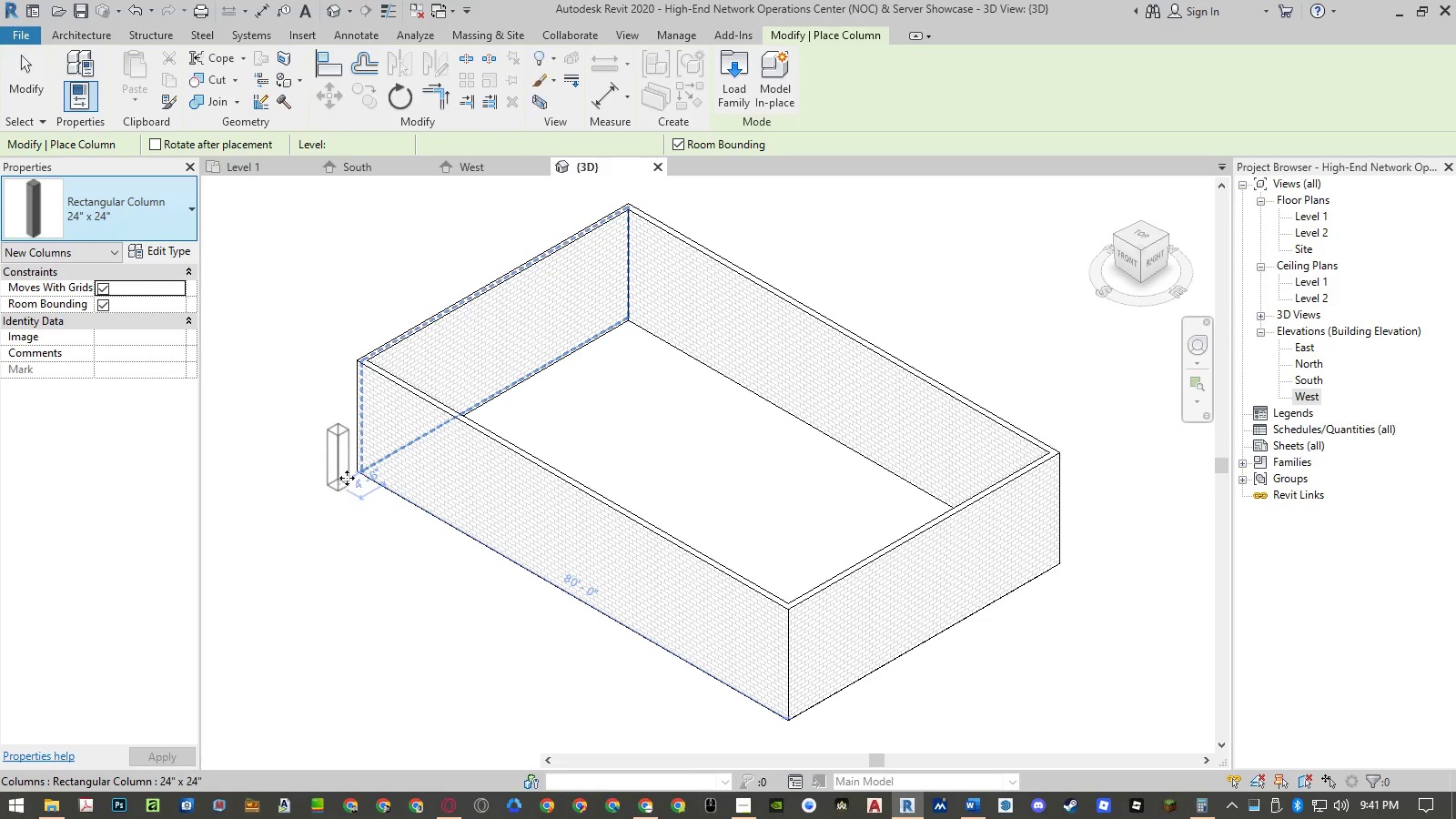 
scroll: coordinate [355, 467], scroll_direction: up, amount: 4.0
 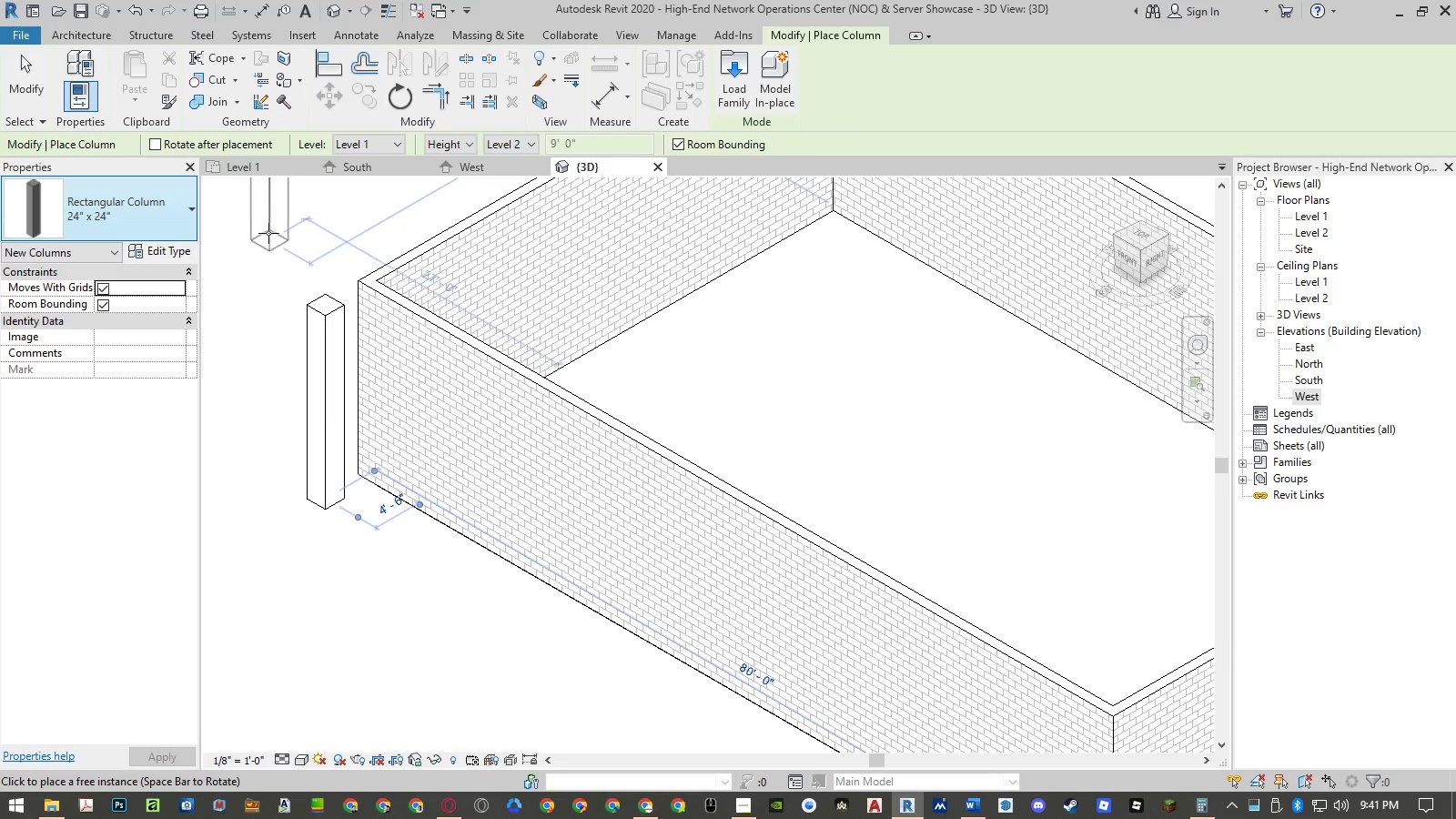 
left_click([257, 169])
 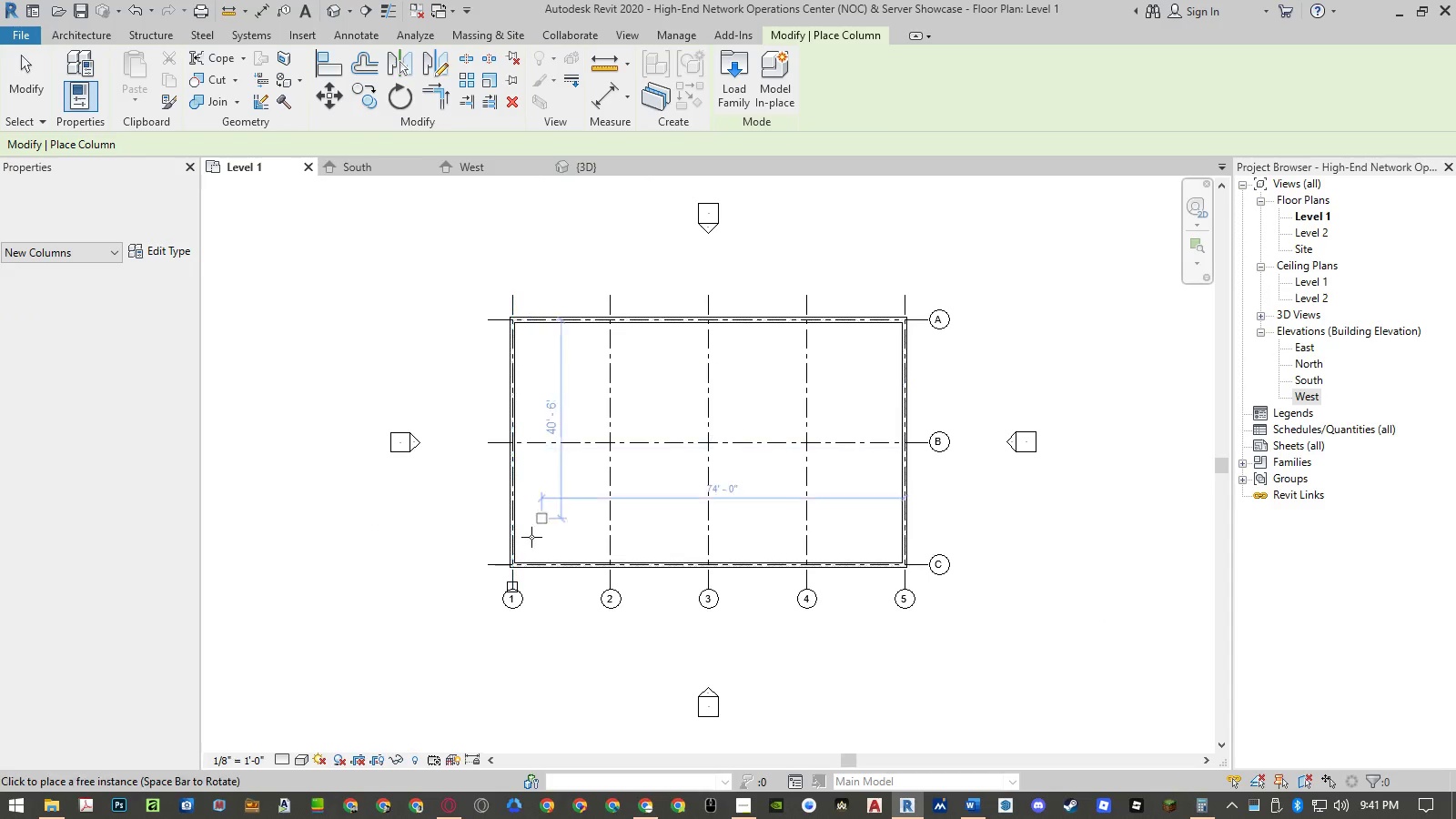 
scroll: coordinate [511, 565], scroll_direction: up, amount: 15.0
 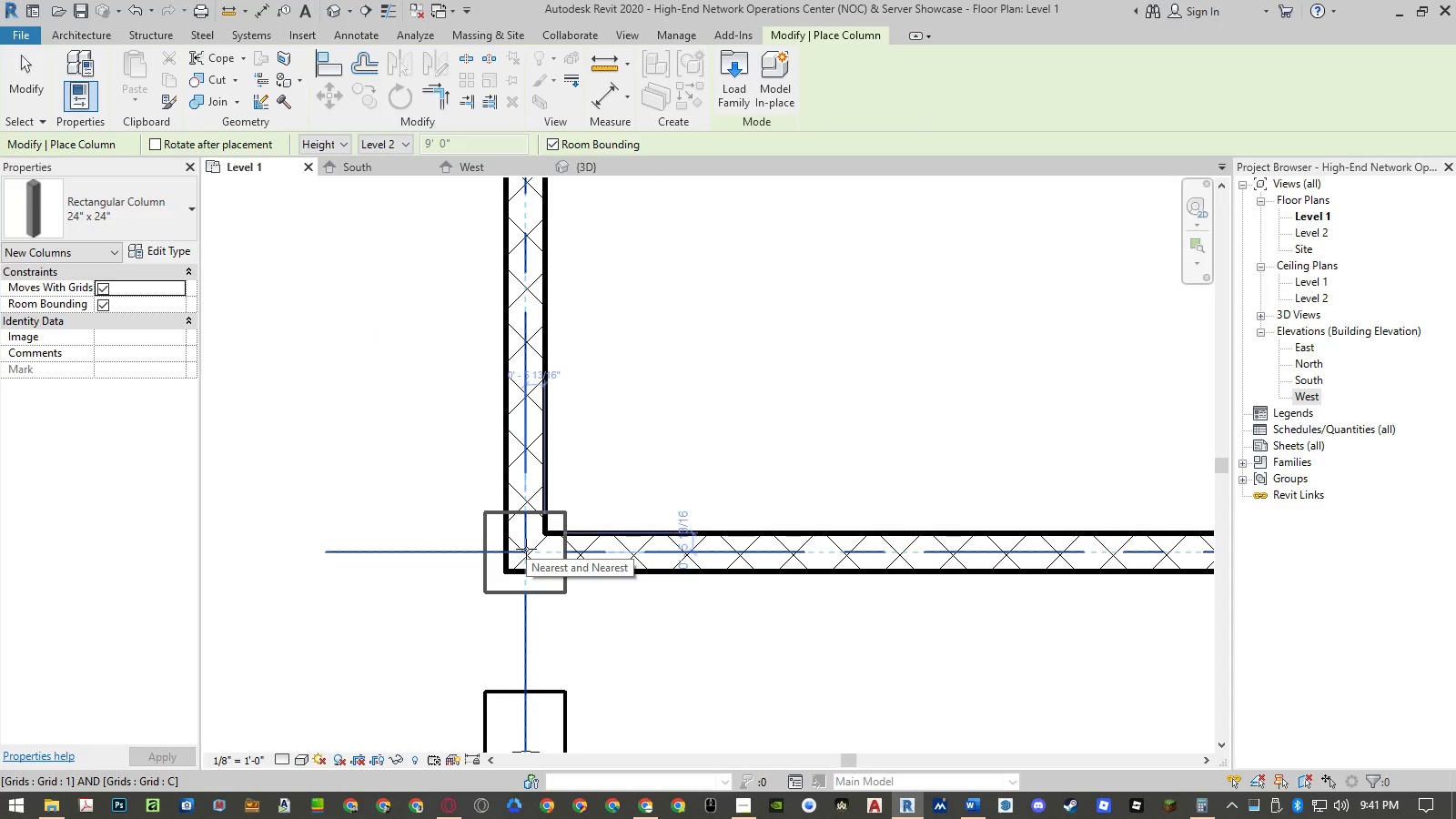 
left_click([526, 549])
 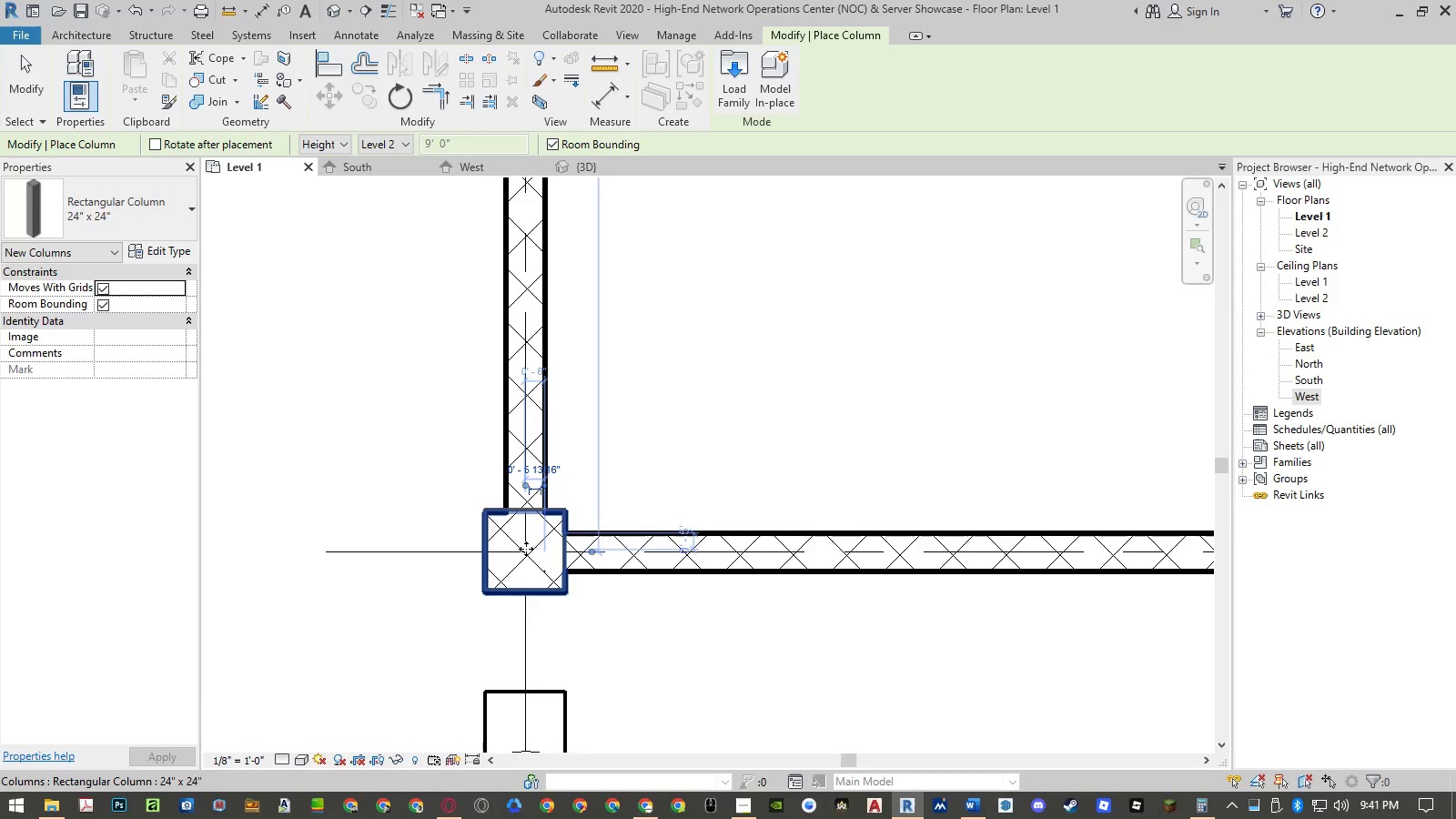 
scroll: coordinate [526, 549], scroll_direction: down, amount: 16.0
 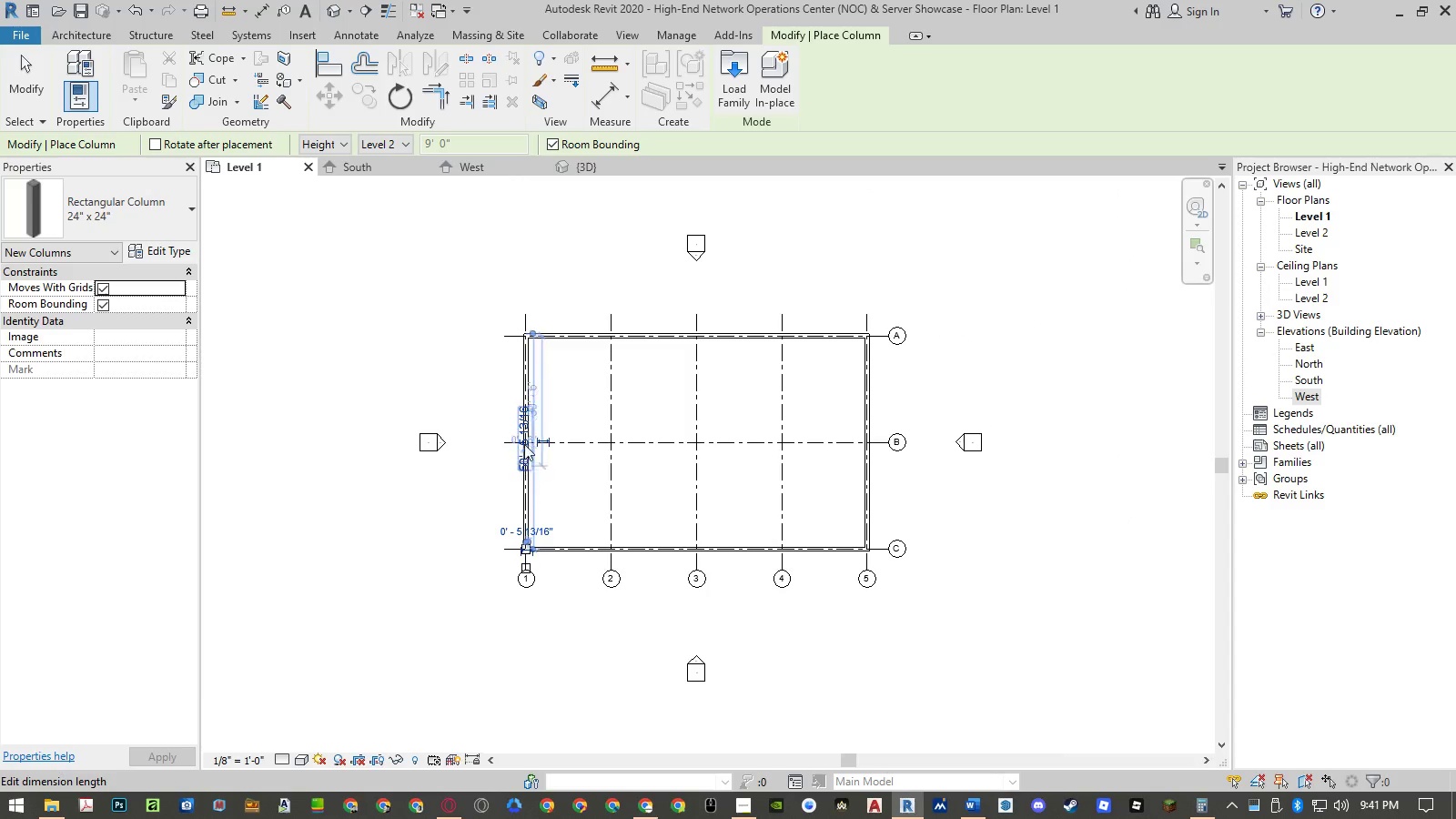 
scroll: coordinate [522, 439], scroll_direction: up, amount: 10.0
 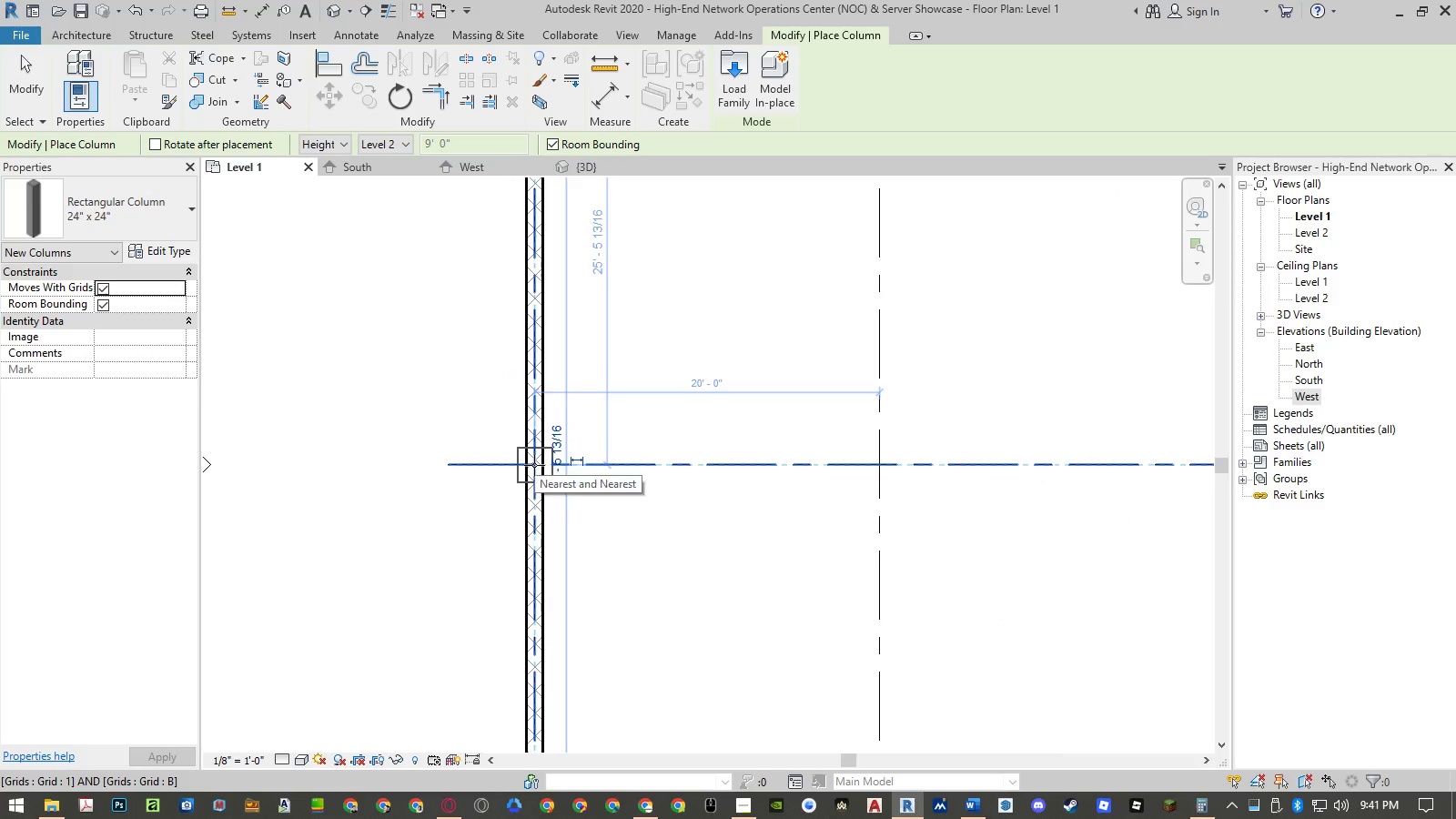 
left_click([536, 465])
 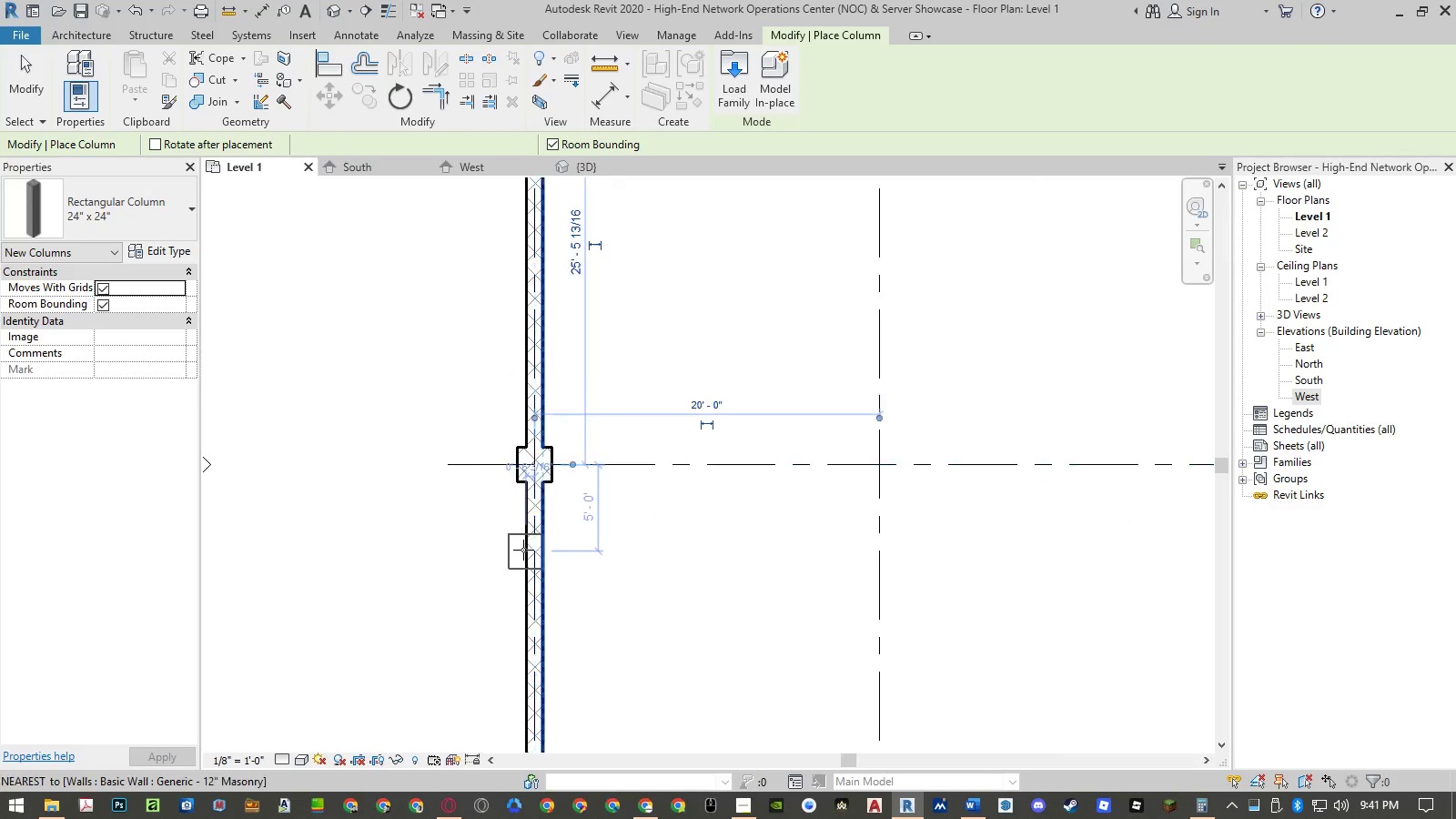 
scroll: coordinate [523, 550], scroll_direction: down, amount: 8.0
 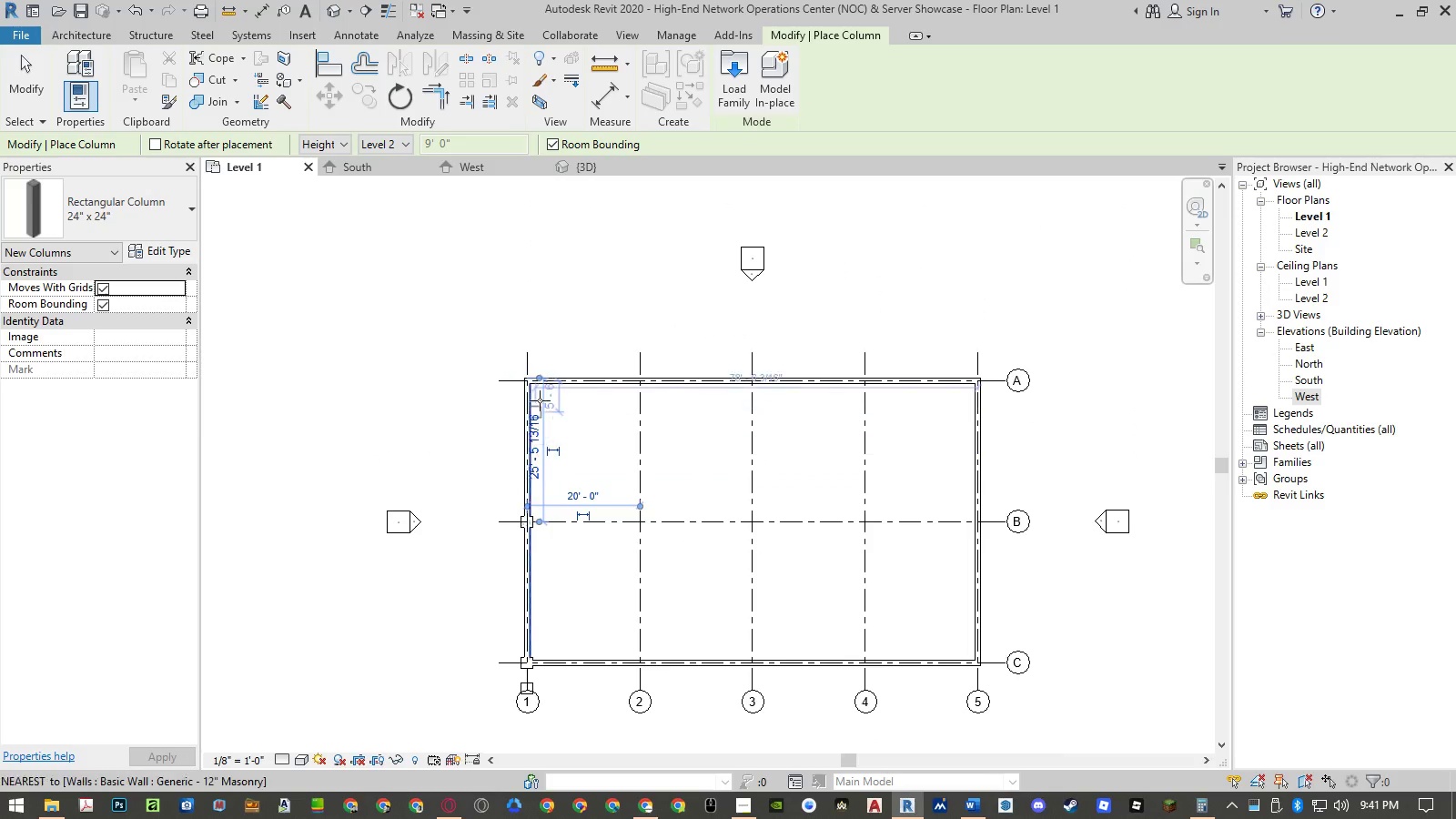 
scroll: coordinate [524, 388], scroll_direction: up, amount: 8.0
 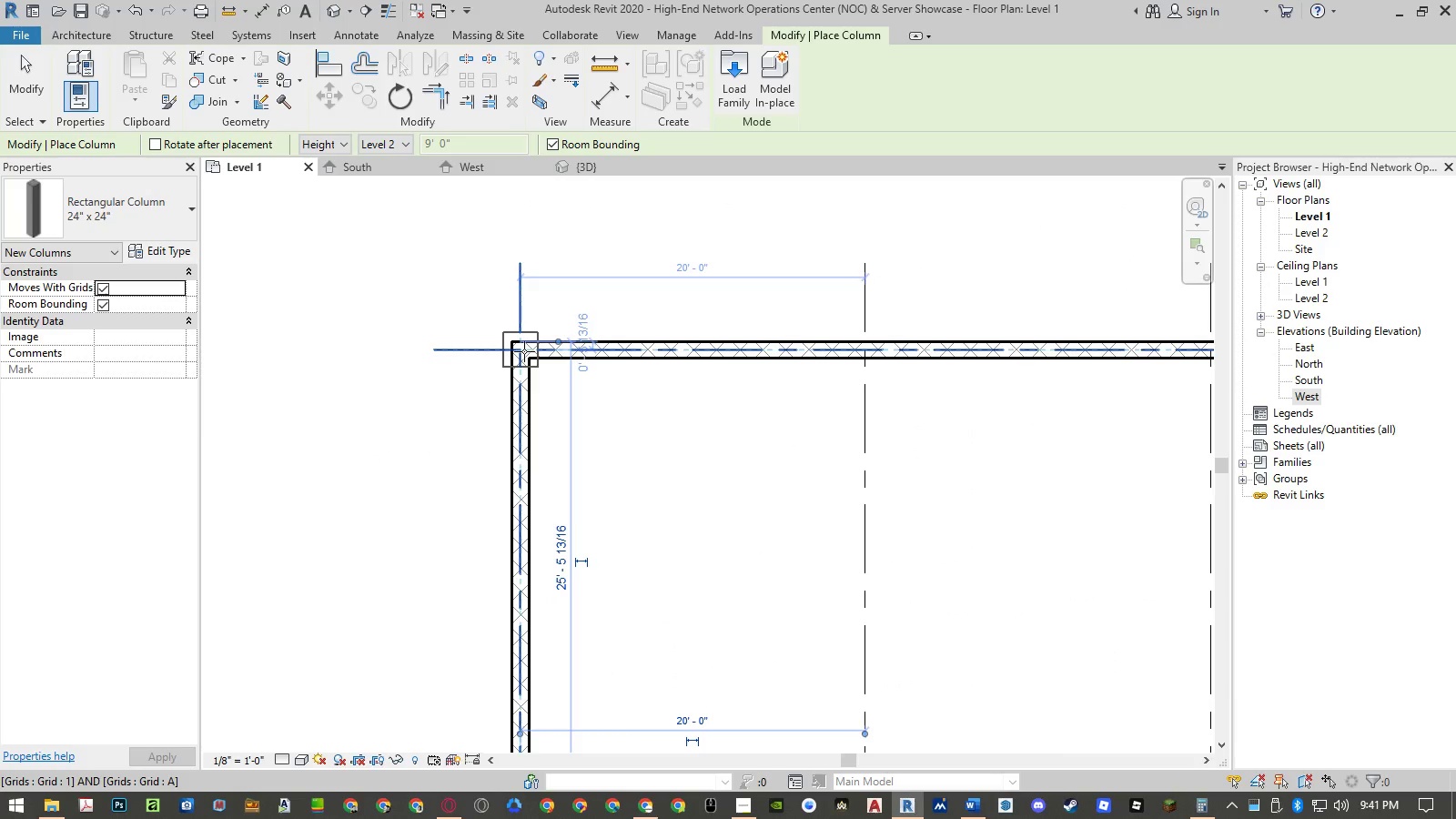 
left_click([524, 351])
 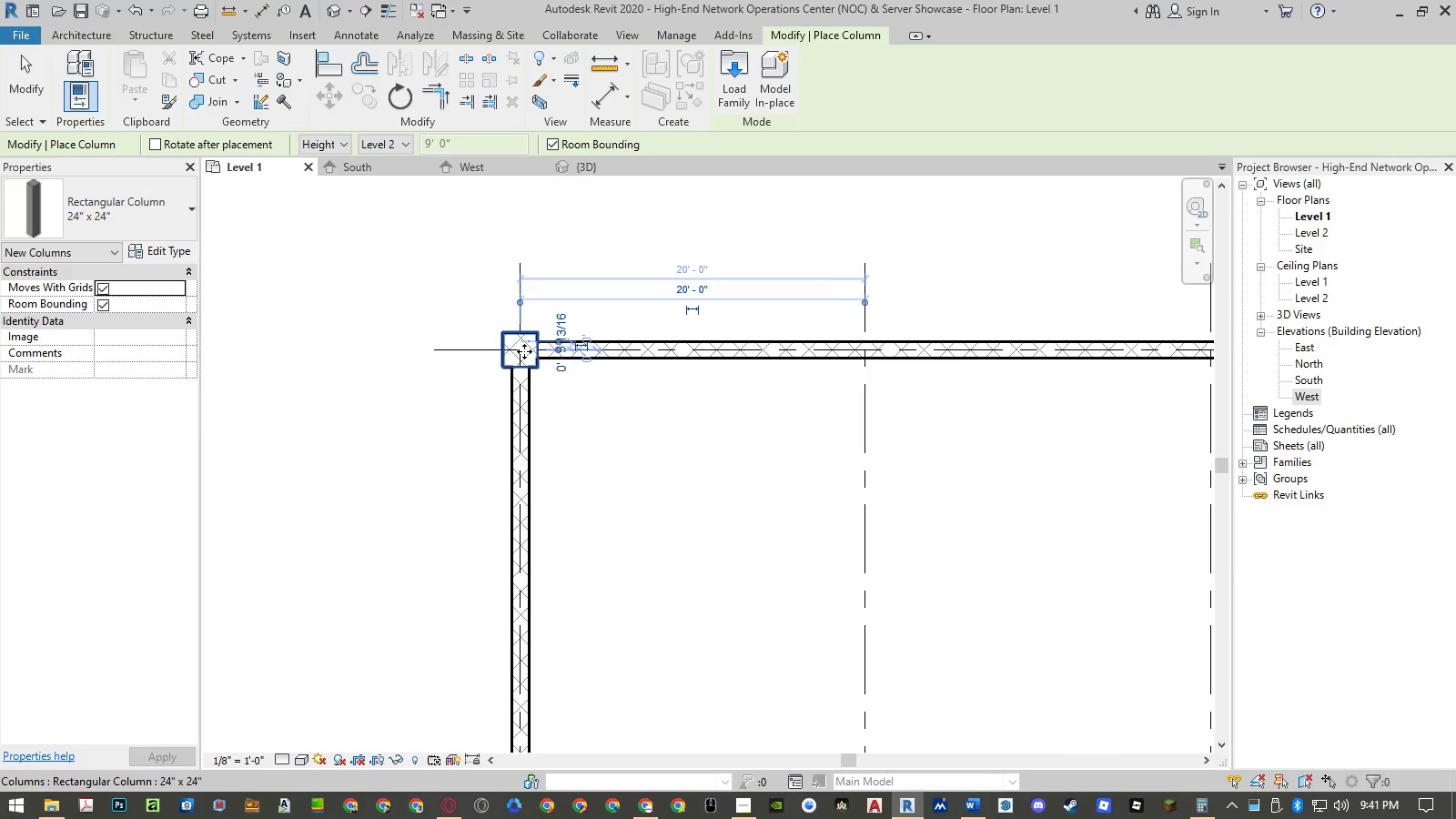 
scroll: coordinate [524, 351], scroll_direction: down, amount: 9.0
 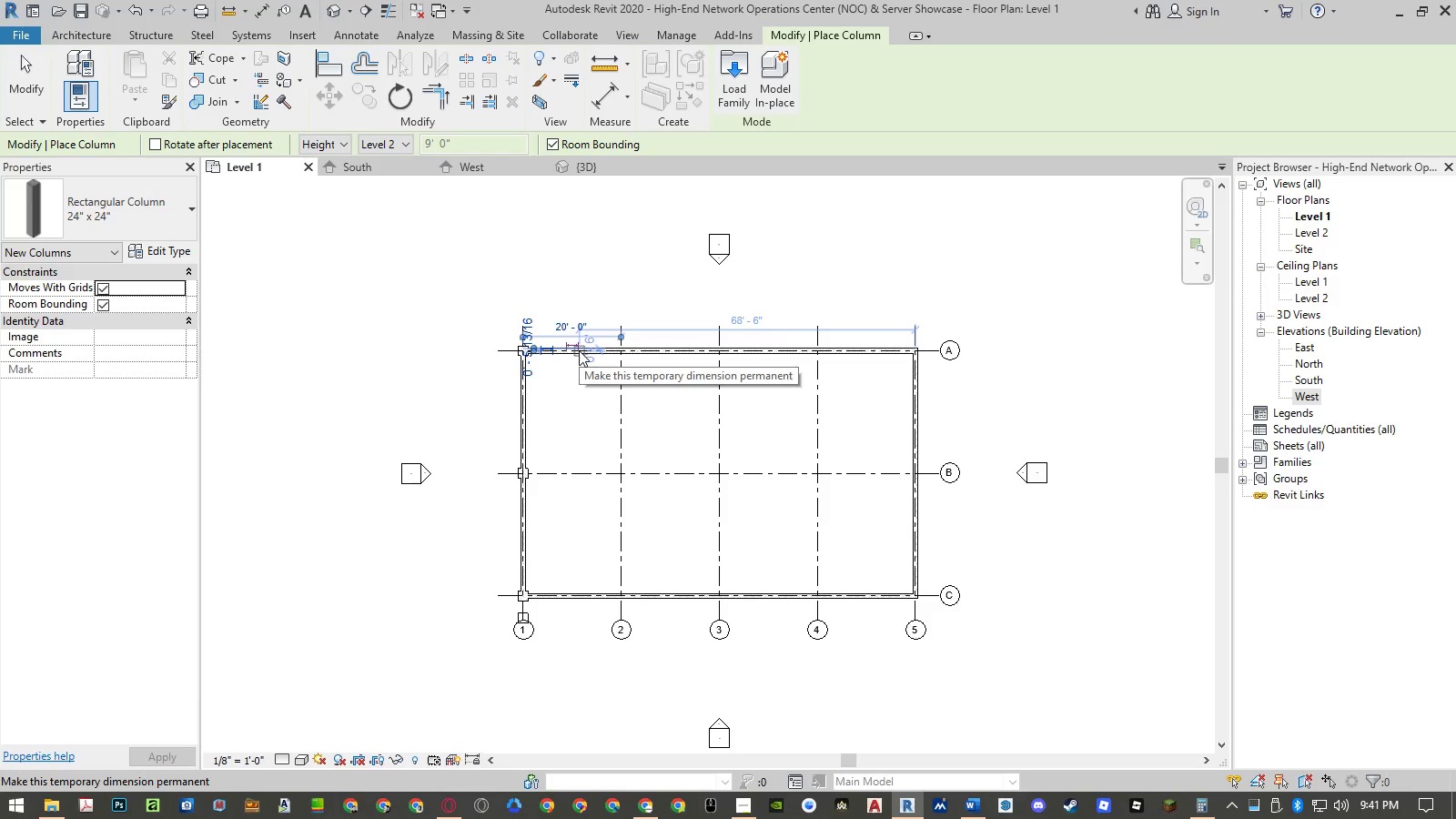 
scroll: coordinate [614, 352], scroll_direction: up, amount: 4.0
 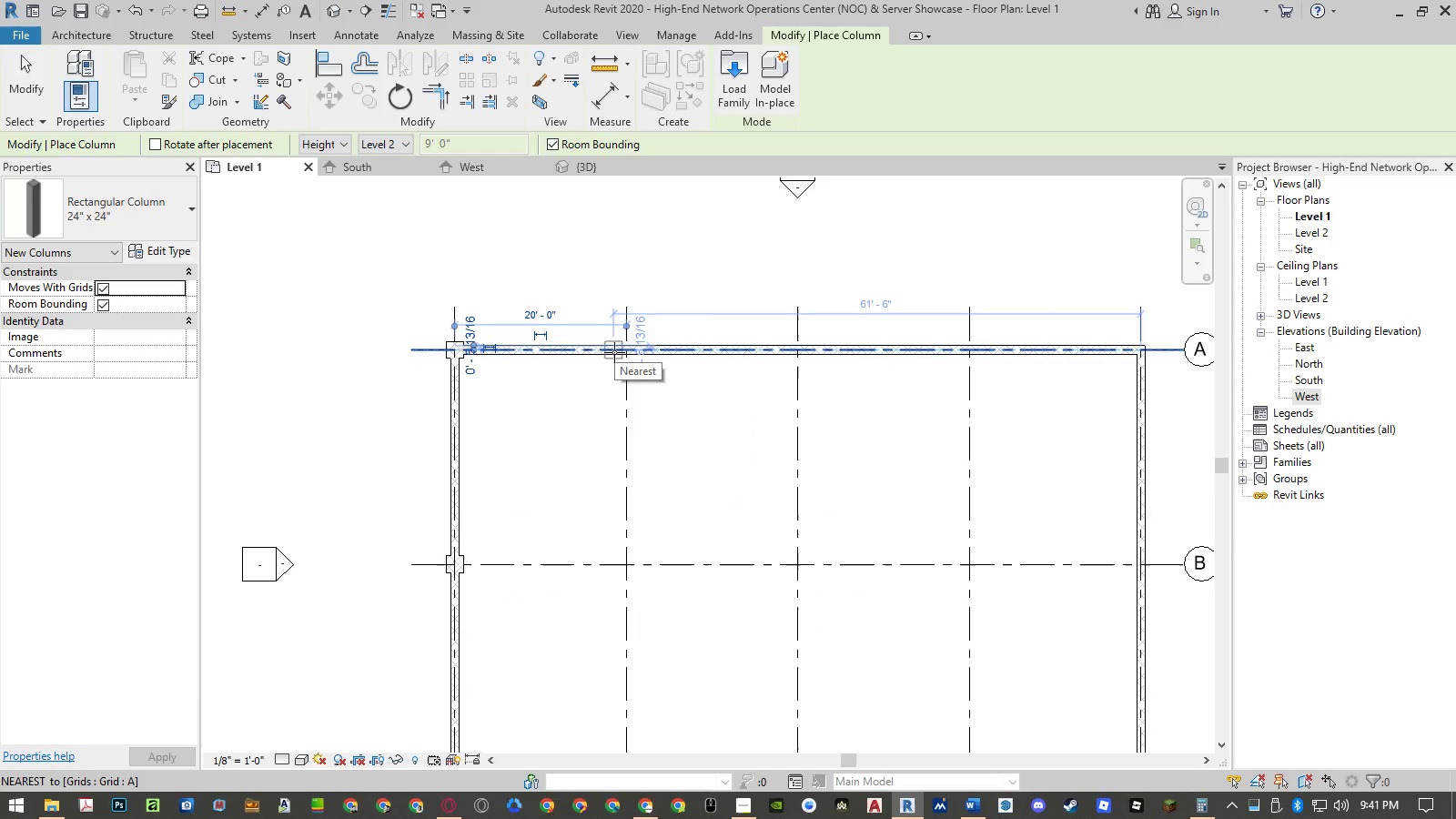 
key(Escape)
 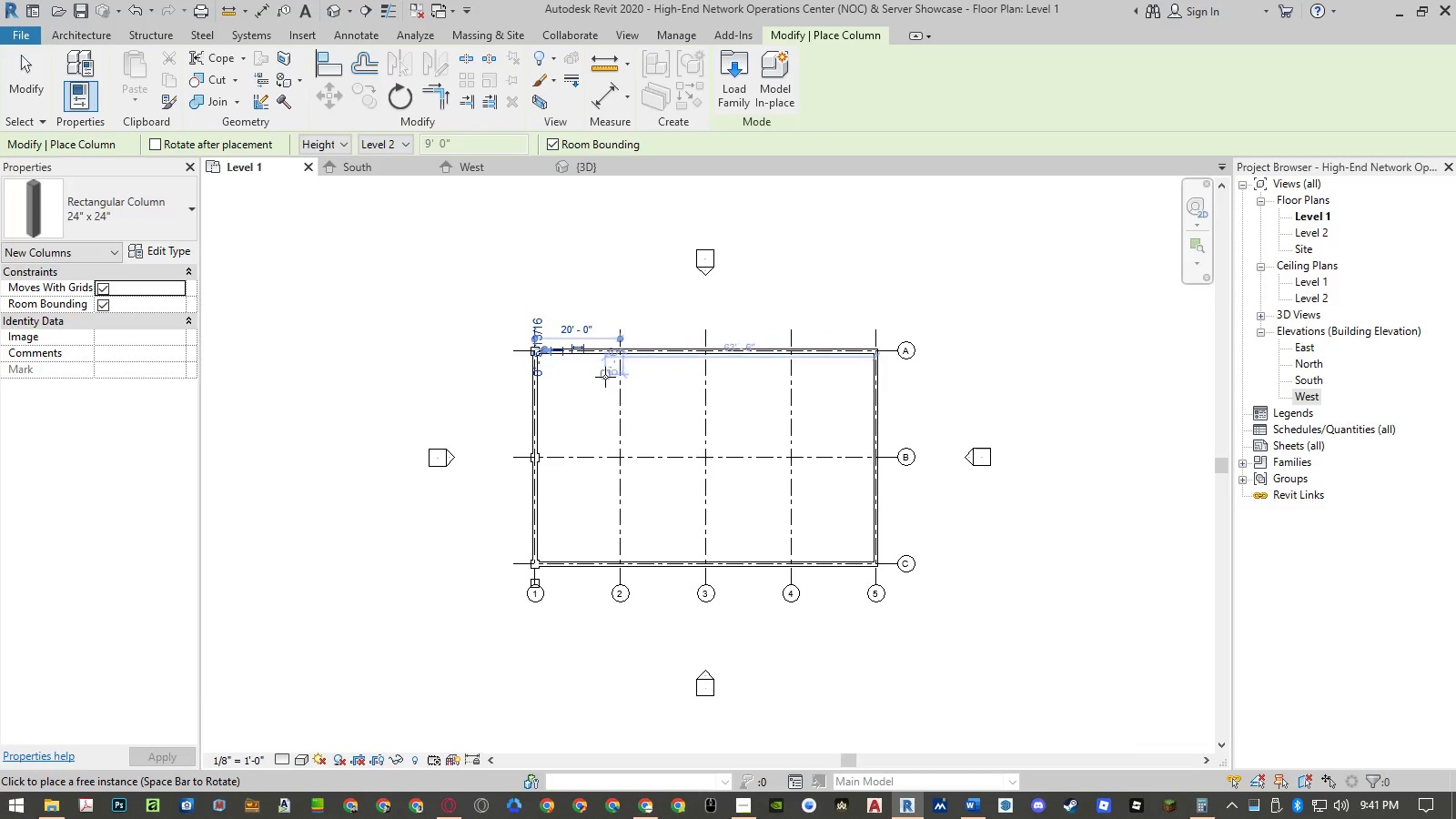 
scroll: coordinate [614, 352], scroll_direction: down, amount: 5.0
 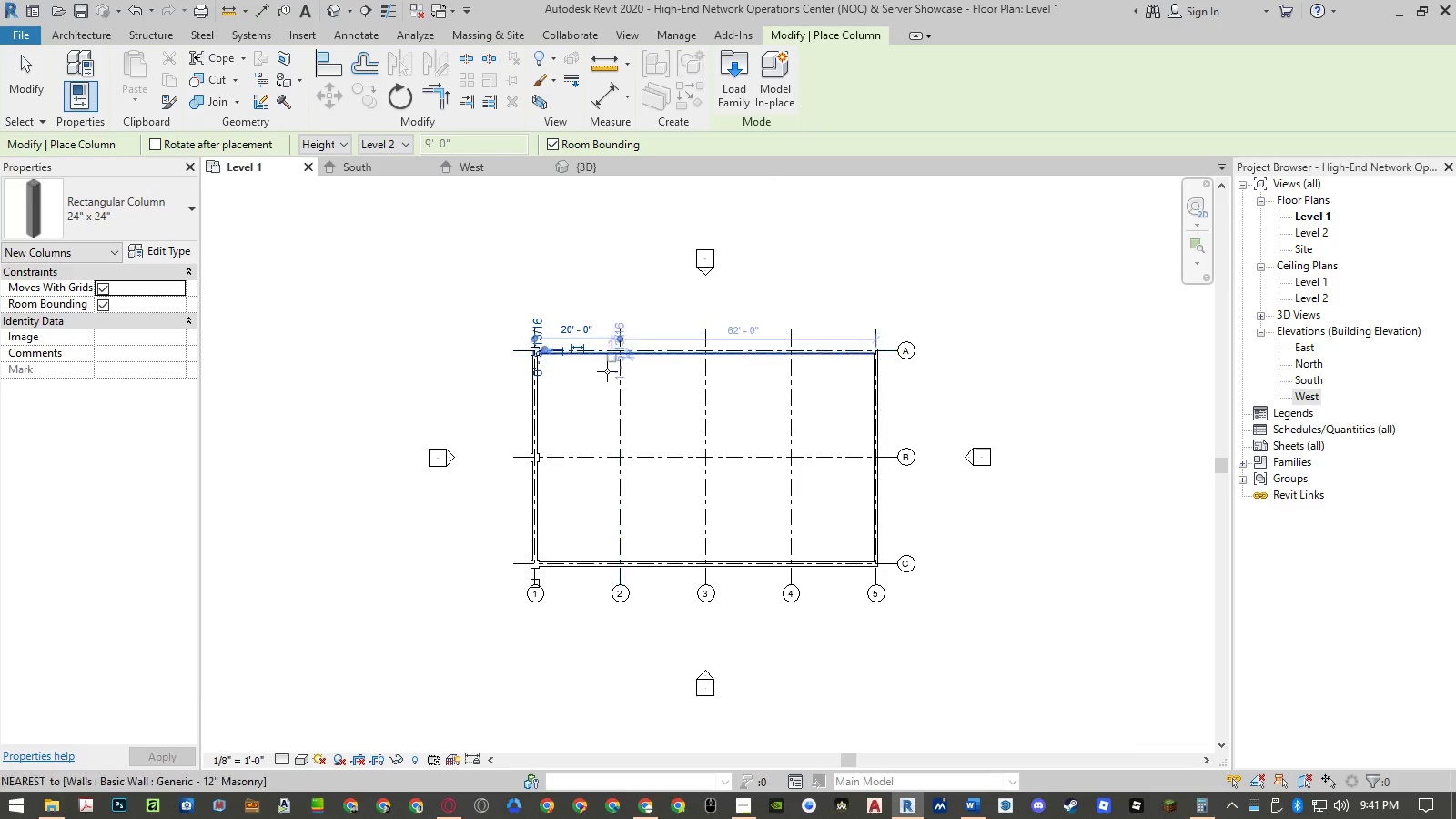 
key(Escape)
 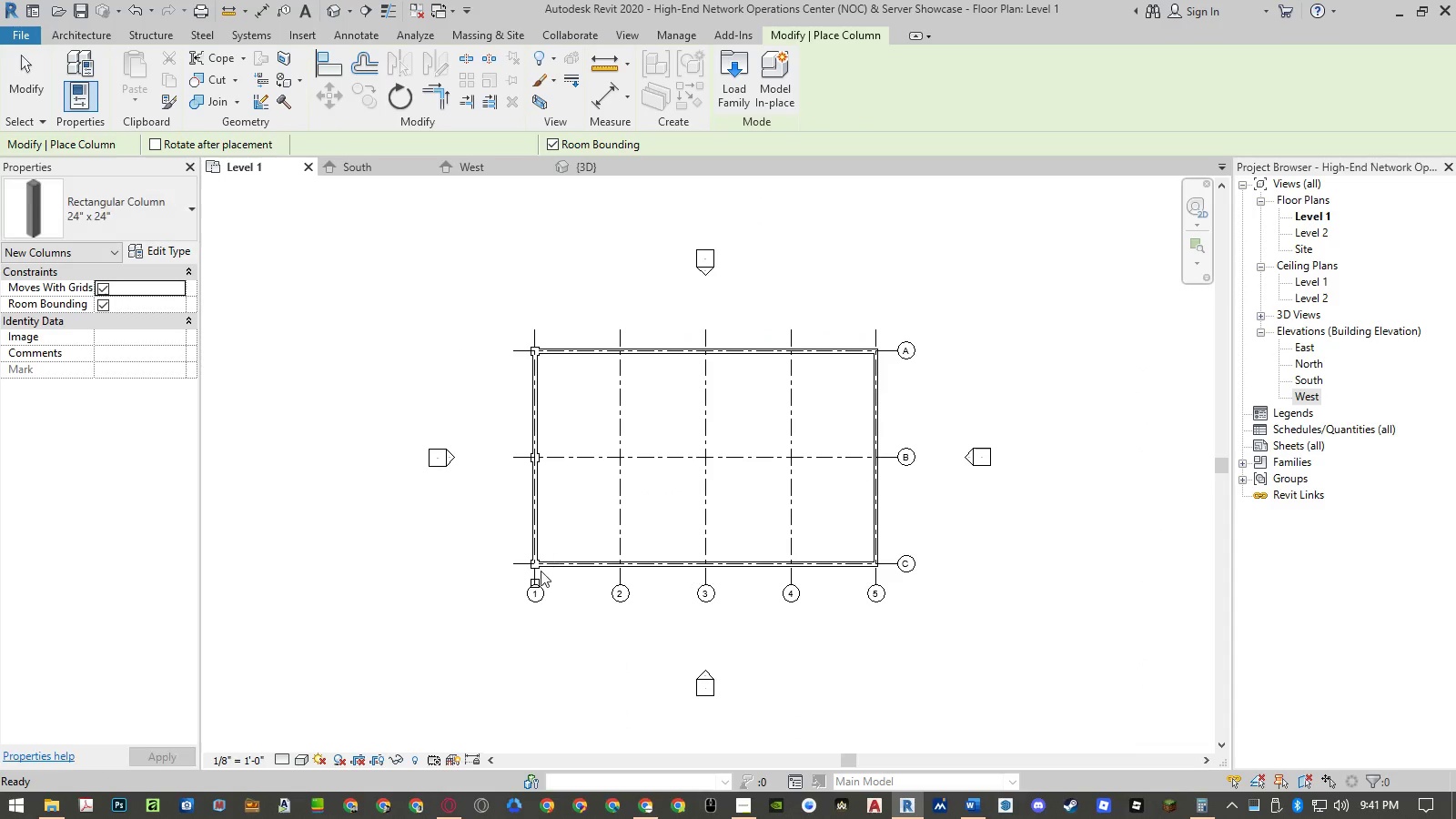 
scroll: coordinate [539, 572], scroll_direction: up, amount: 4.0
 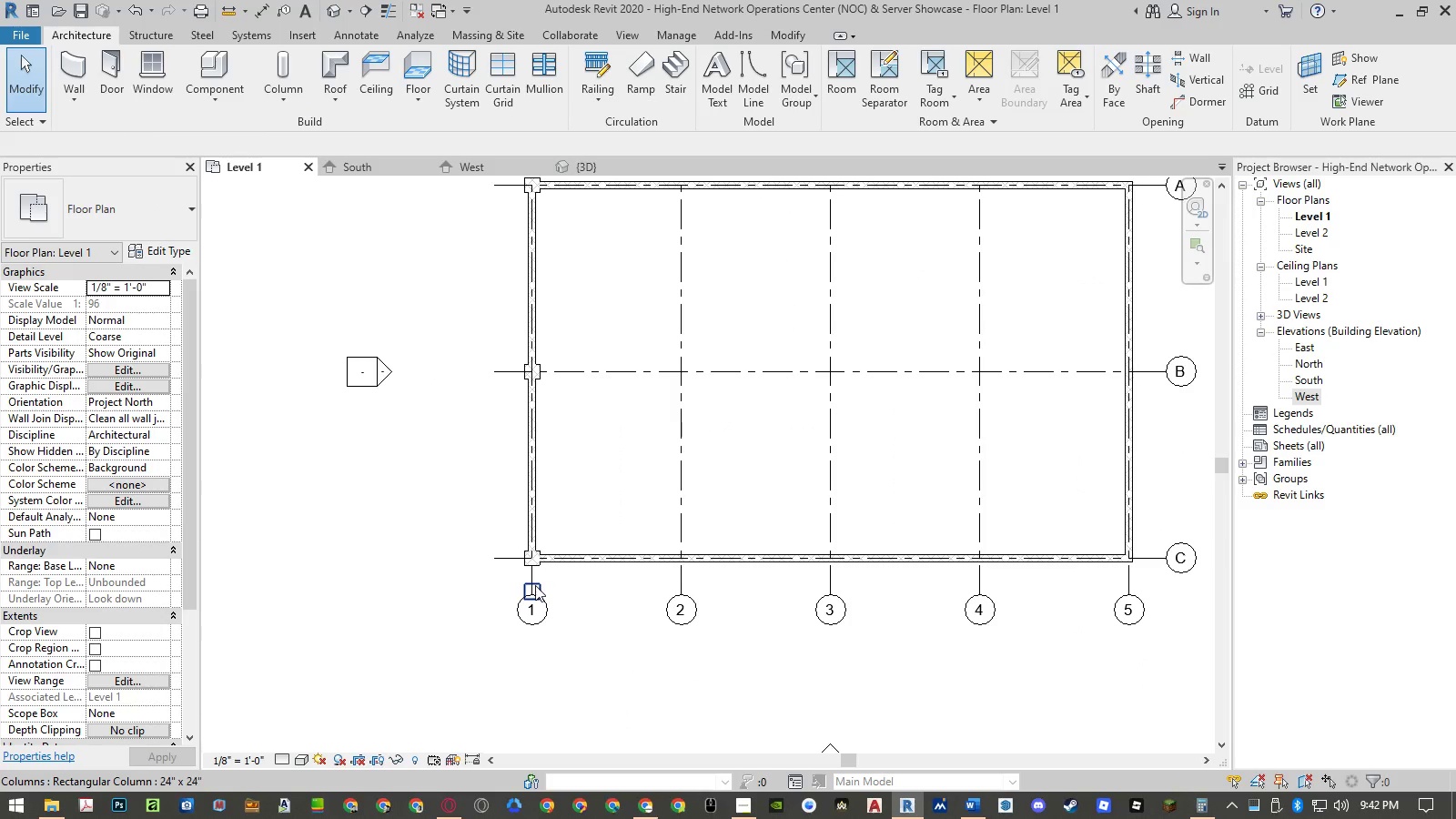 
left_click([535, 585])
 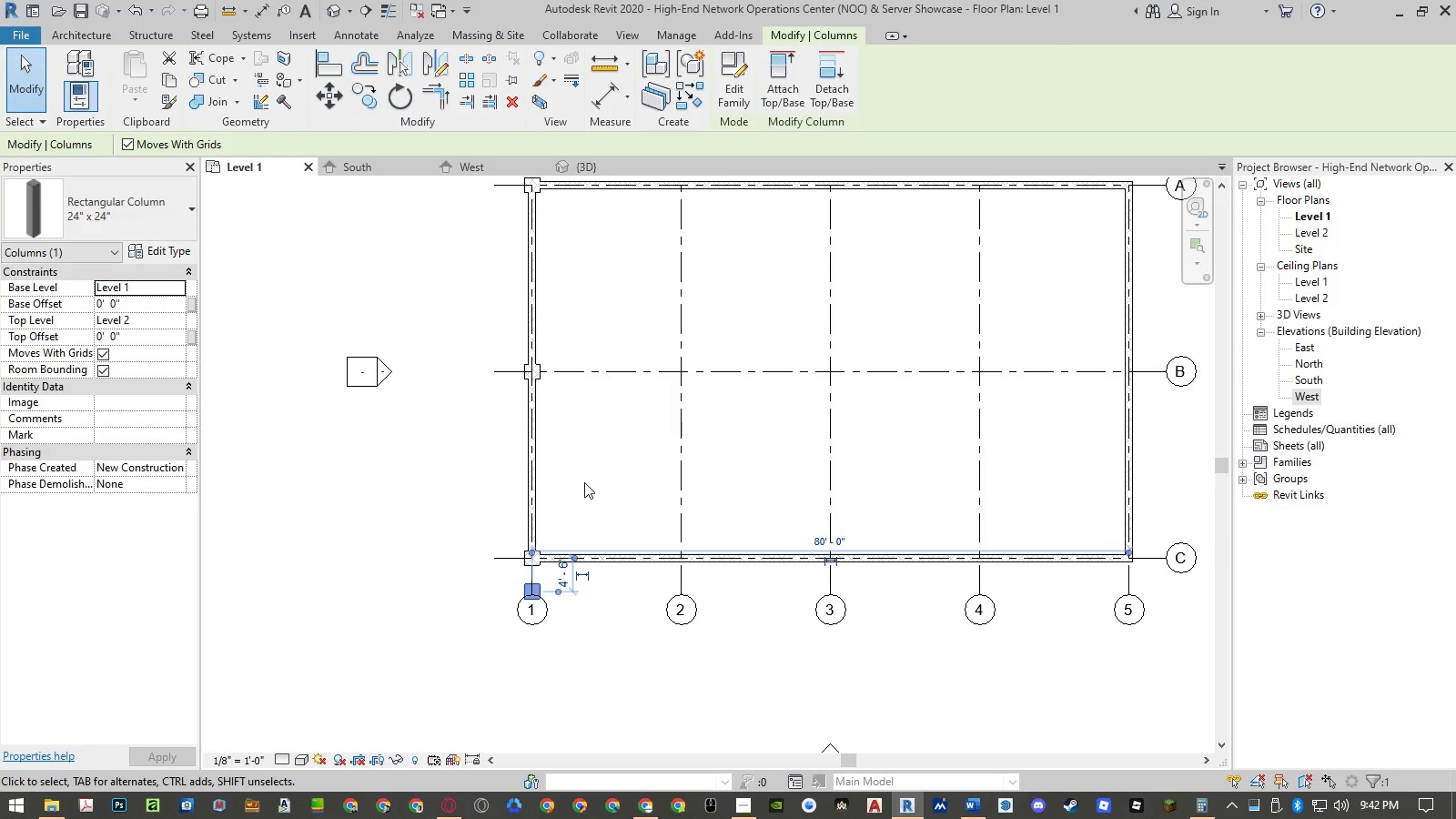 
key(Delete)
 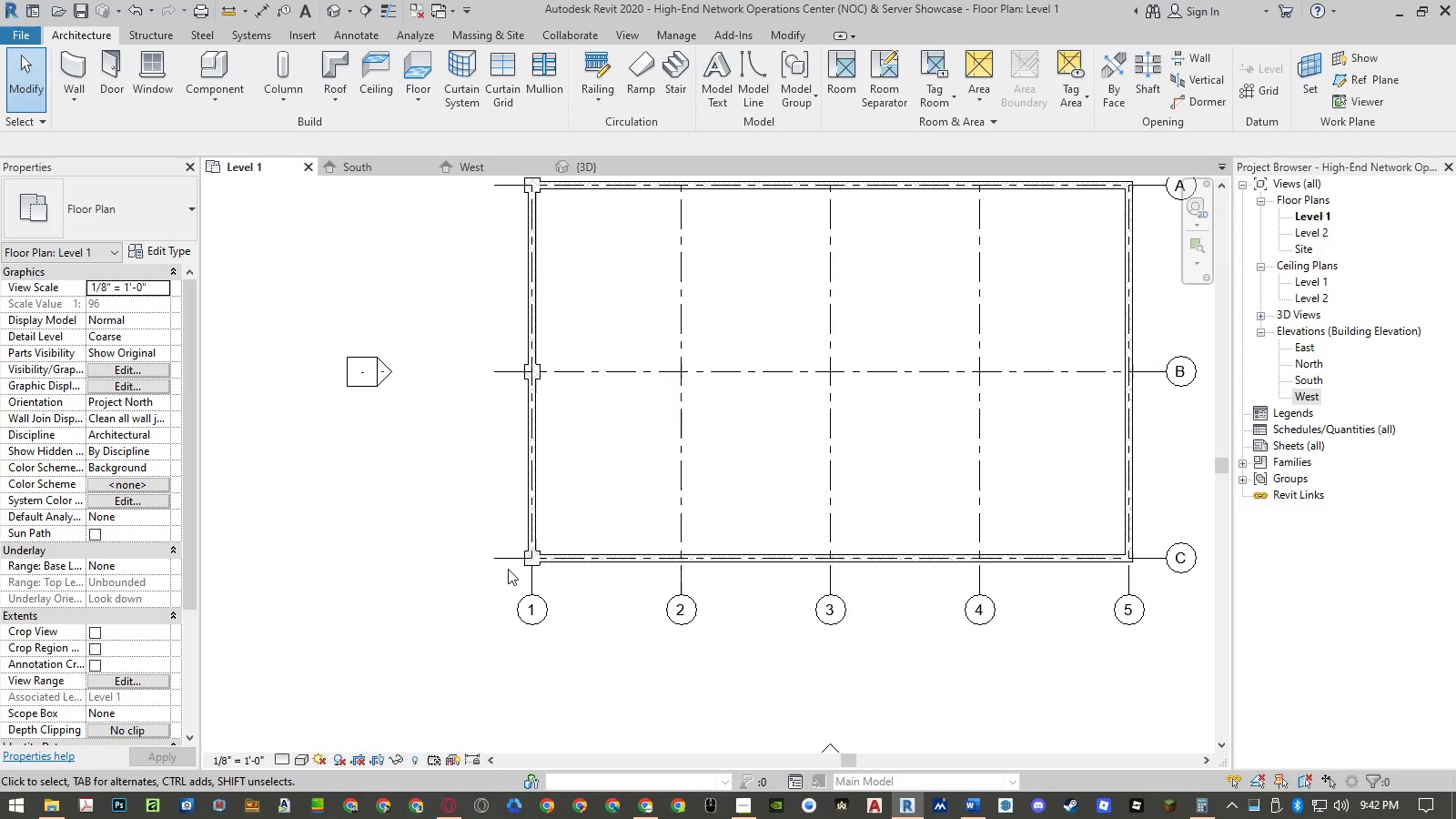 
left_click_drag(start_coordinate=[509, 575], to_coordinate=[566, 537])
 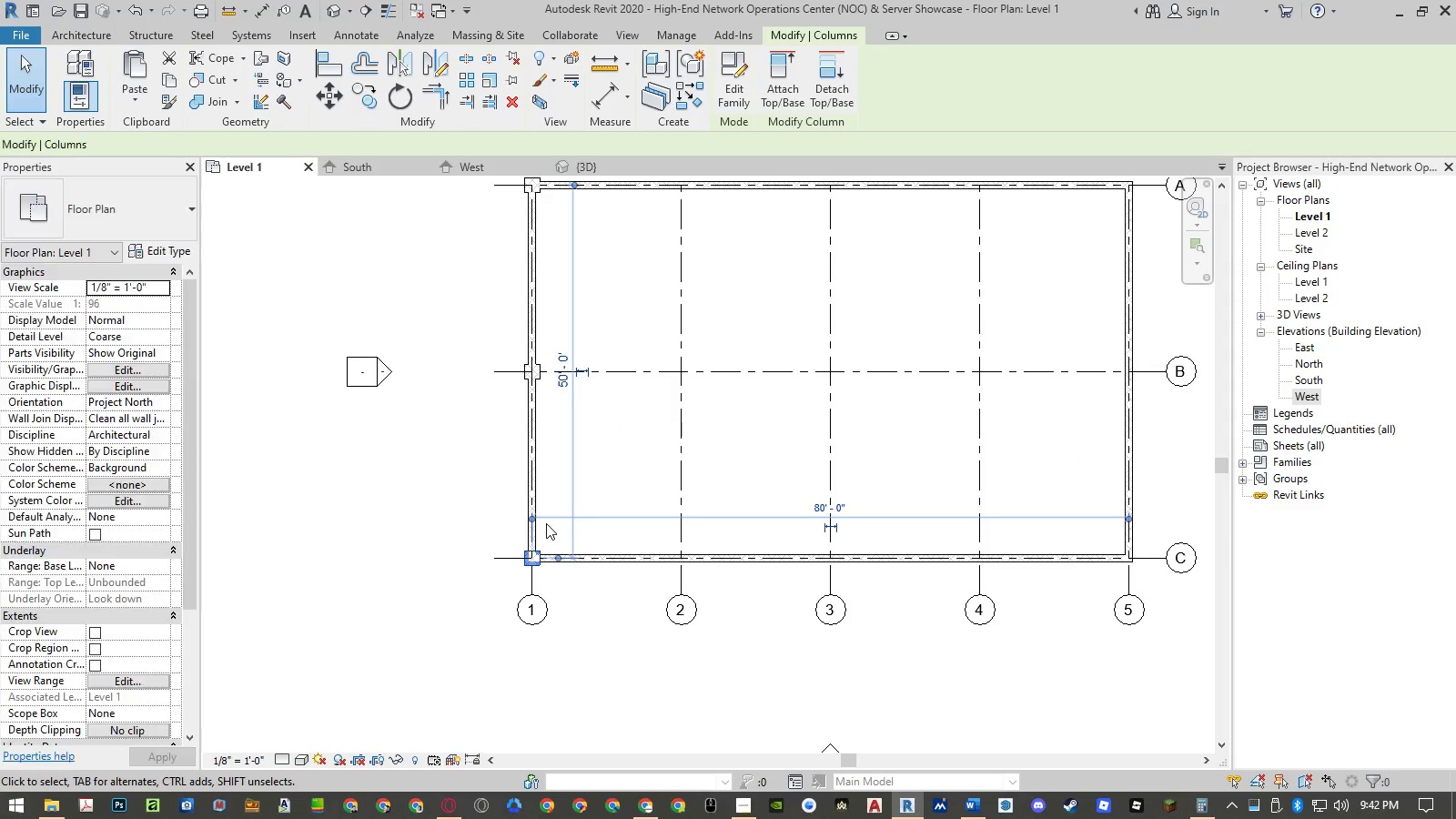 
hold_key(key=ControlLeft, duration=1.5)
 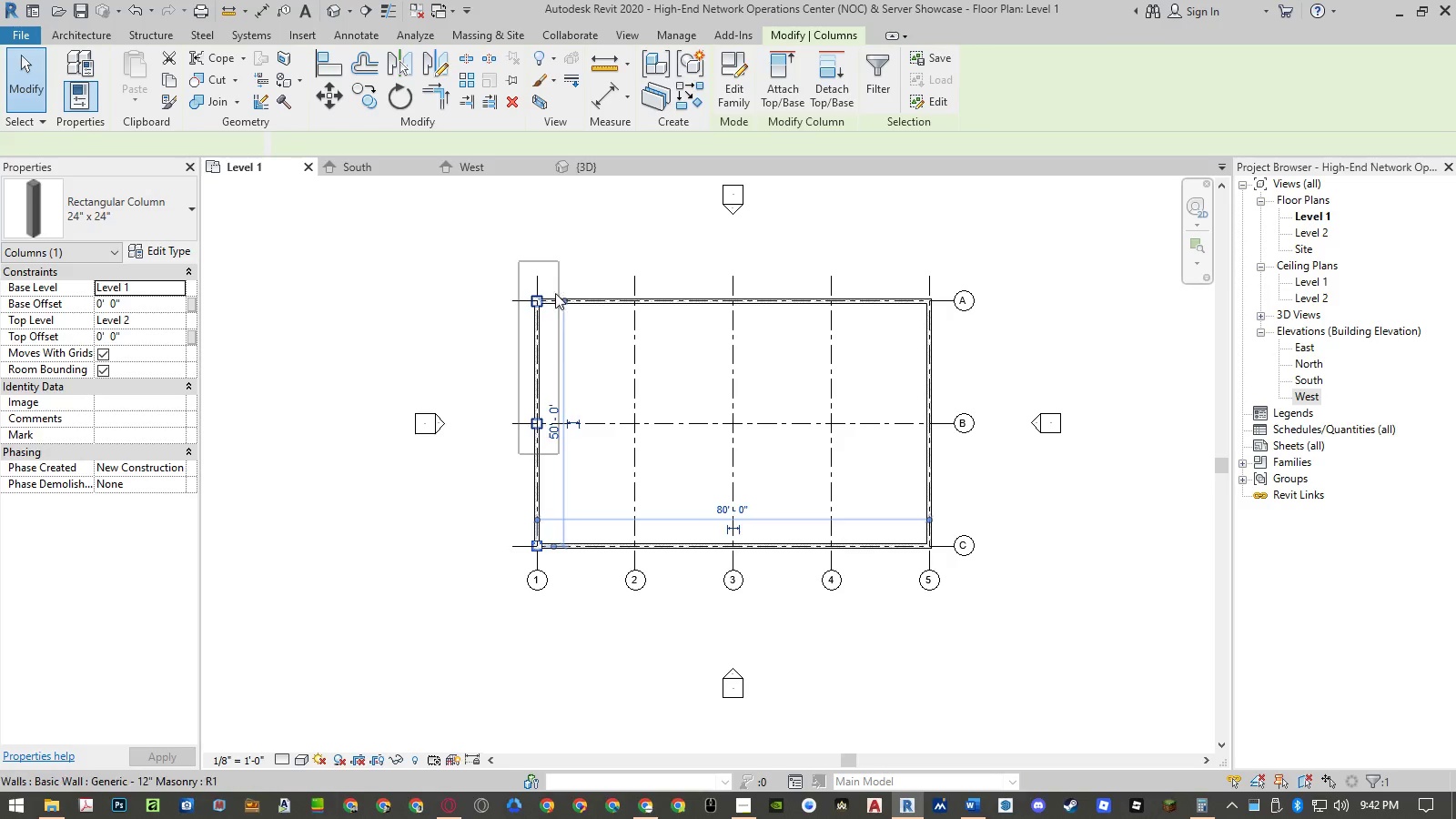 
scroll: coordinate [546, 523], scroll_direction: down, amount: 3.0
 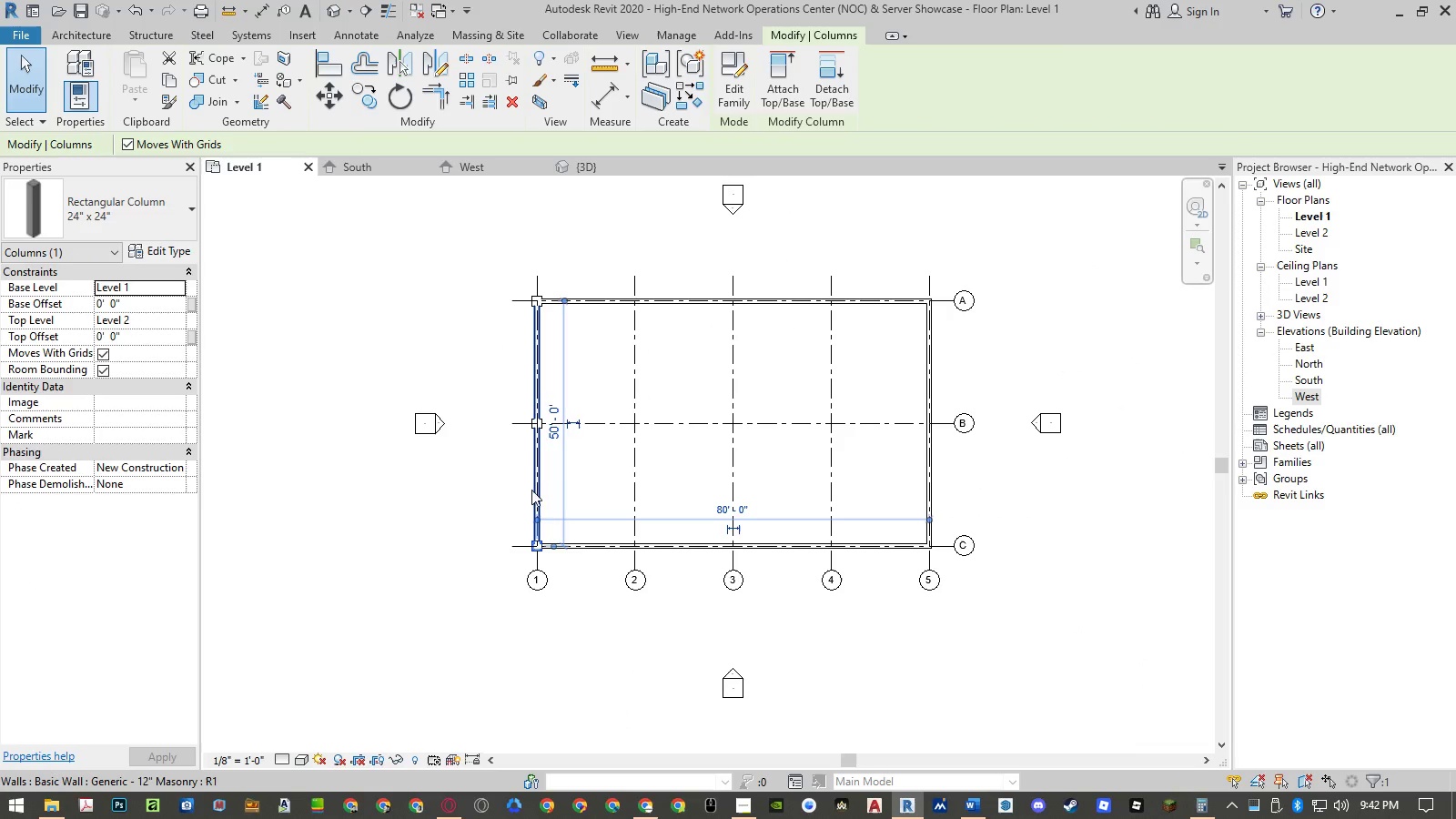 
left_click_drag(start_coordinate=[519, 454], to_coordinate=[559, 261])
 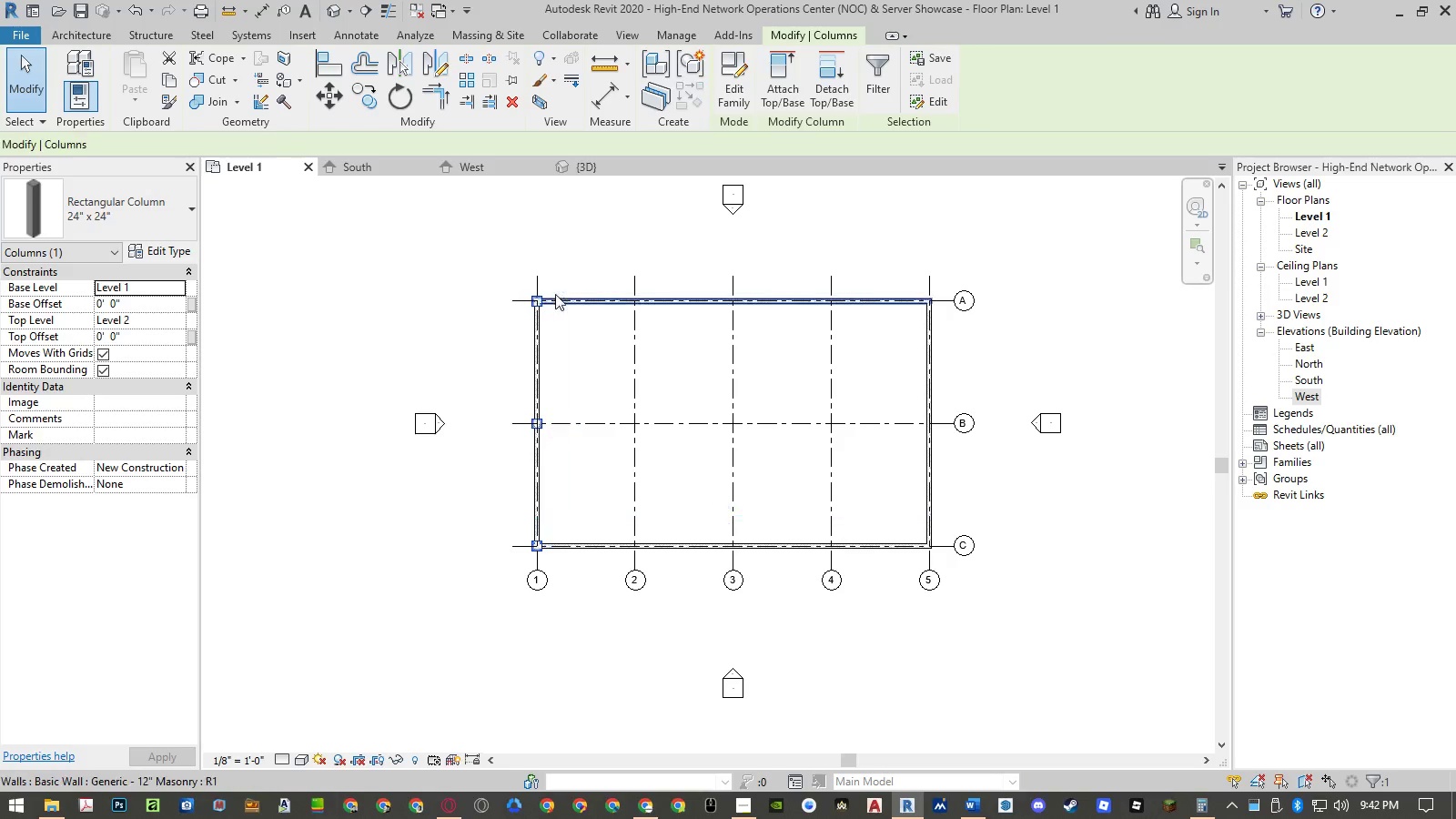 
key(Control+ControlLeft)
 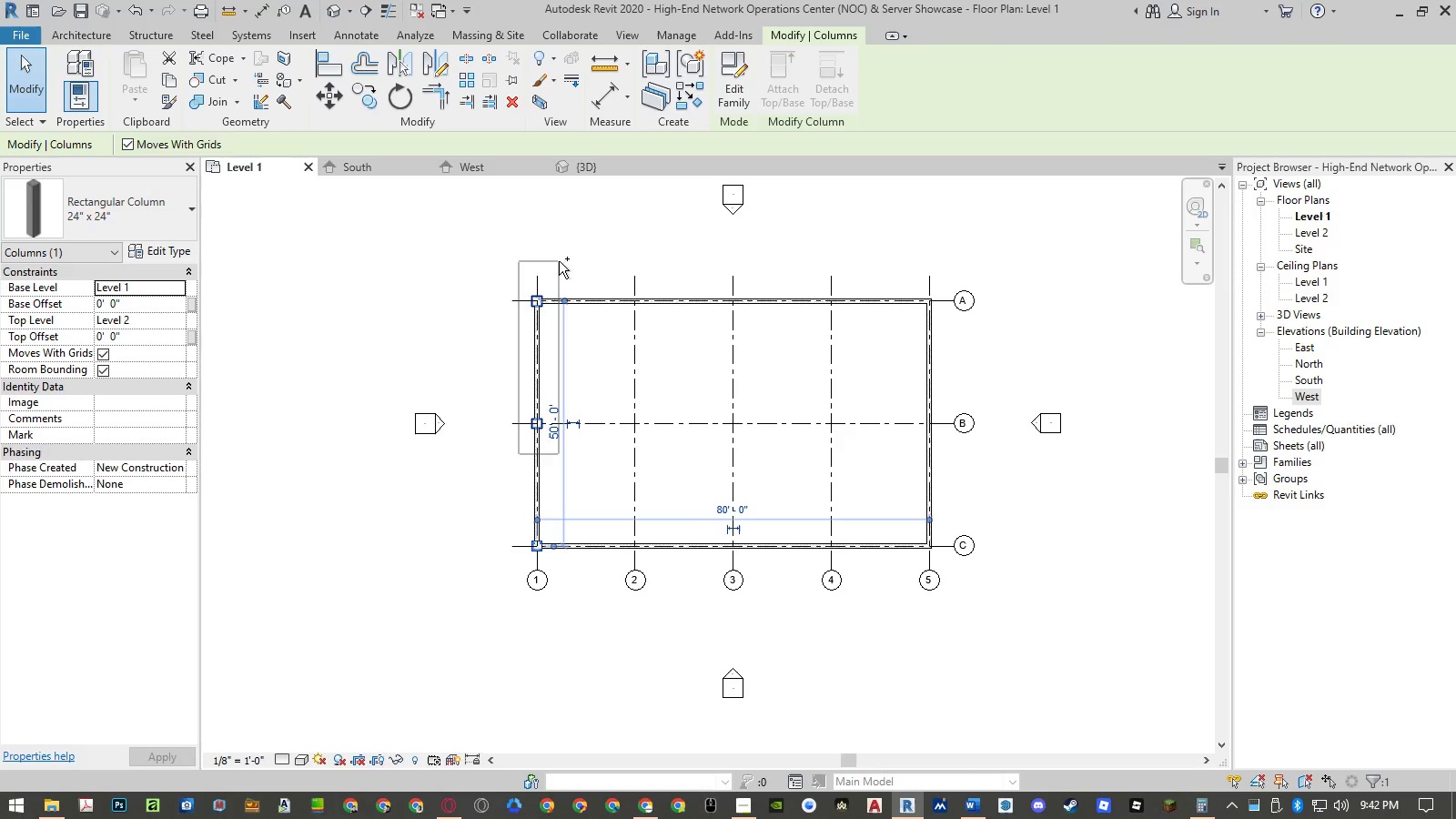 
key(Control+ControlLeft)
 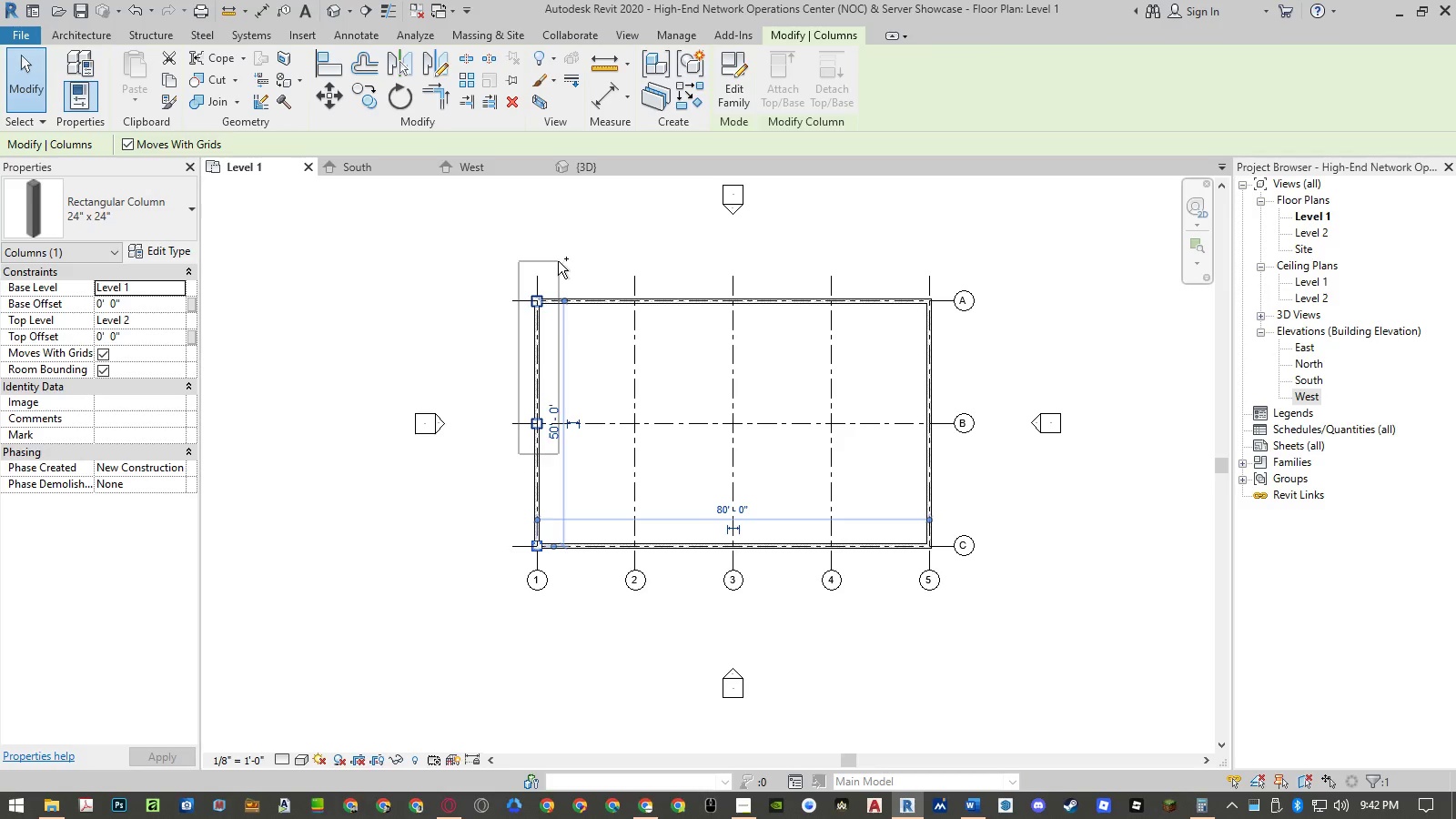 
key(Control+ControlLeft)
 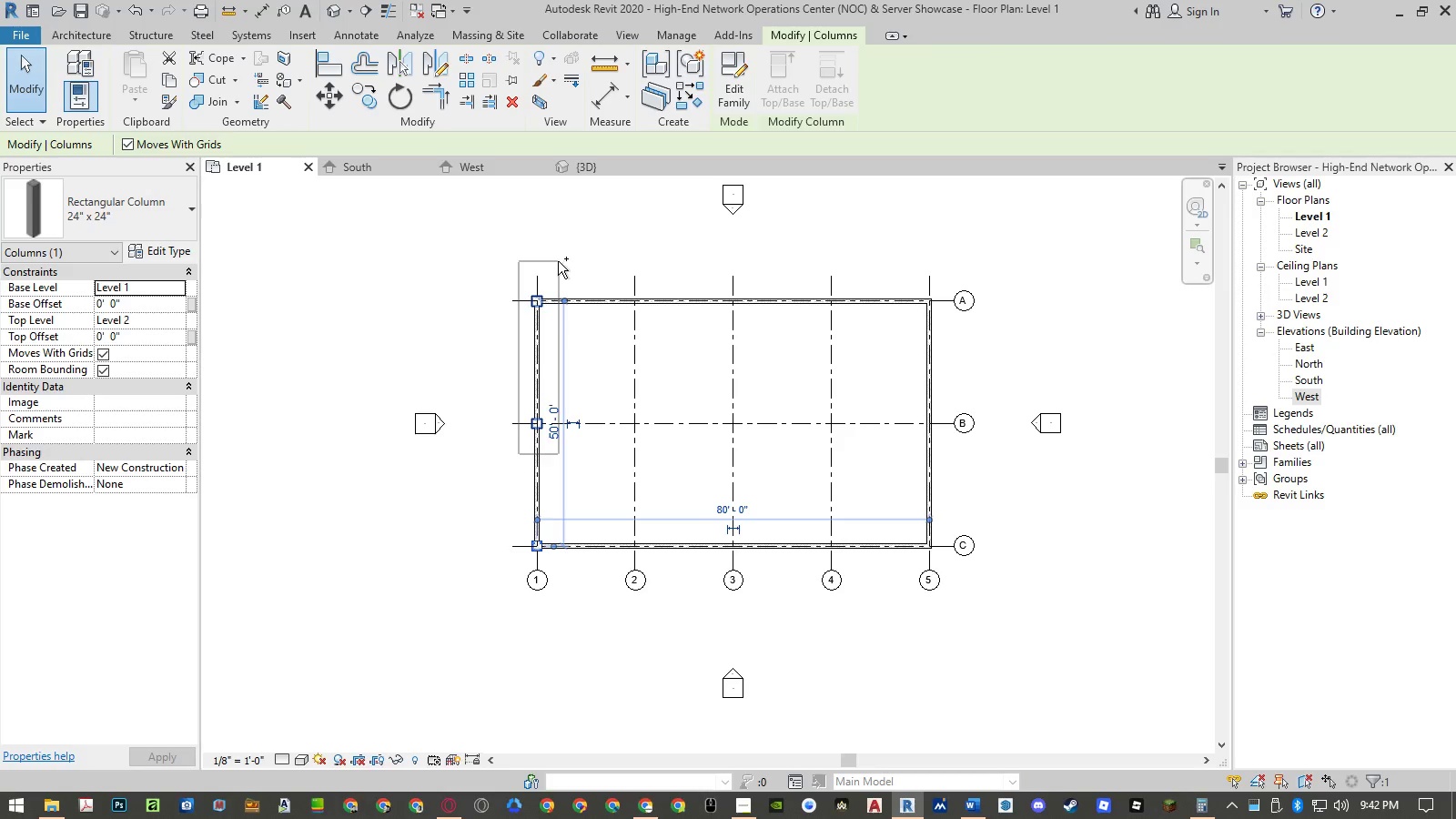 
key(Control+ControlLeft)
 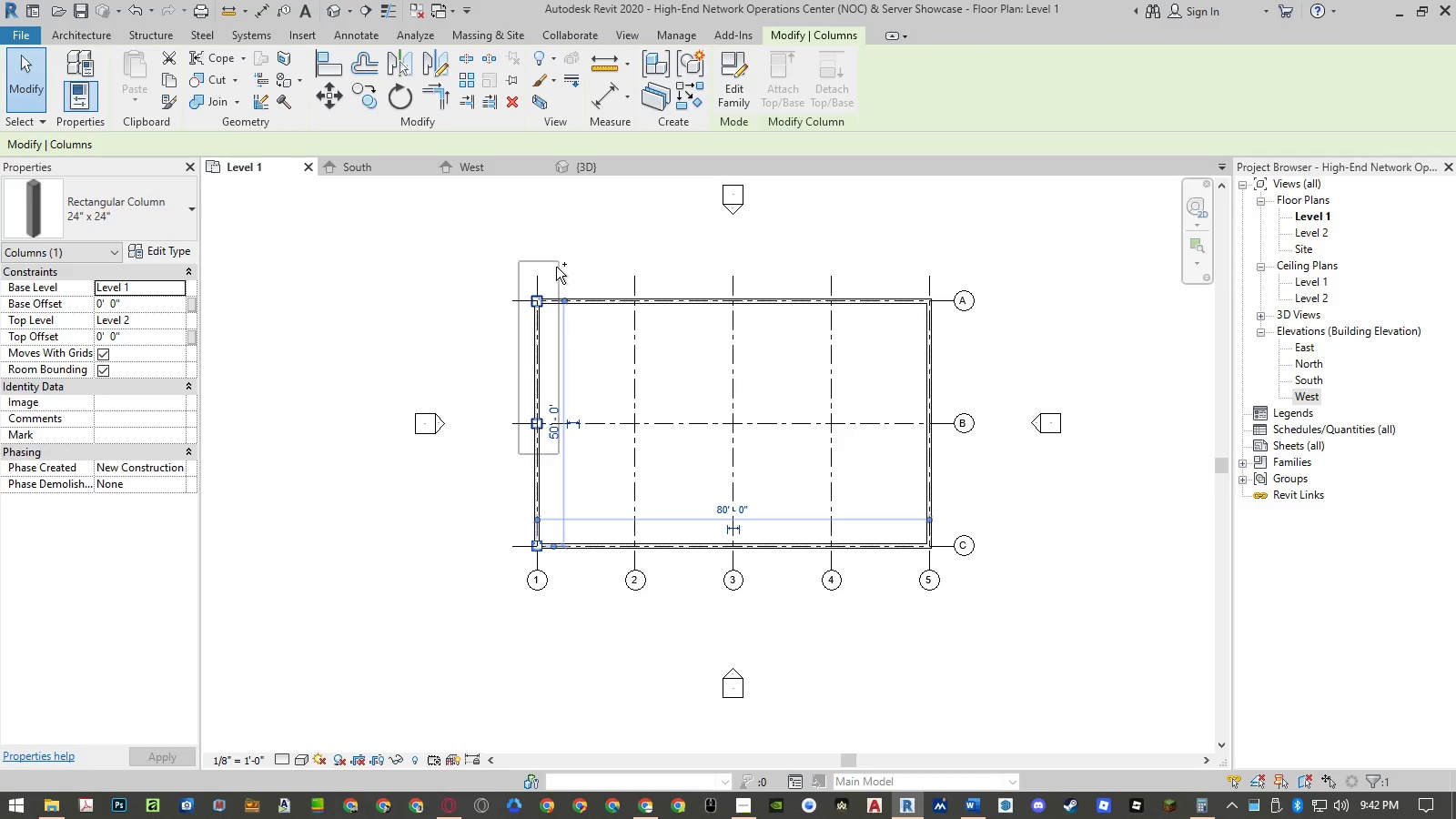 
hold_key(key=ControlLeft, duration=13.95)
 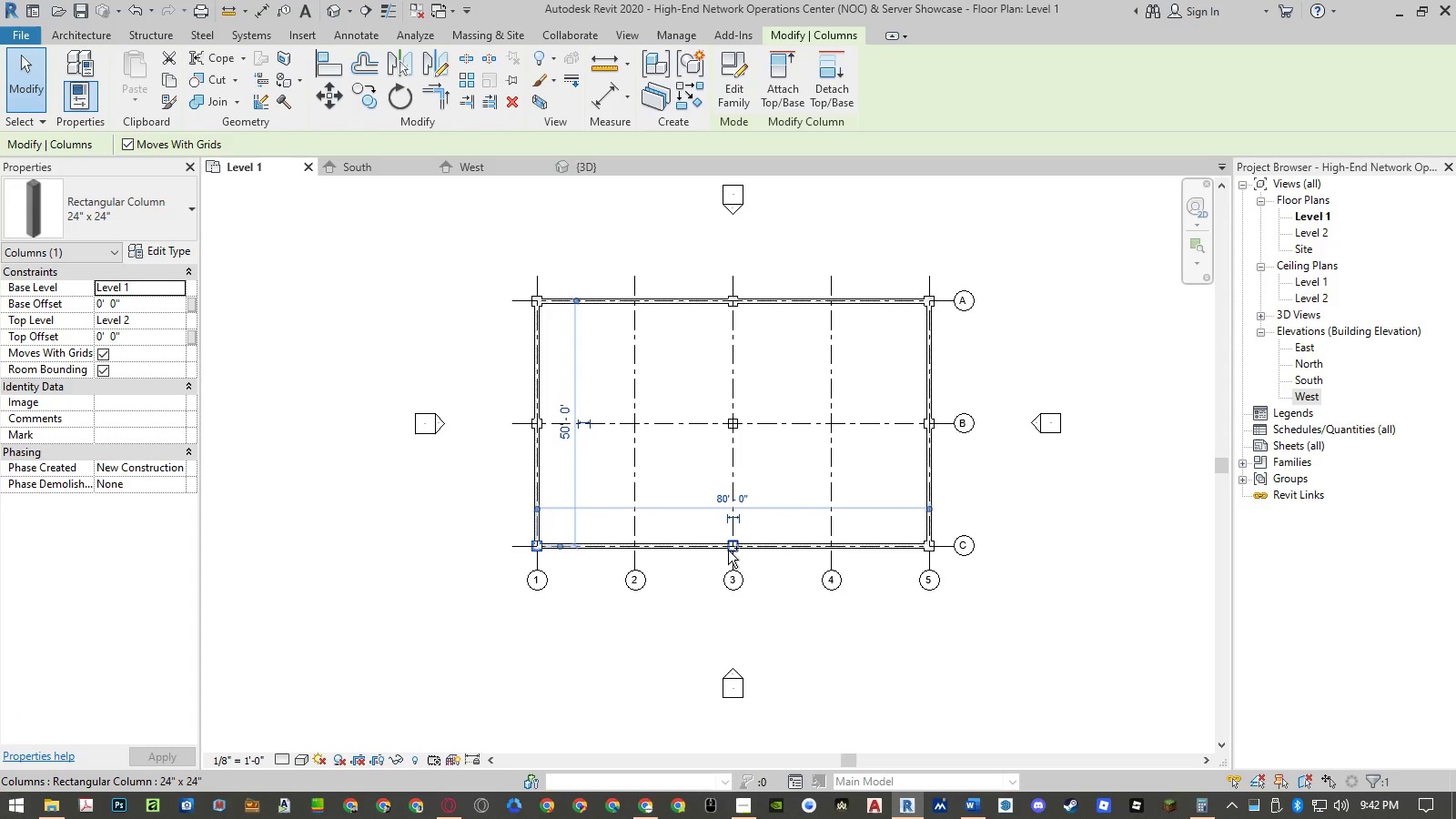 
type(co)
 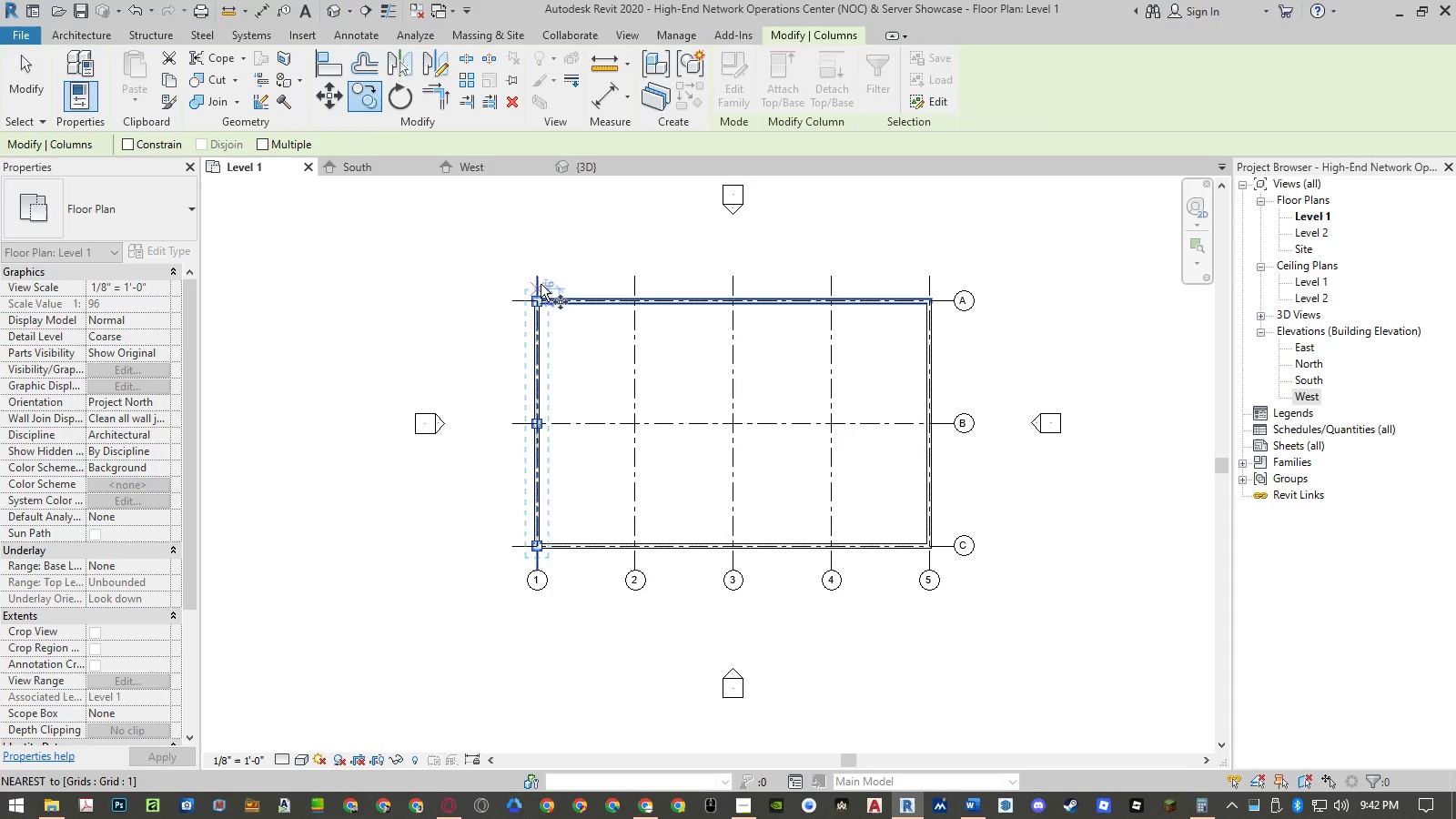 
left_click([541, 278])
 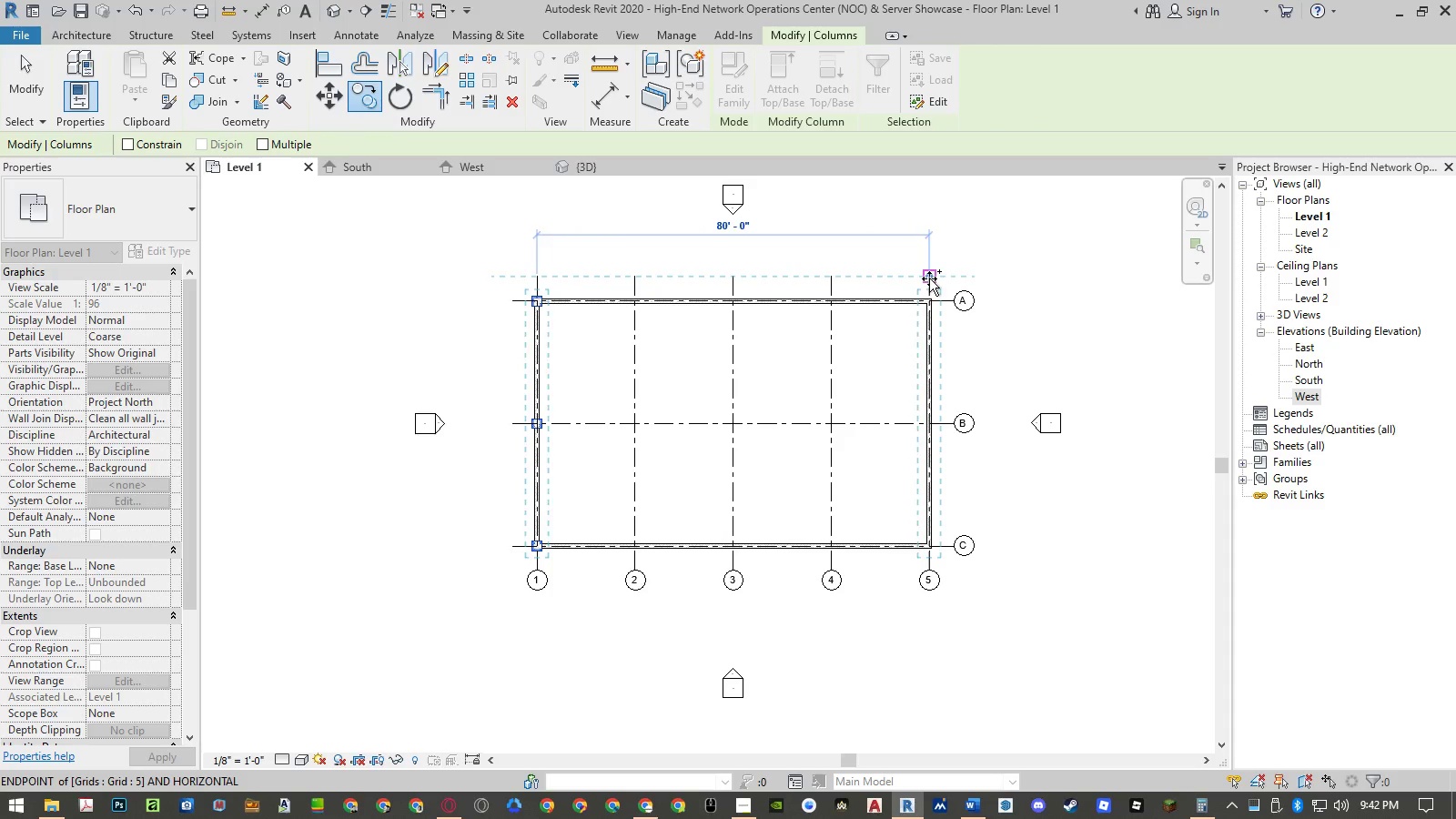 
left_click([929, 278])
 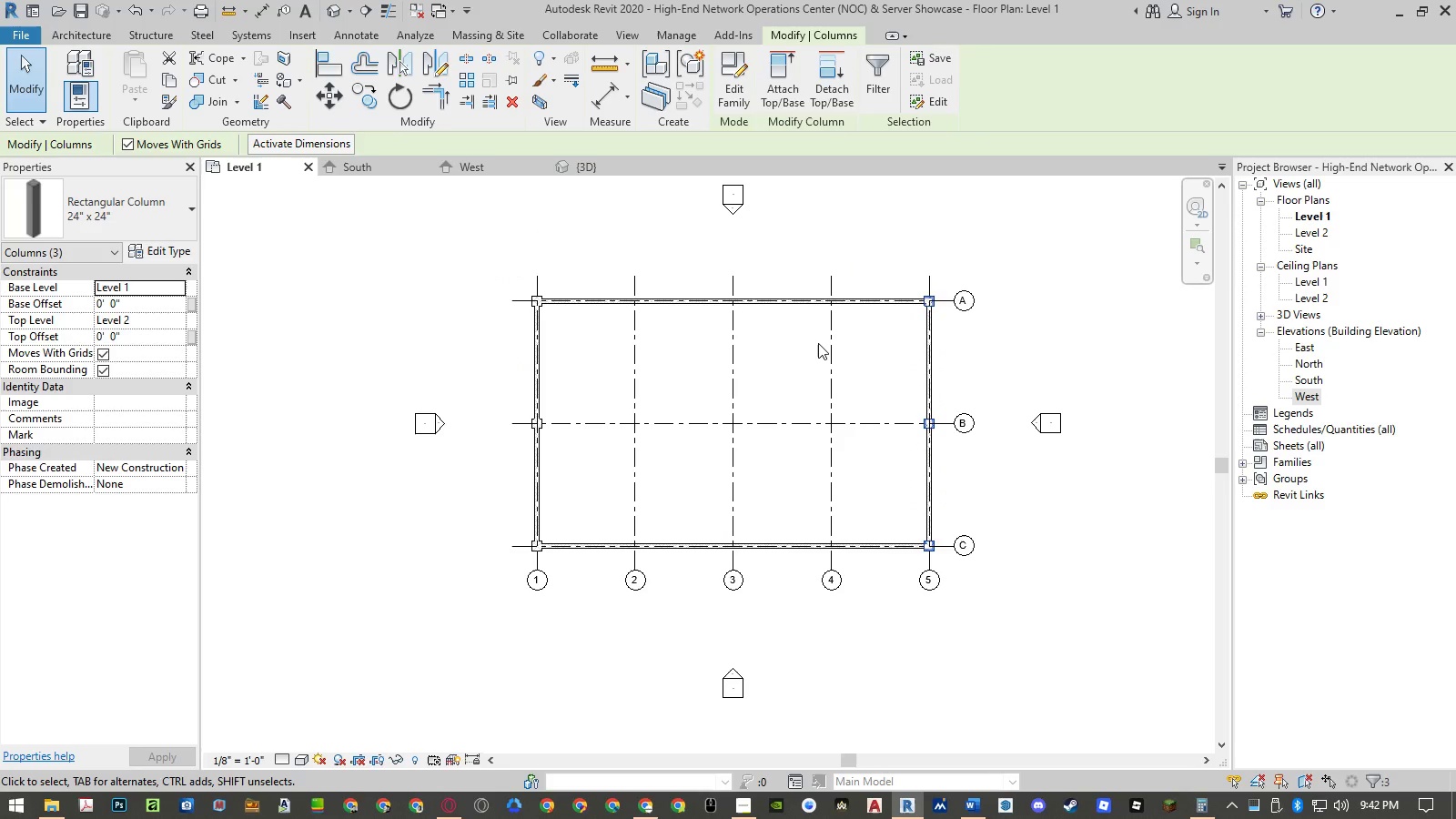 
type(co)
 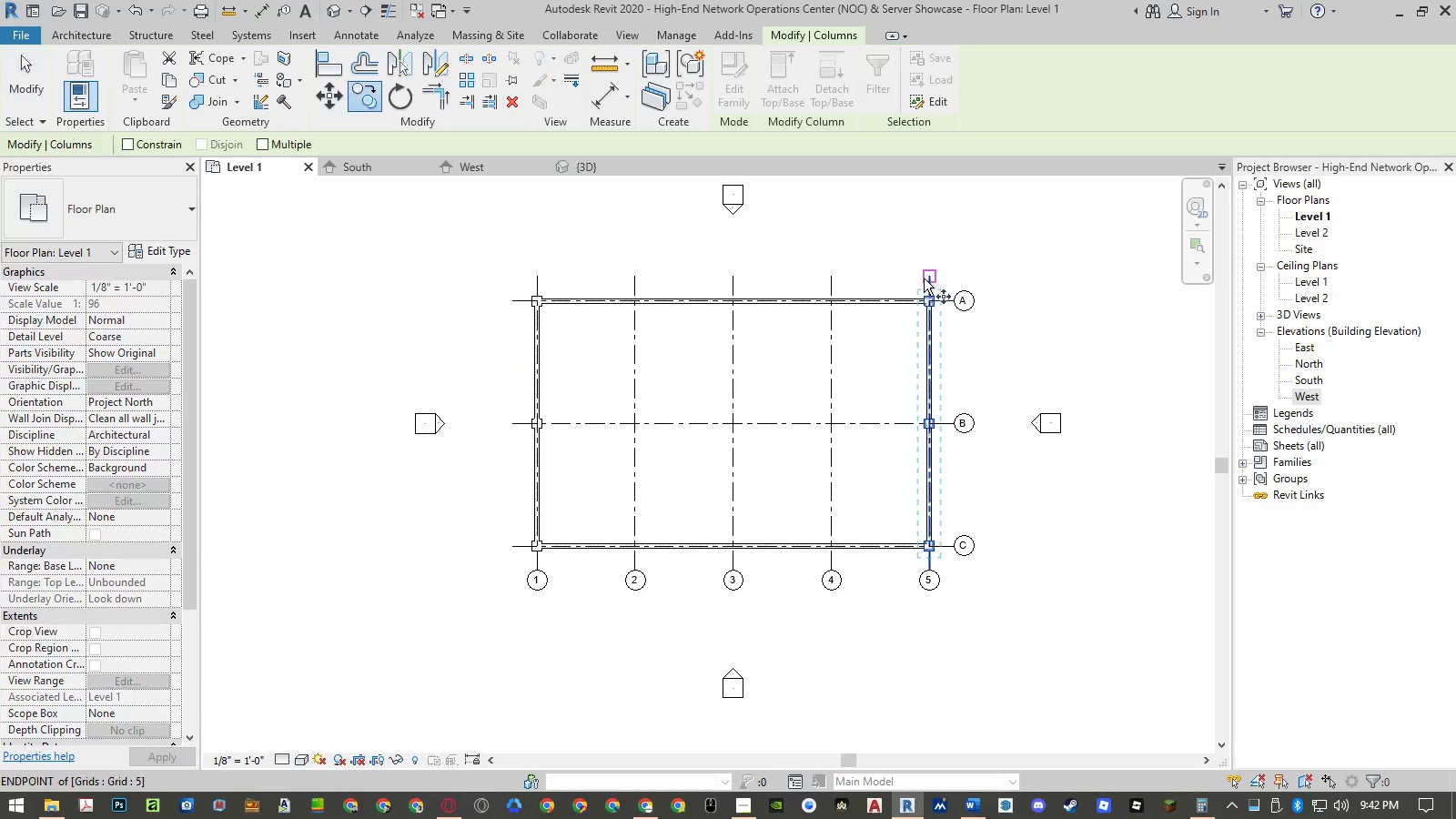 
left_click([924, 278])
 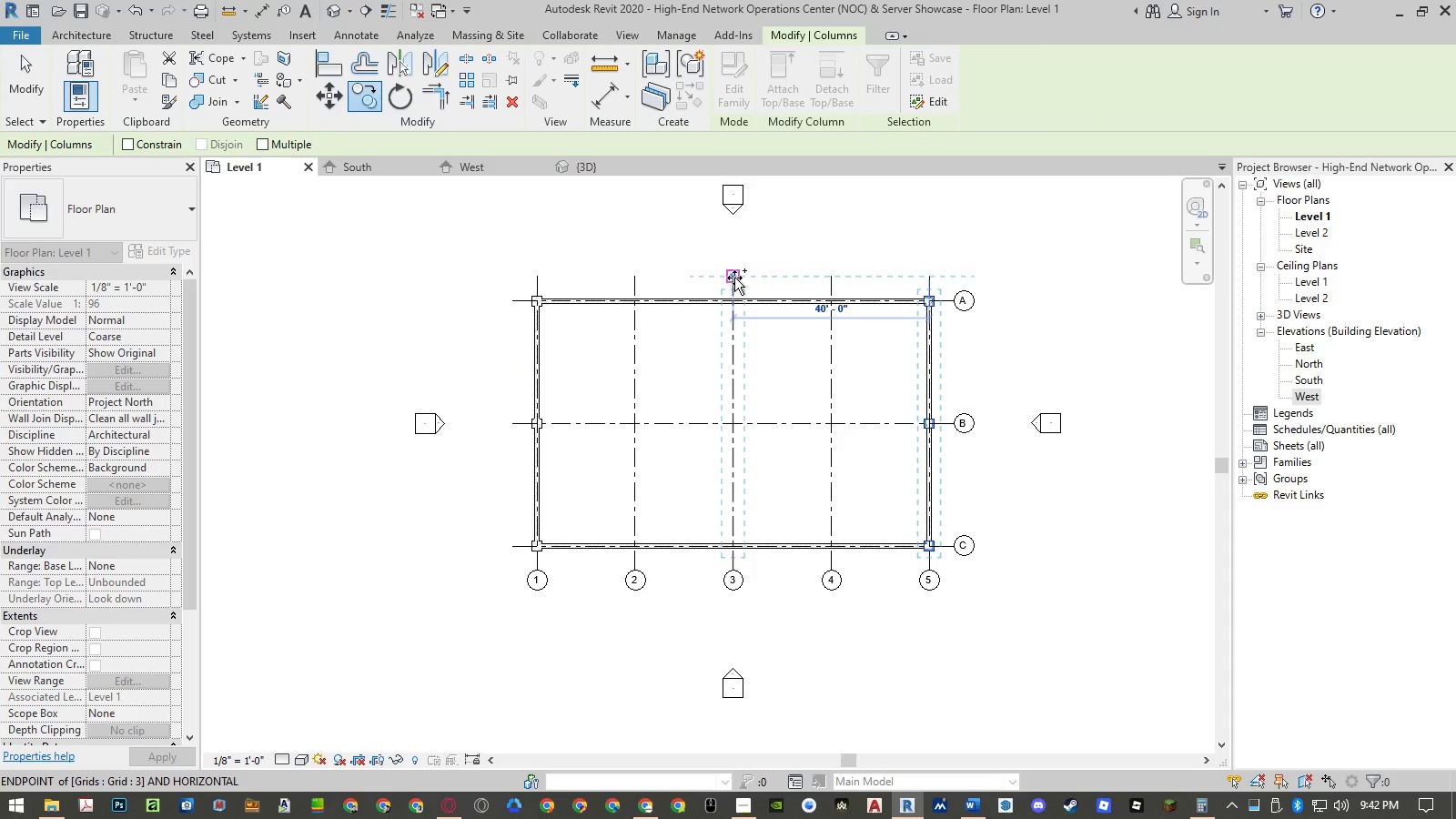 
left_click([733, 278])
 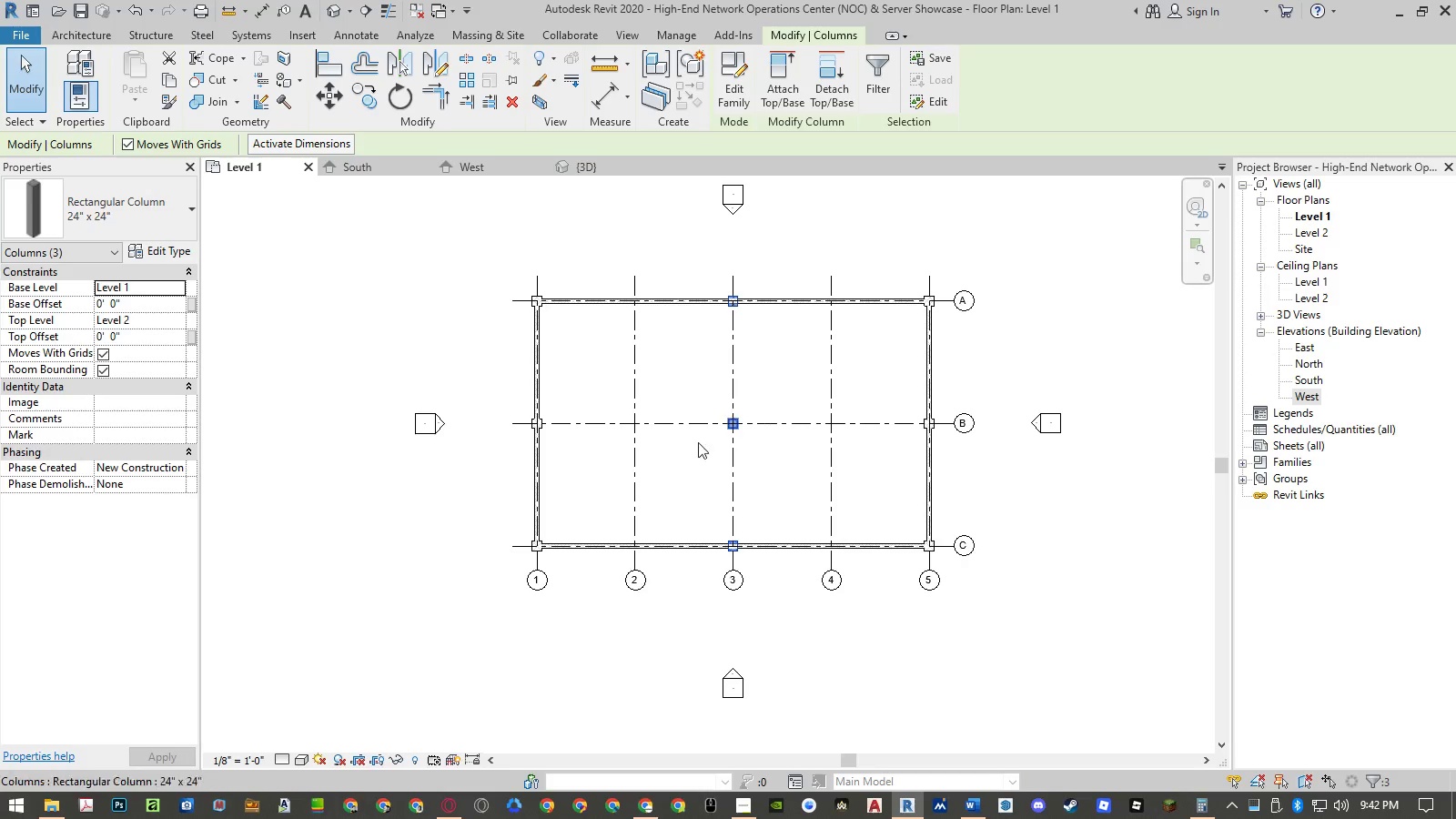 
key(Escape)
 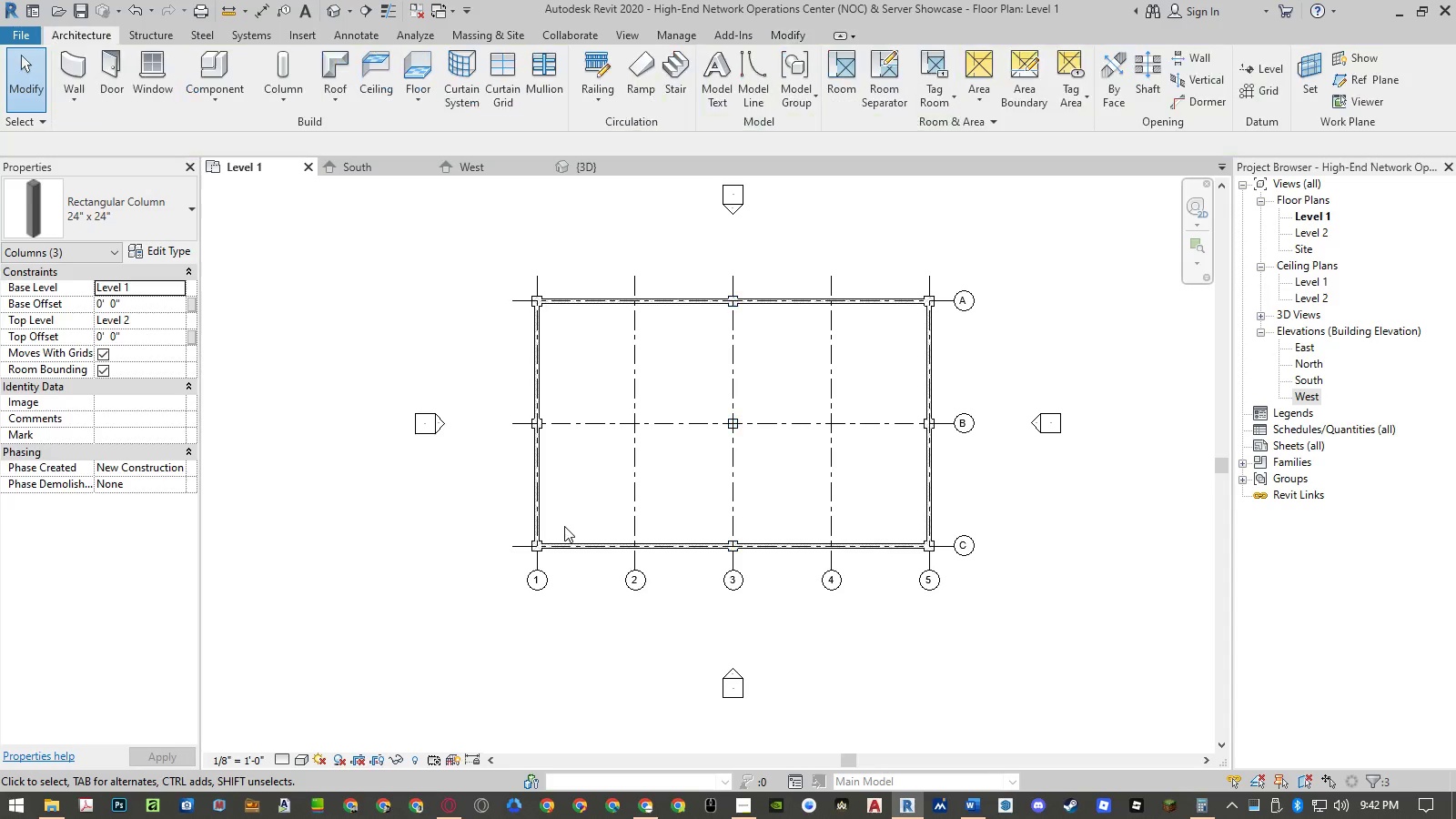 
key(Escape)
 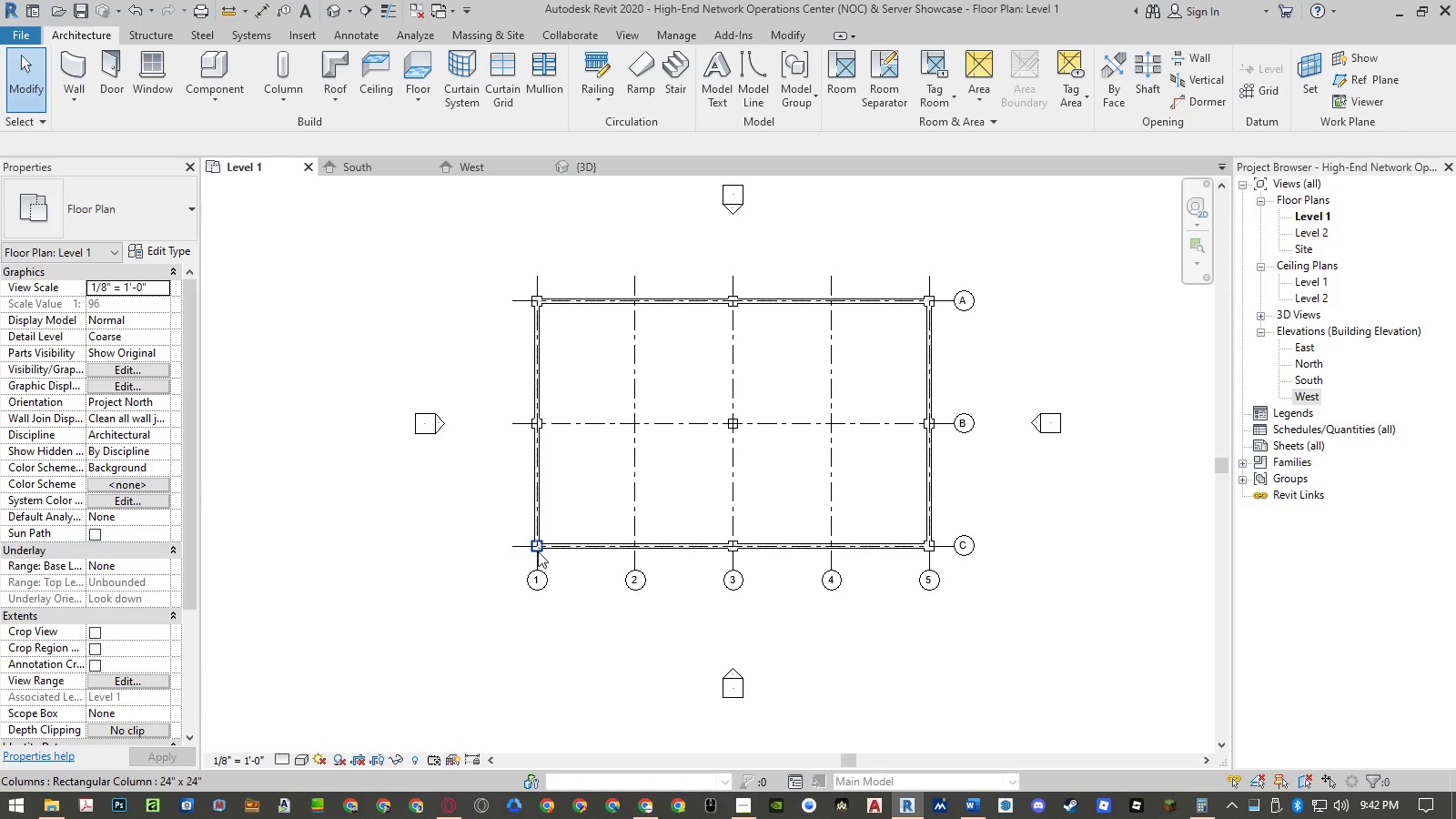 
left_click([538, 551])
 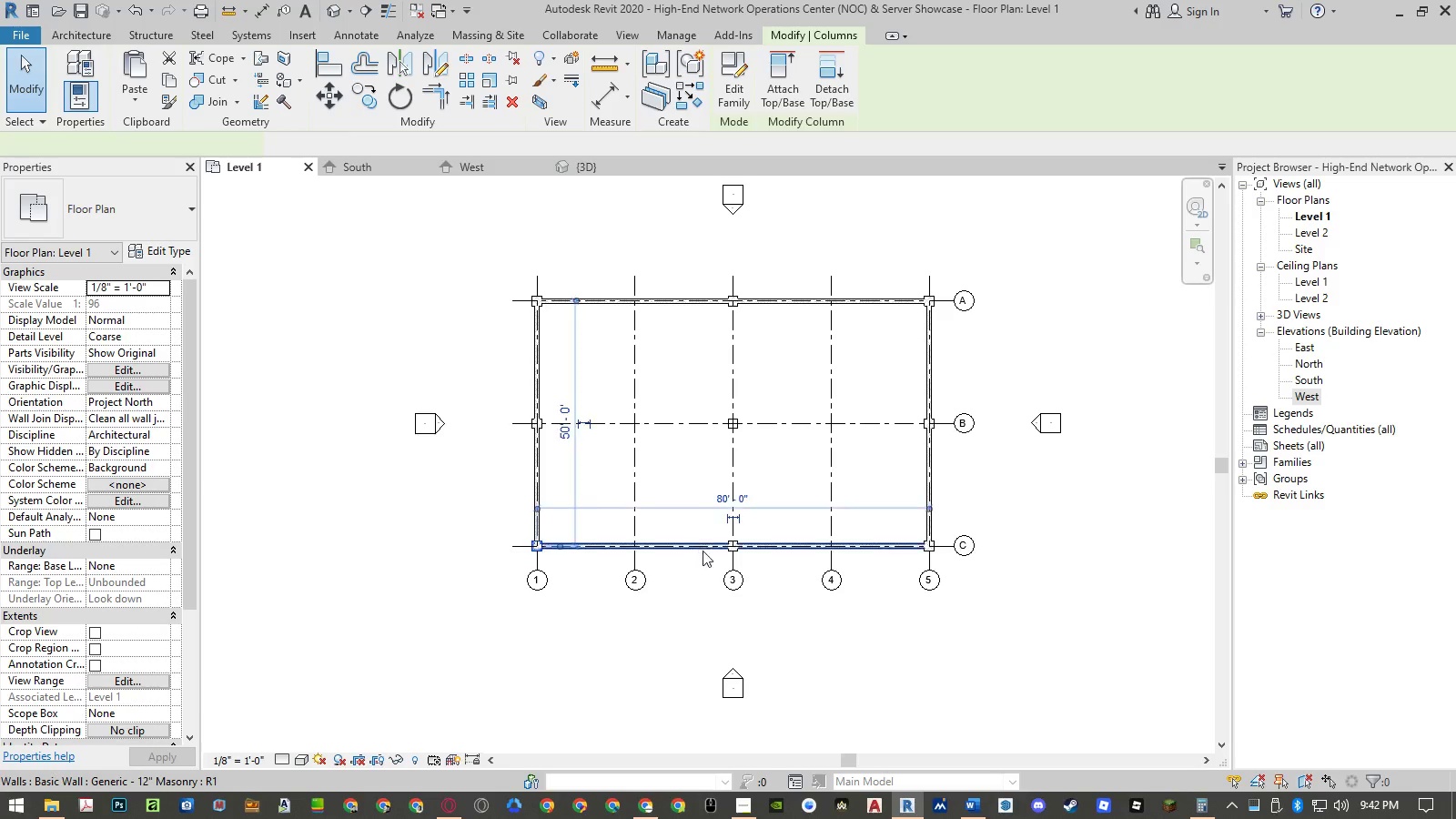 
hold_key(key=ControlLeft, duration=0.77)
left_click([728, 551])
 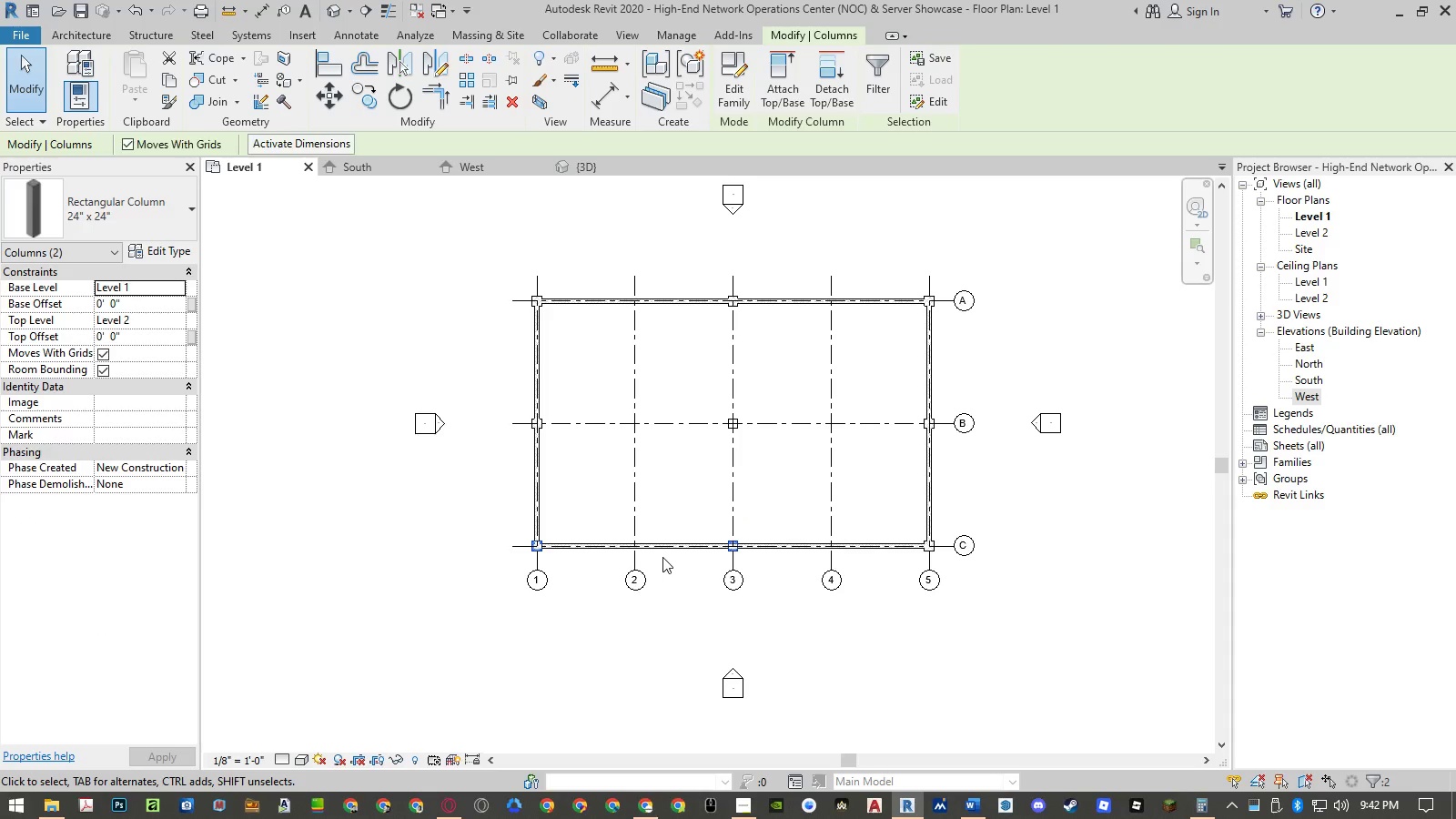 
type(co)
 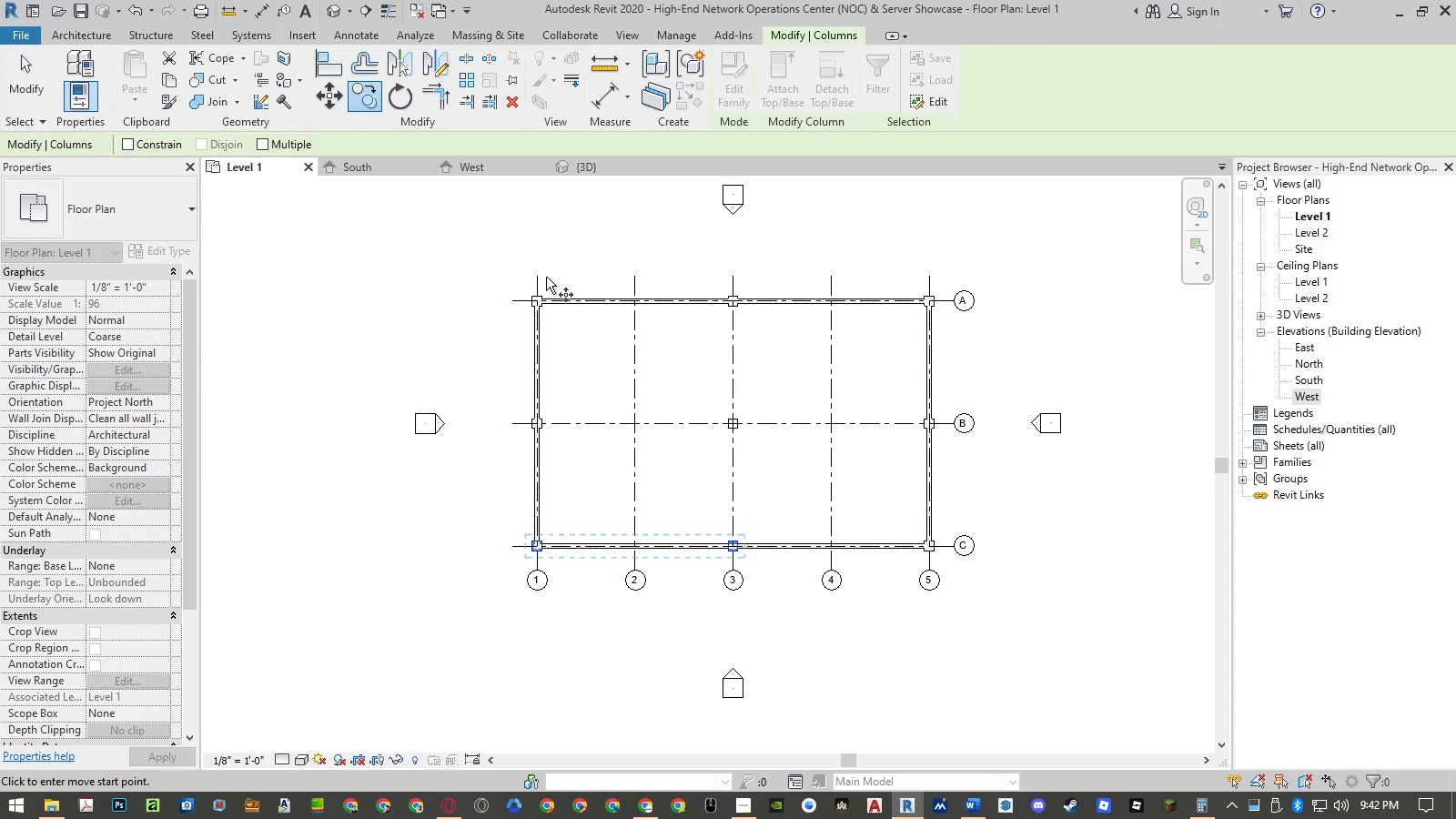 
left_click([539, 279])
 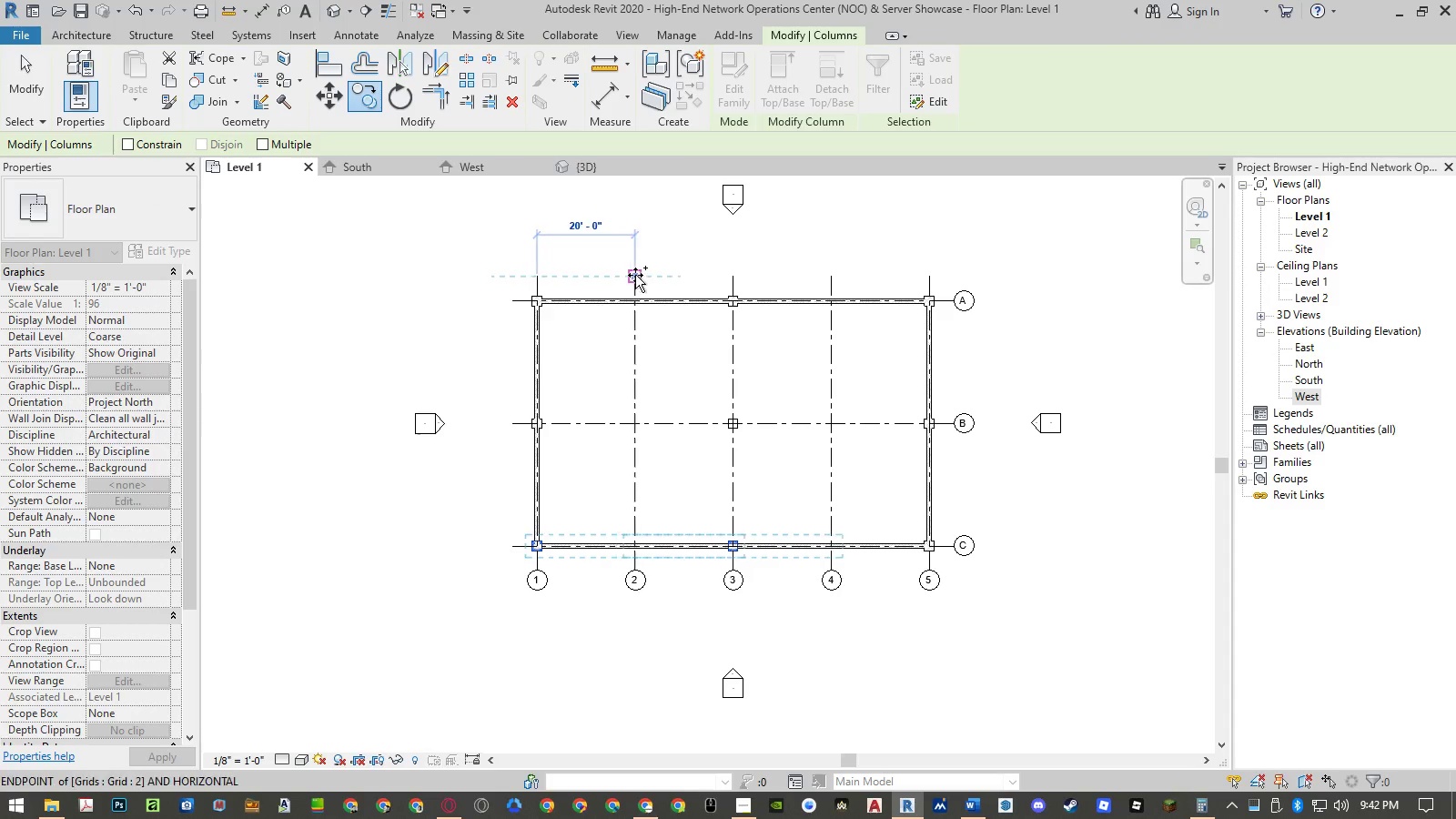 
left_click([635, 275])
 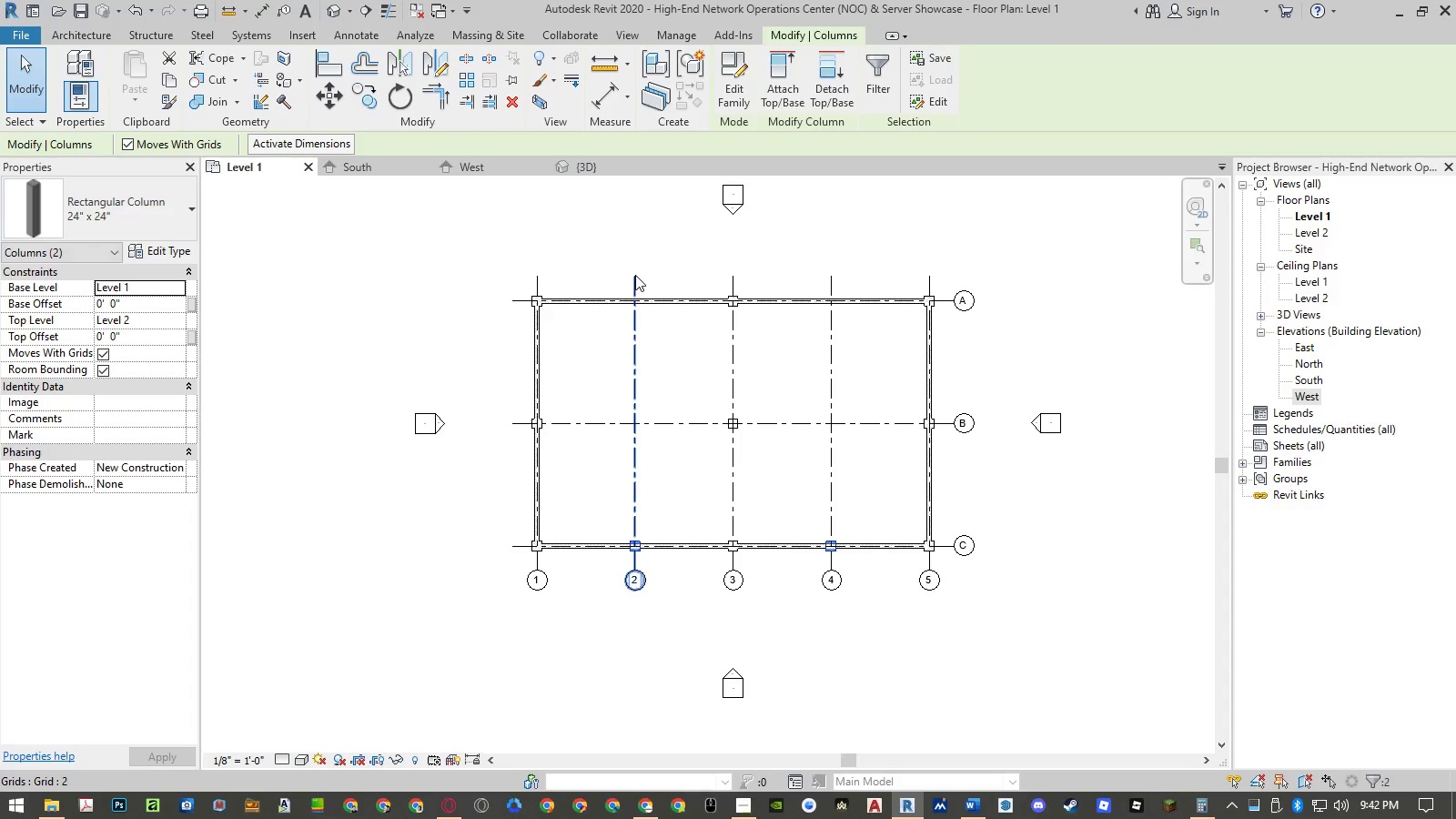 
type(co)
 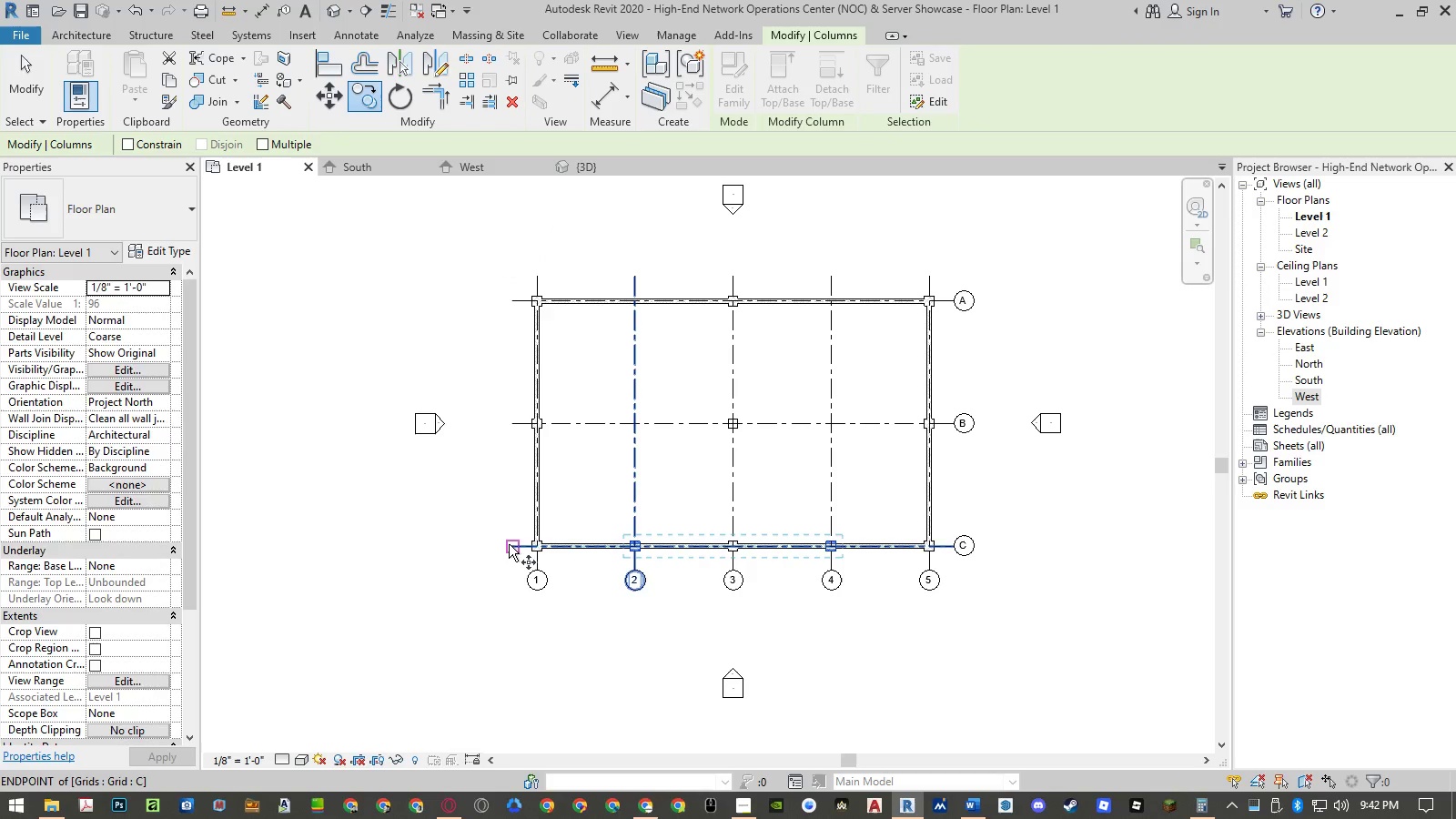 
left_click([509, 546])
 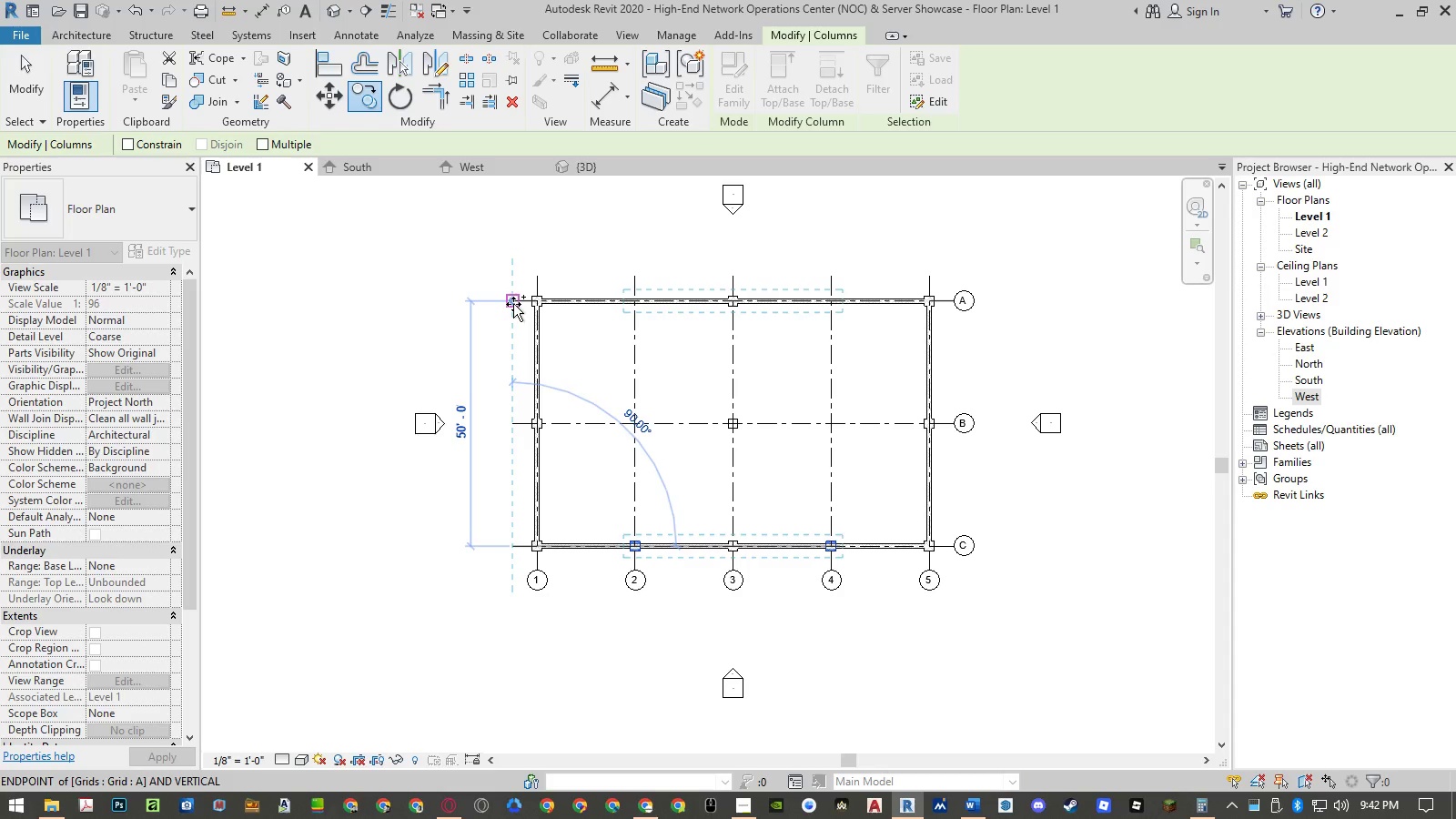 
left_click([513, 304])
 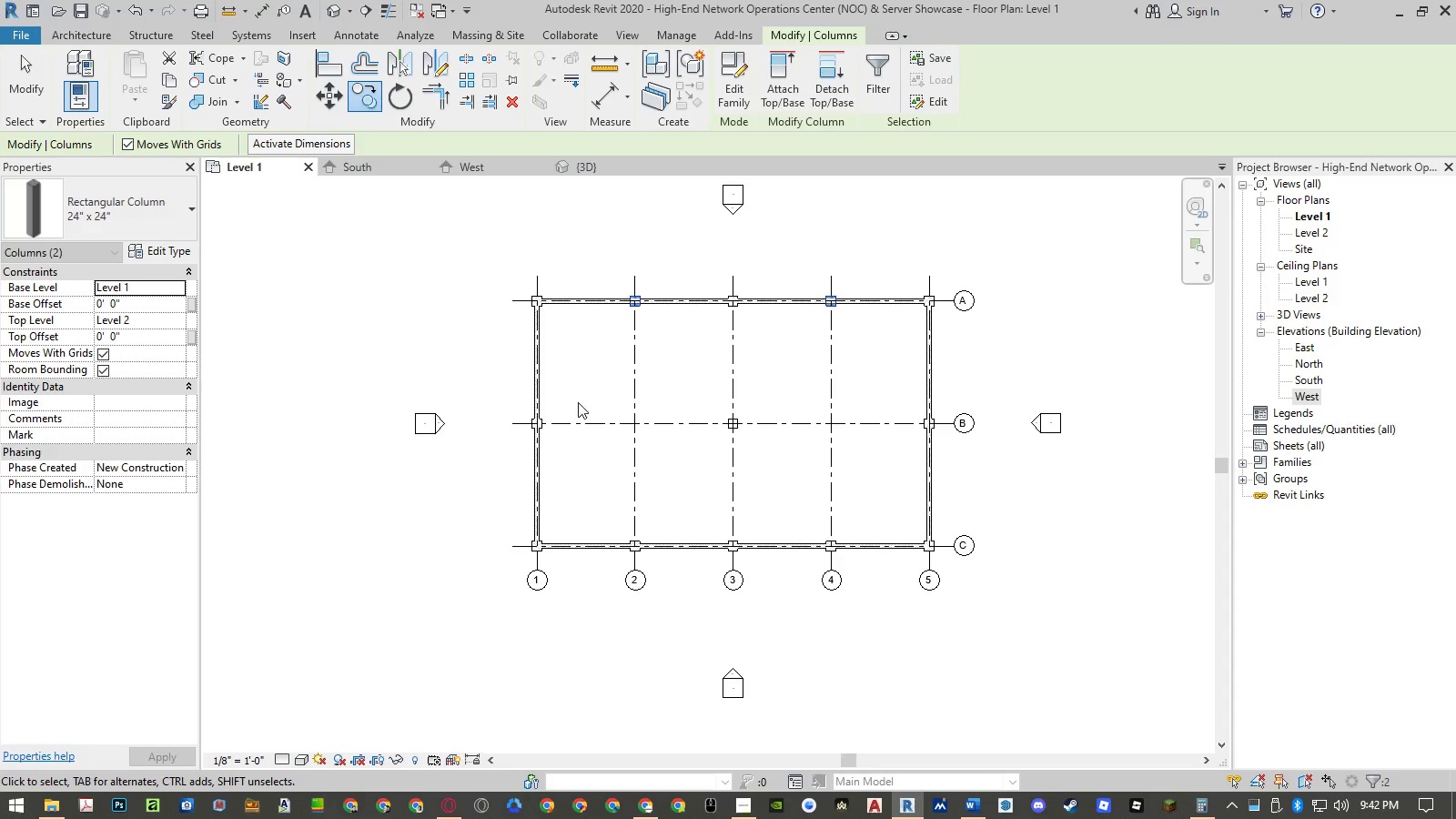 
key(Escape)
 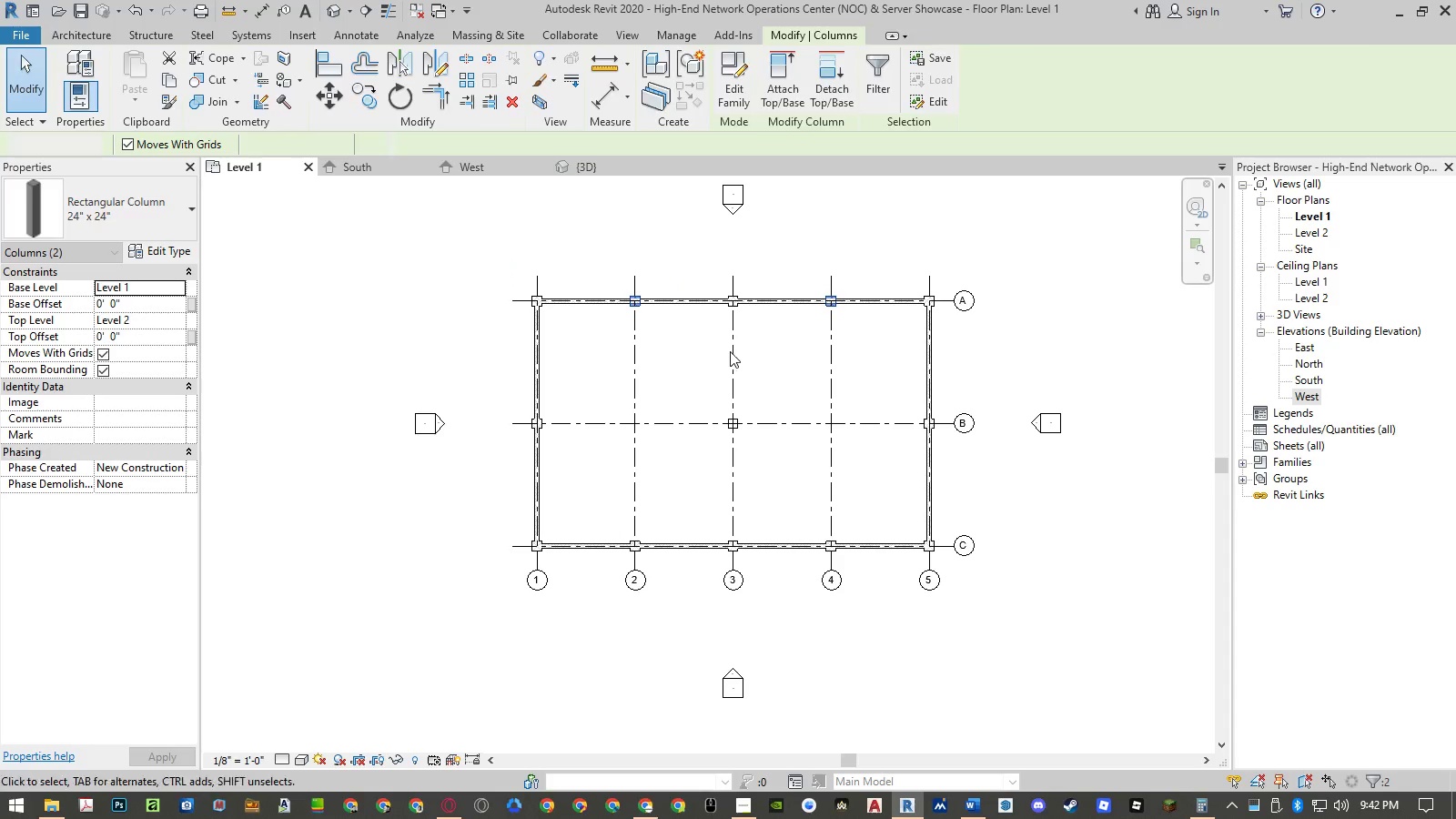 
key(Escape)
 